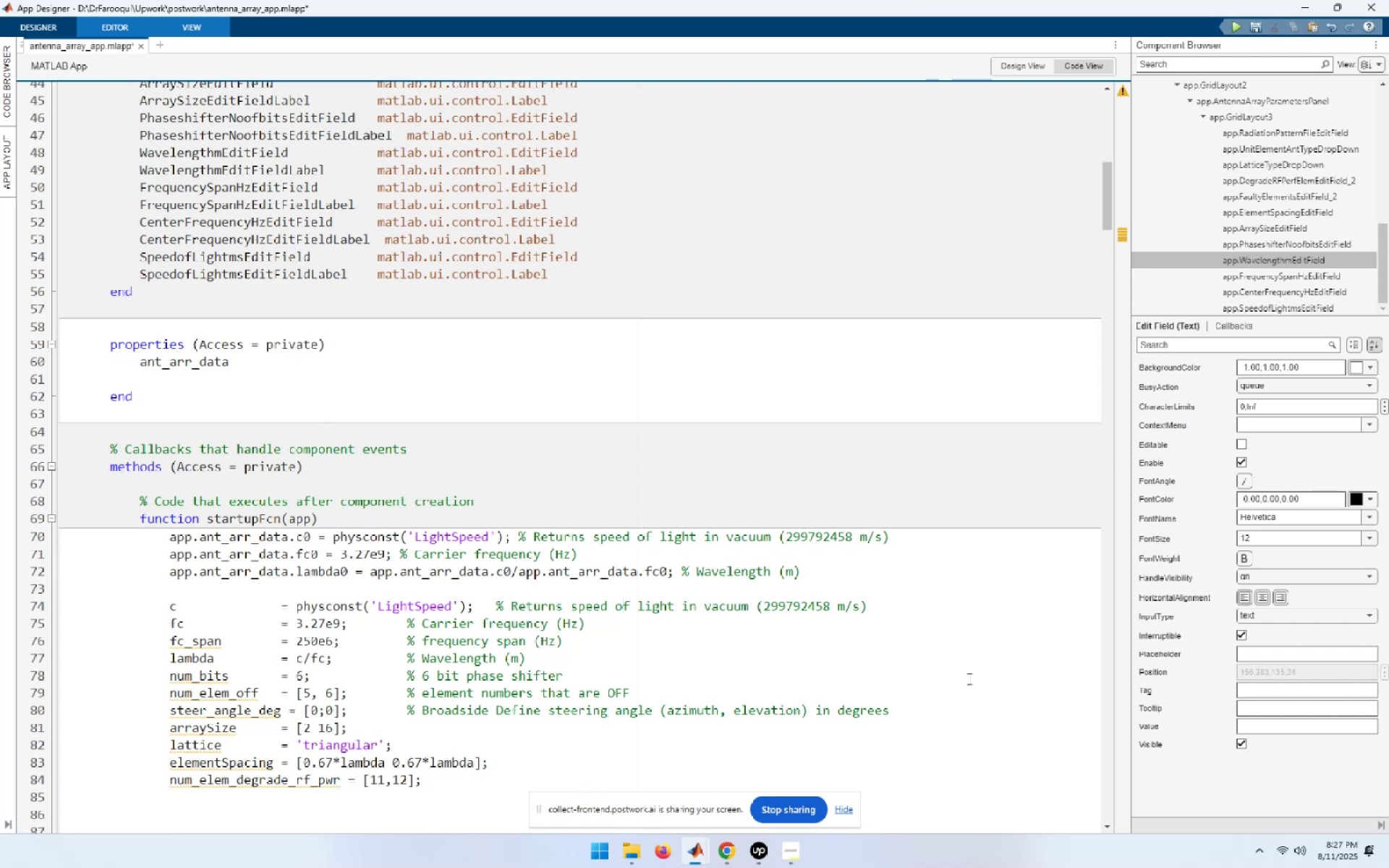 
key(ArrowDown)
 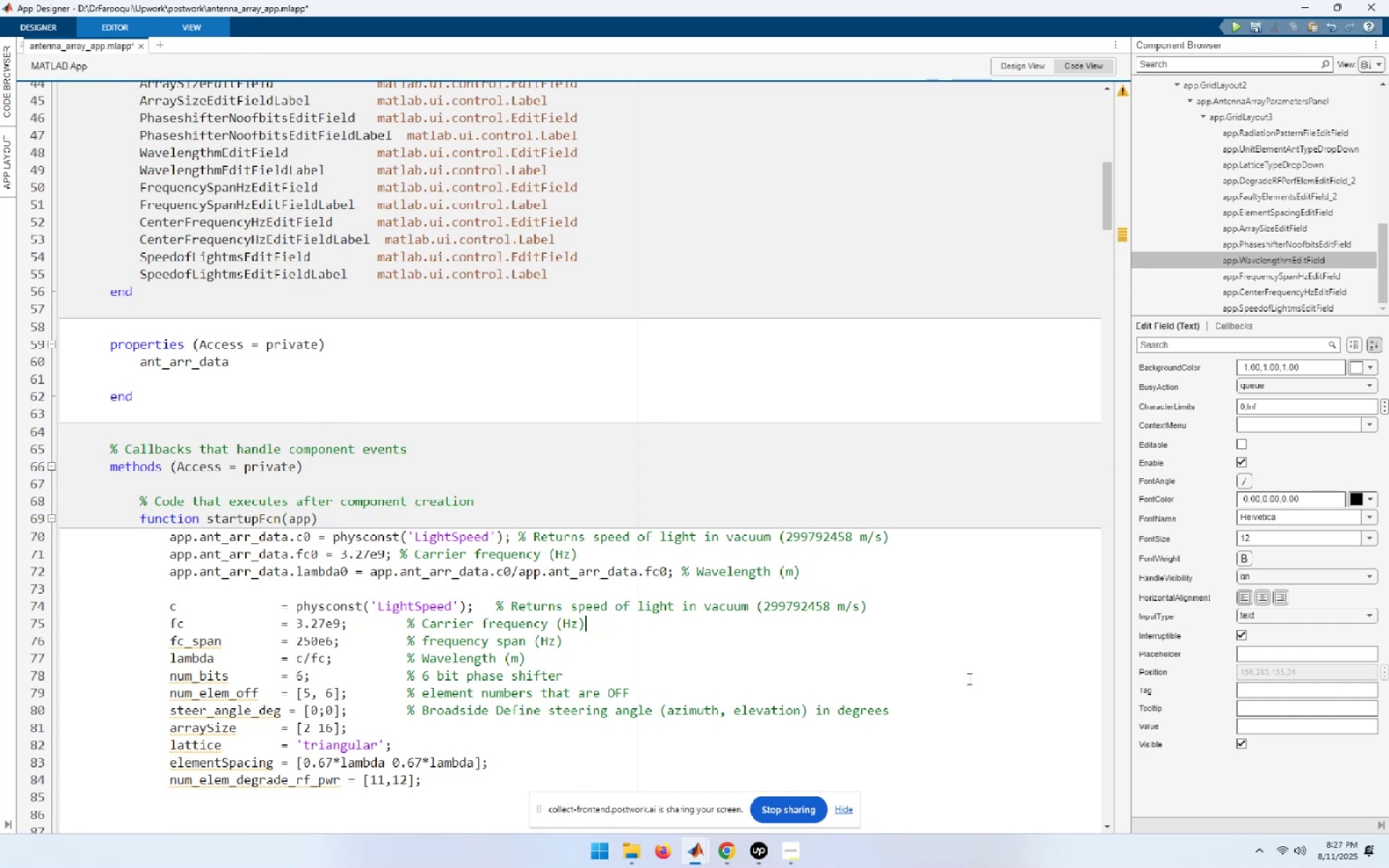 
key(ArrowLeft)
 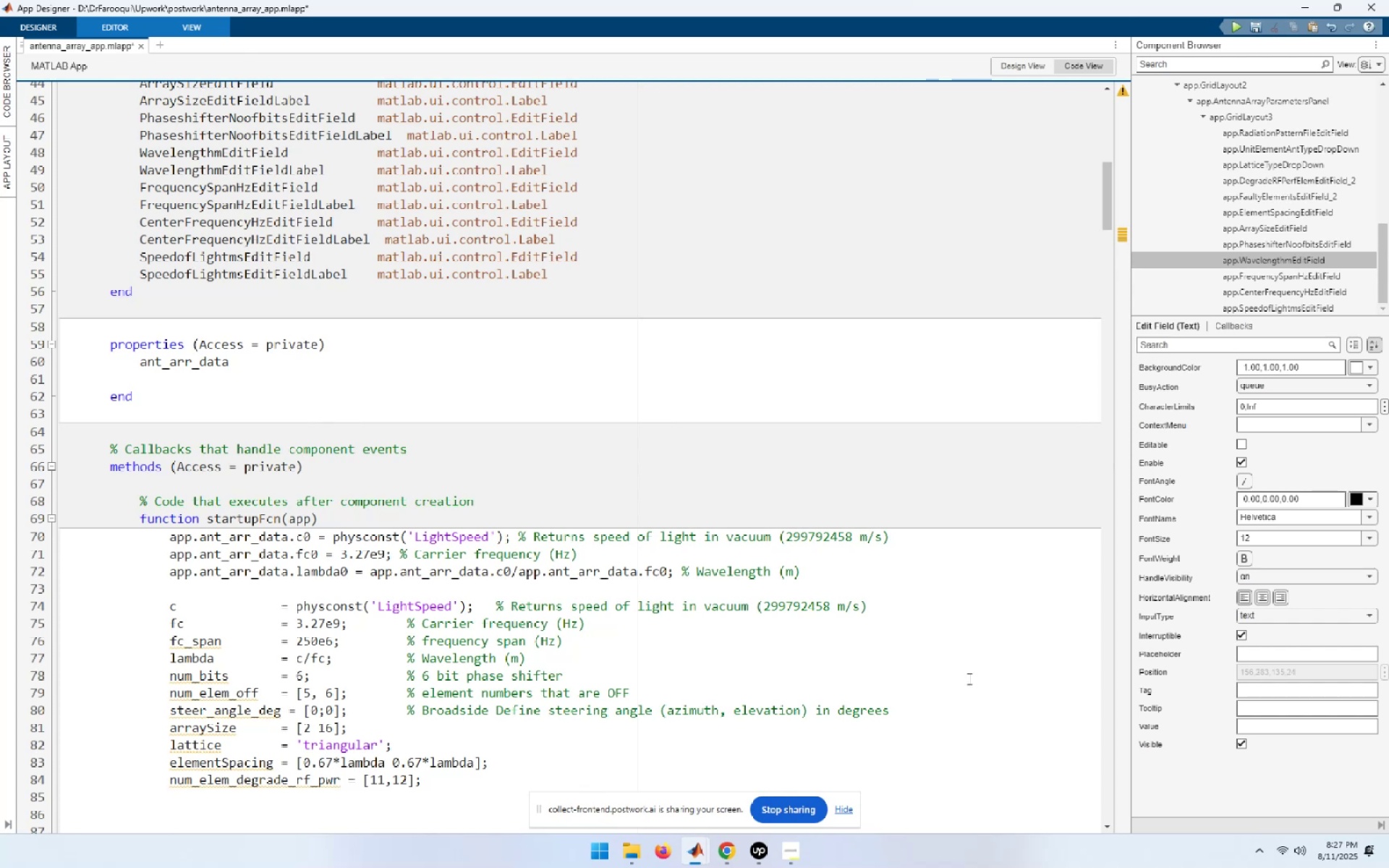 
hold_key(key=ArrowLeft, duration=0.99)
 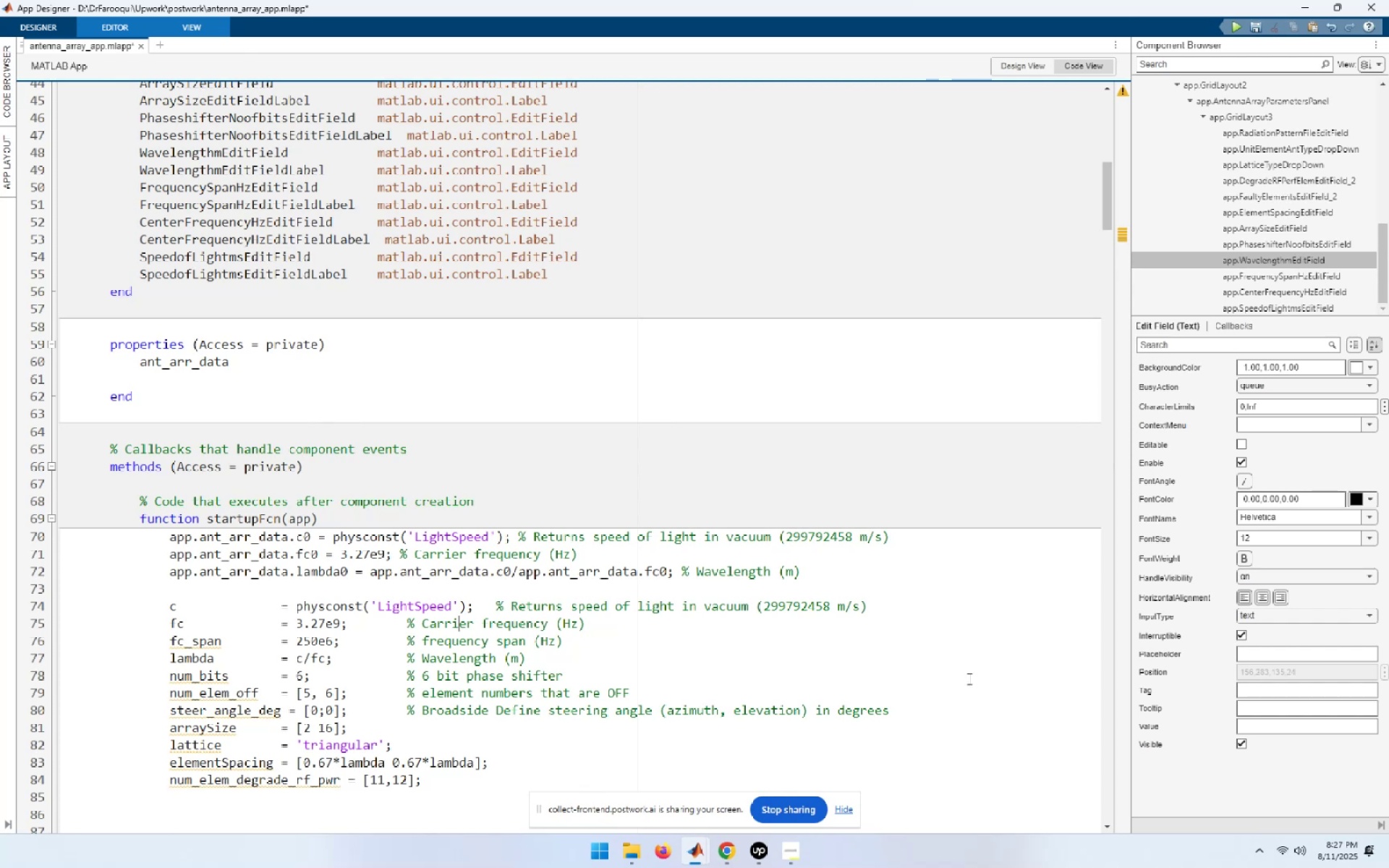 
key(ArrowUp)
 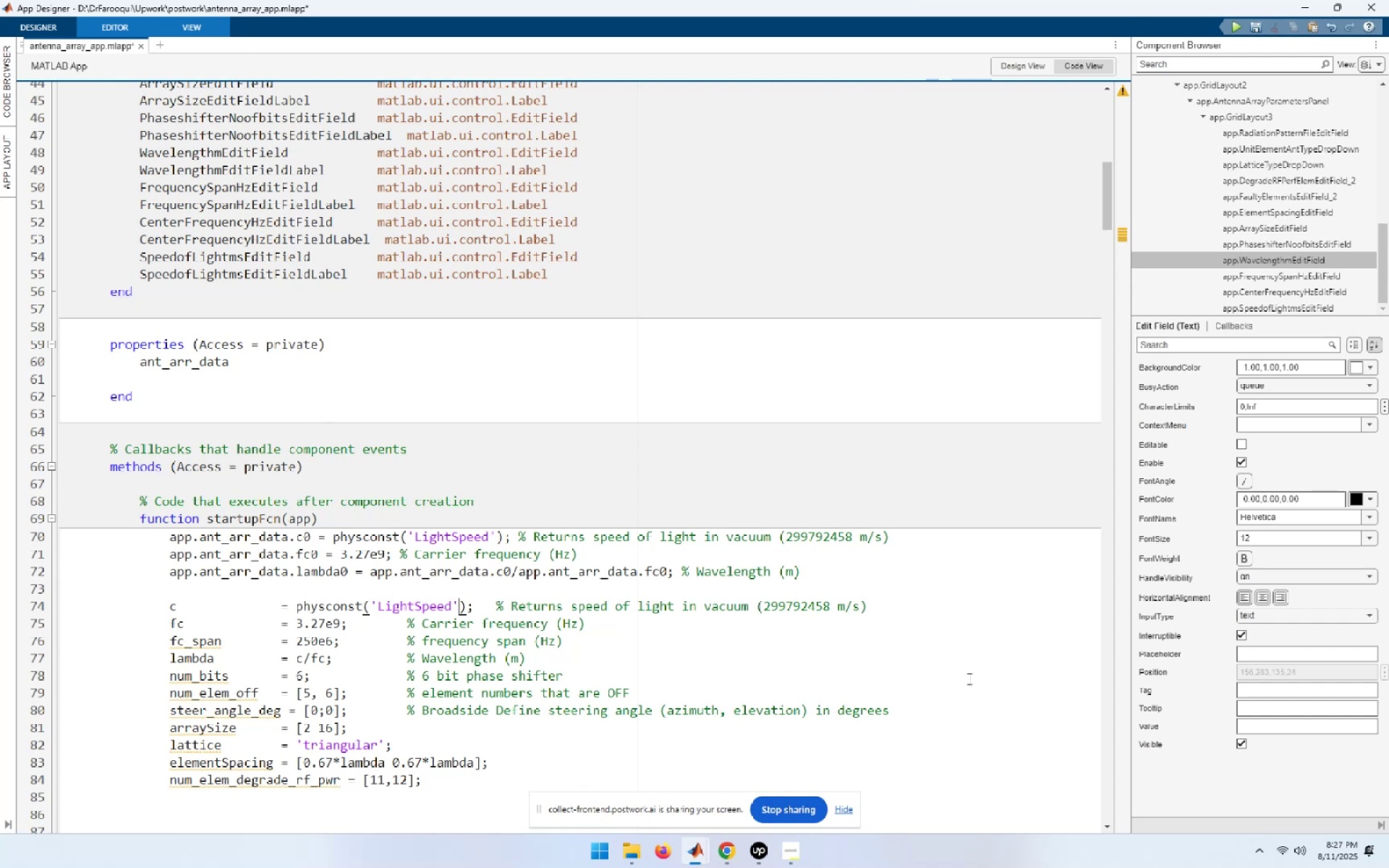 
key(Home)
 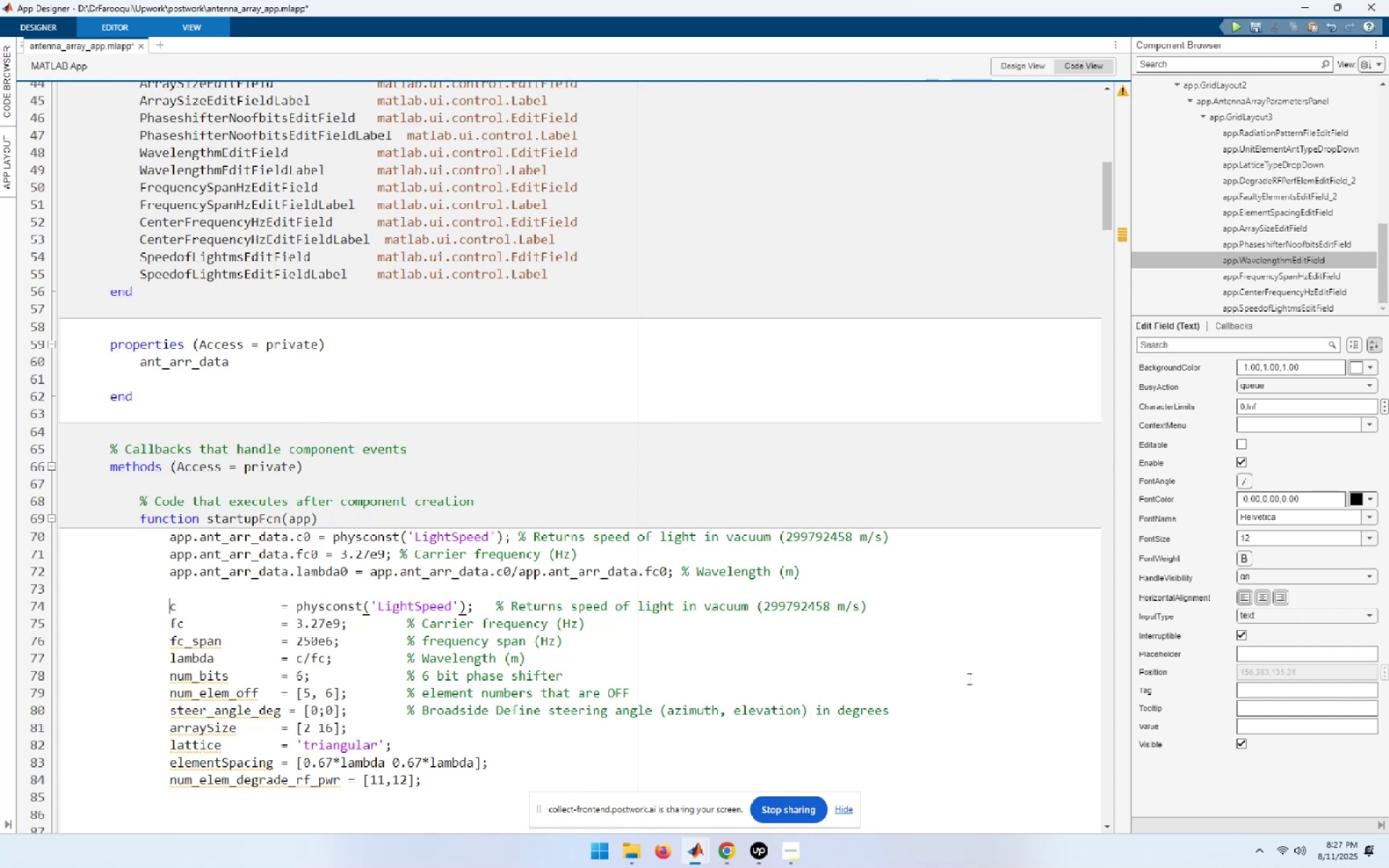 
key(Shift+End)
 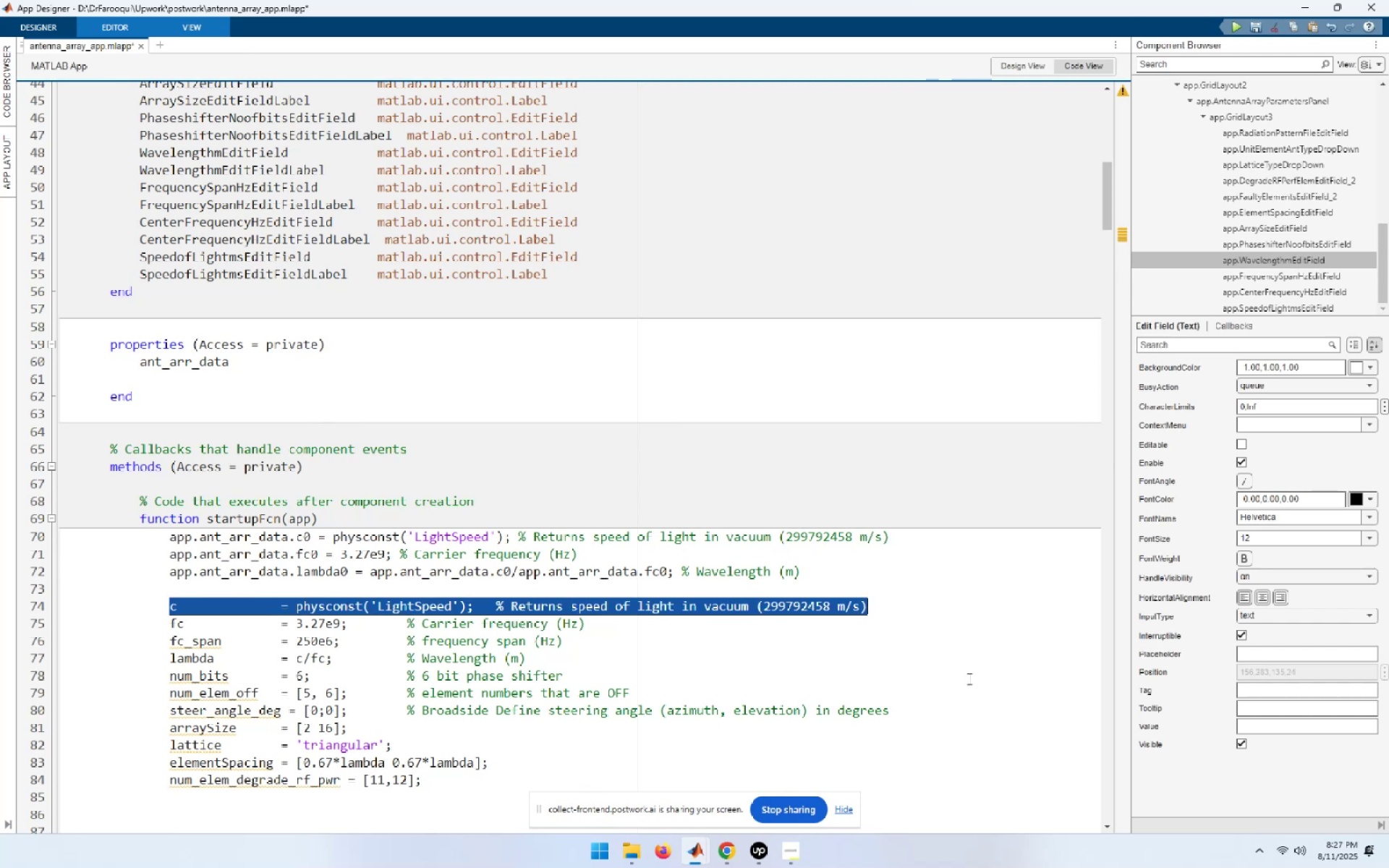 
key(Shift+ArrowDown)
 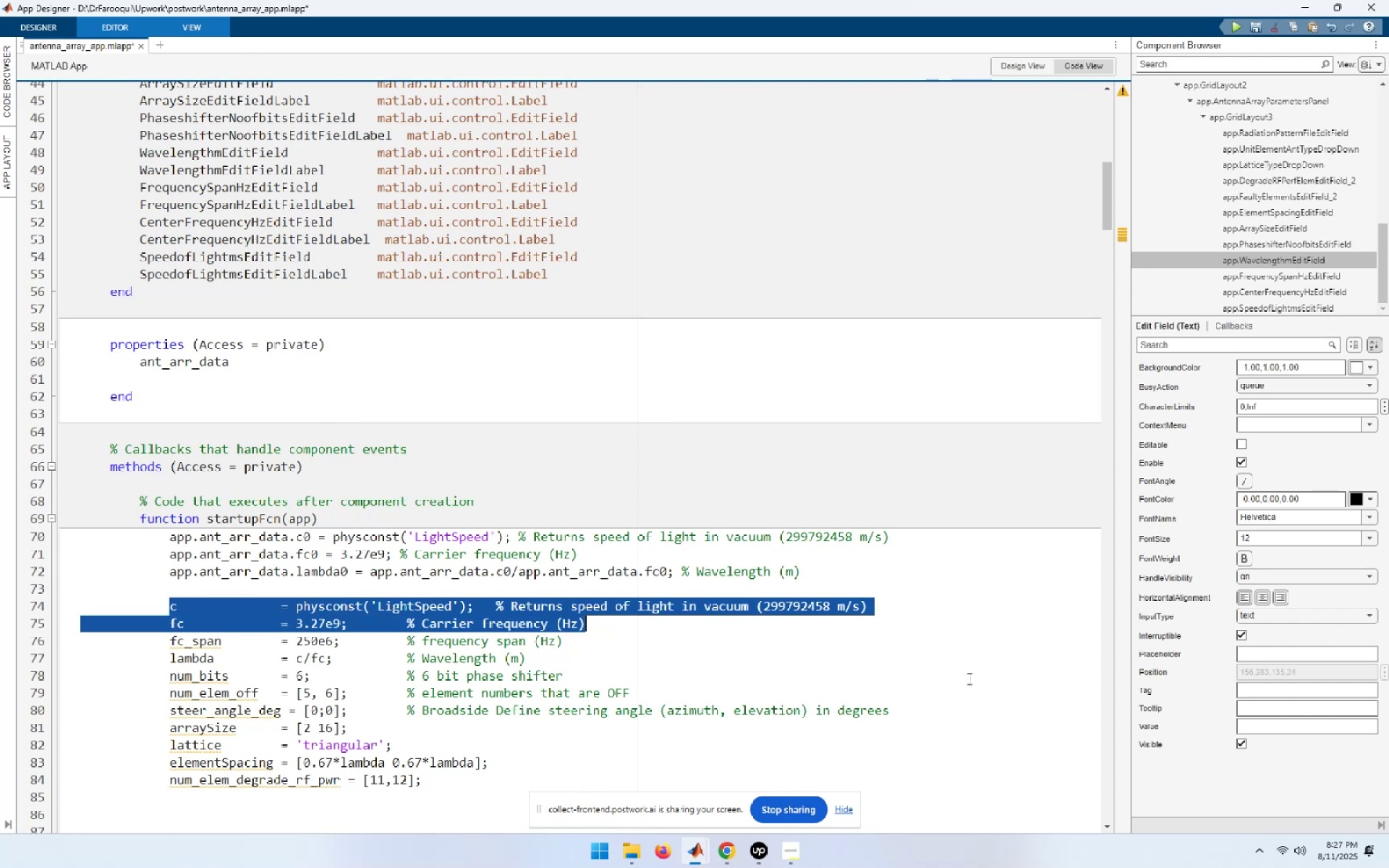 
key(Shift+End)
 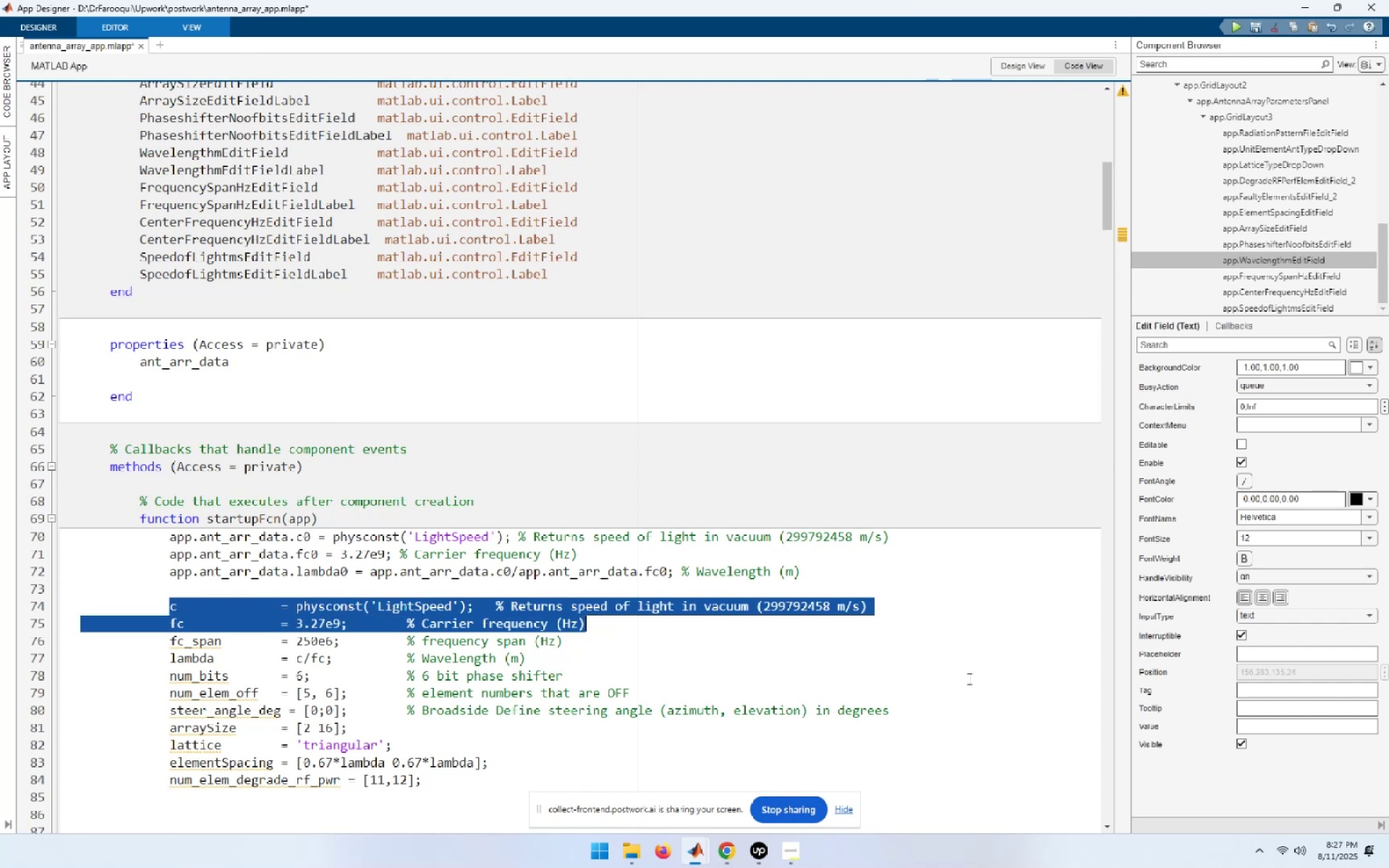 
key(Delete)
 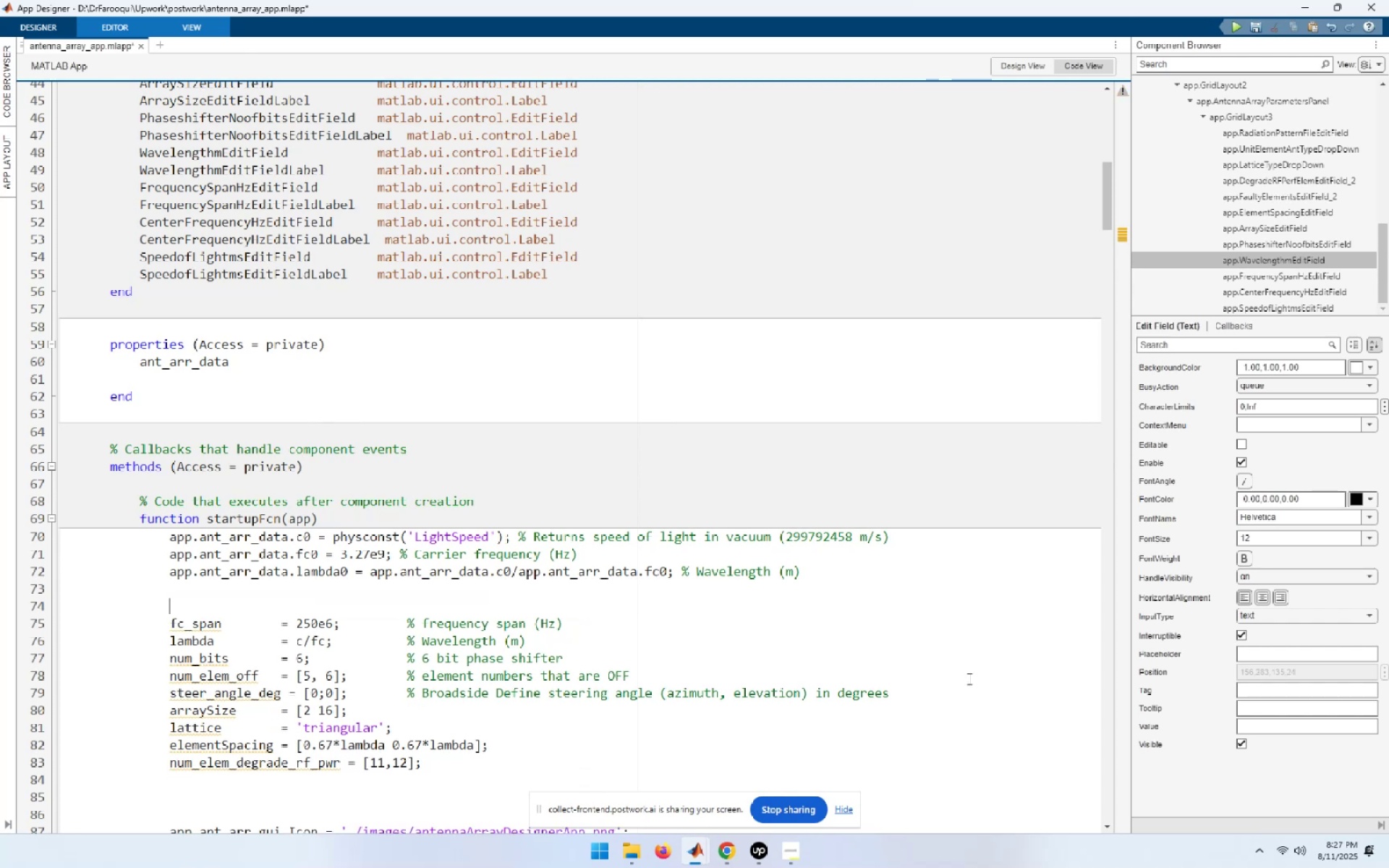 
key(ArrowDown)
 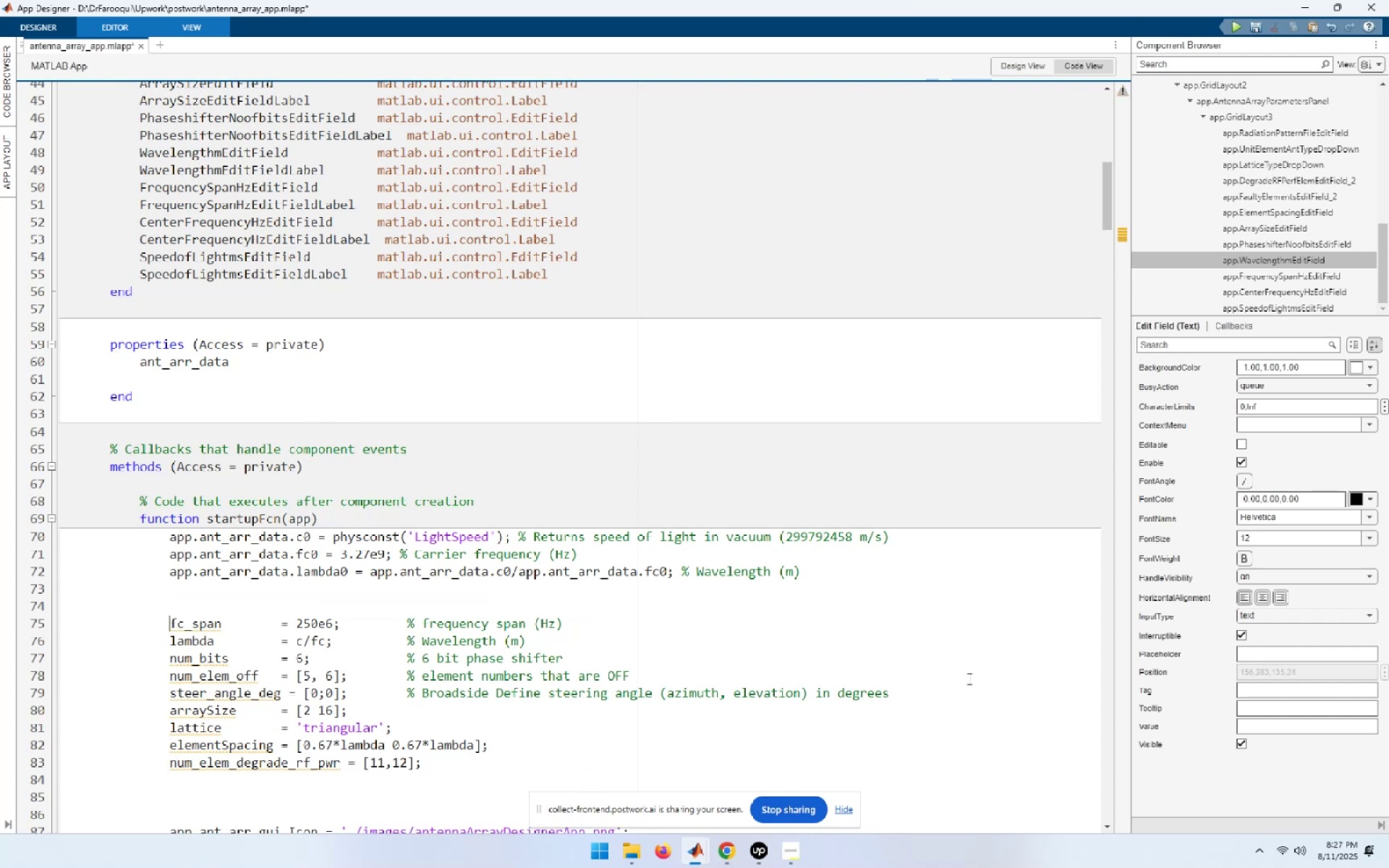 
key(ArrowDown)
 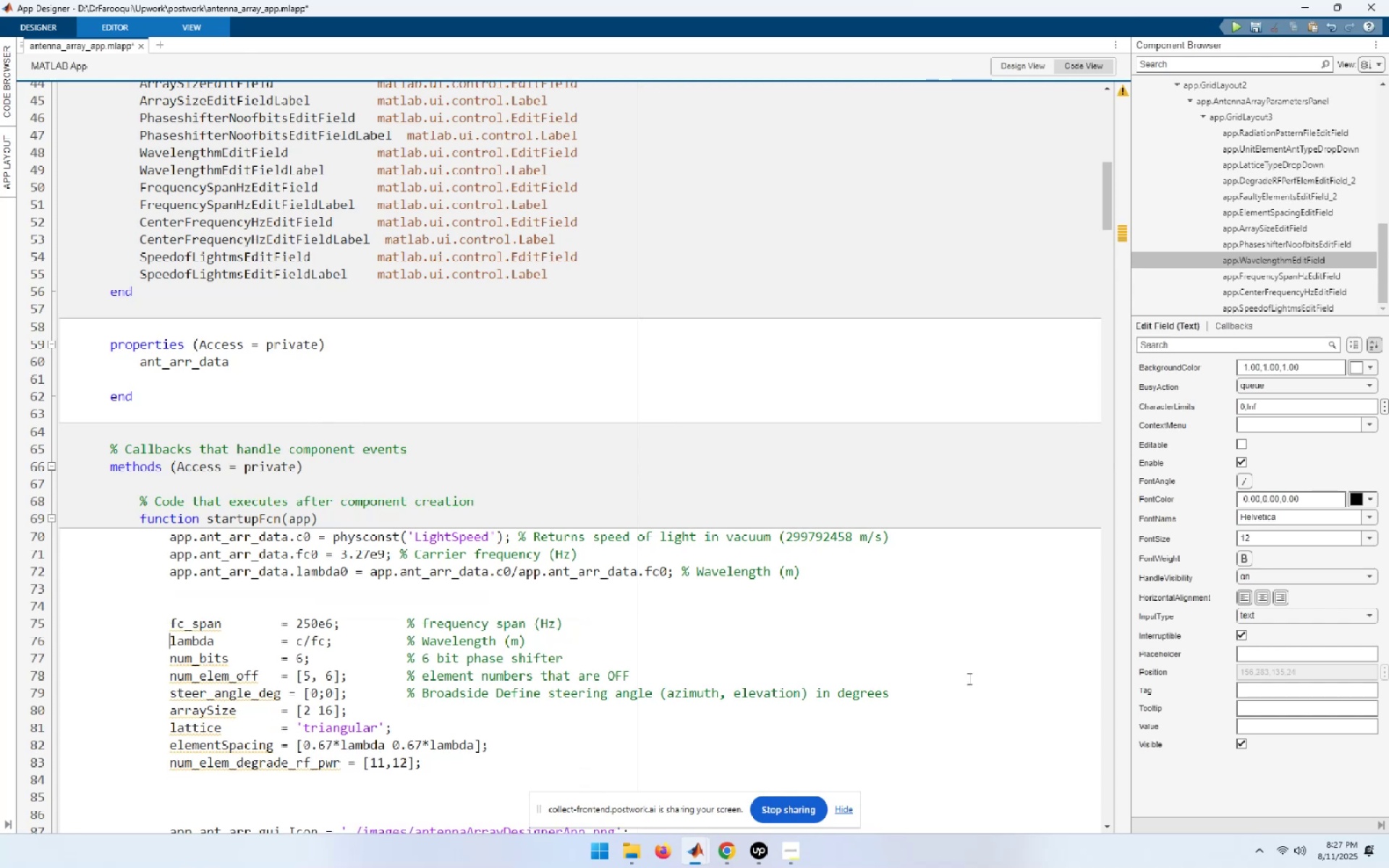 
key(Shift+End)
 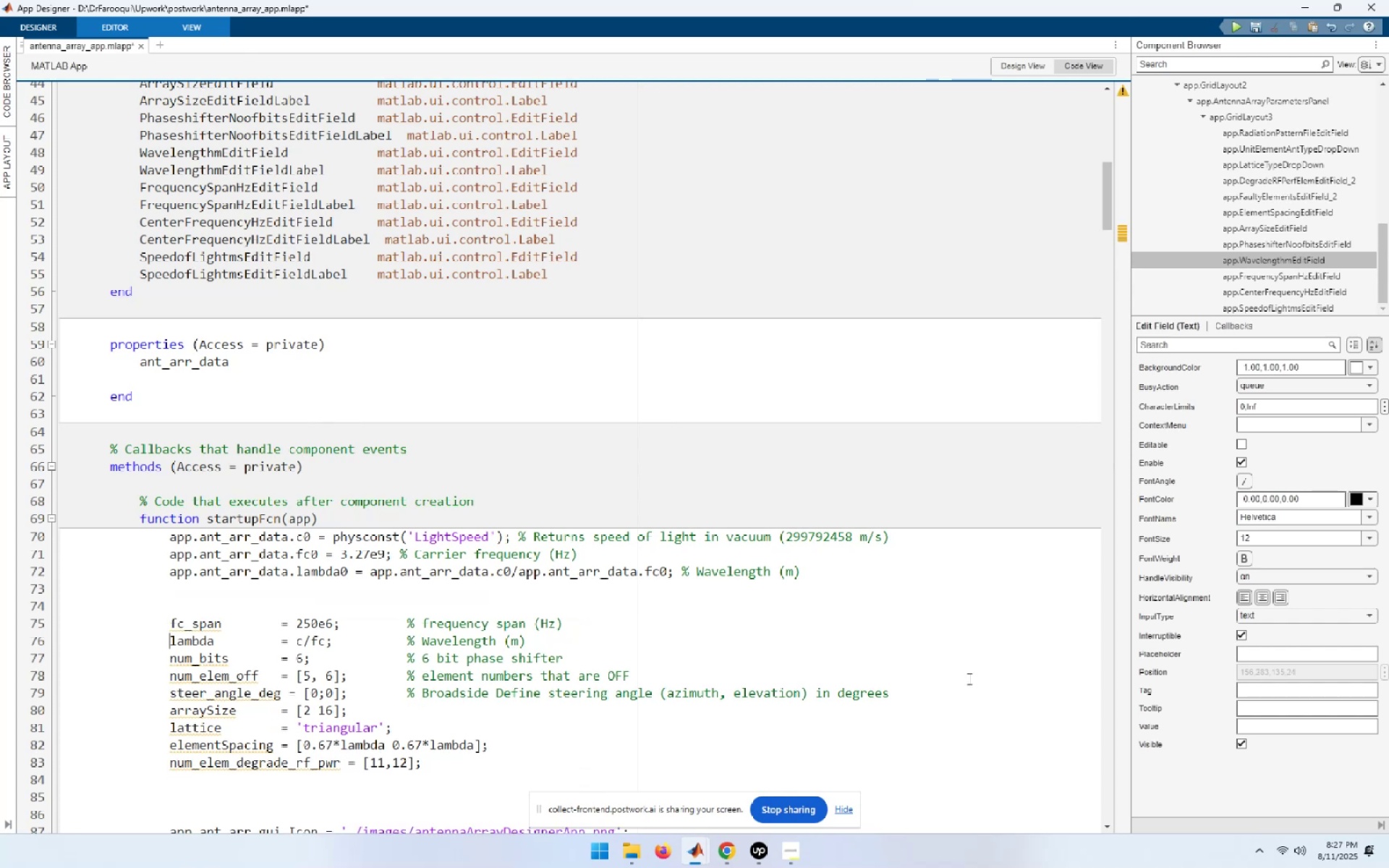 
key(Shift+Delete)
 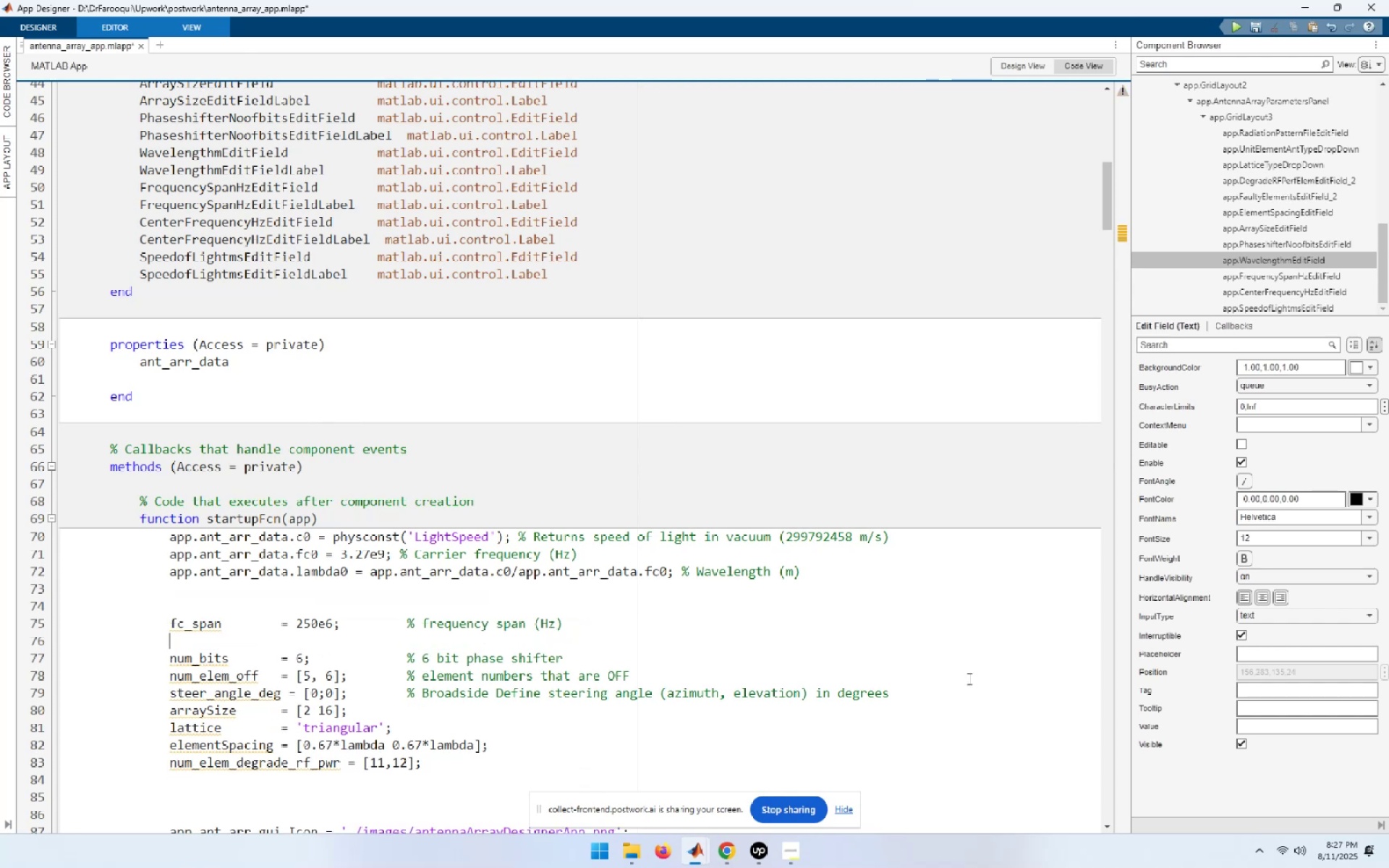 
key(ArrowUp)
 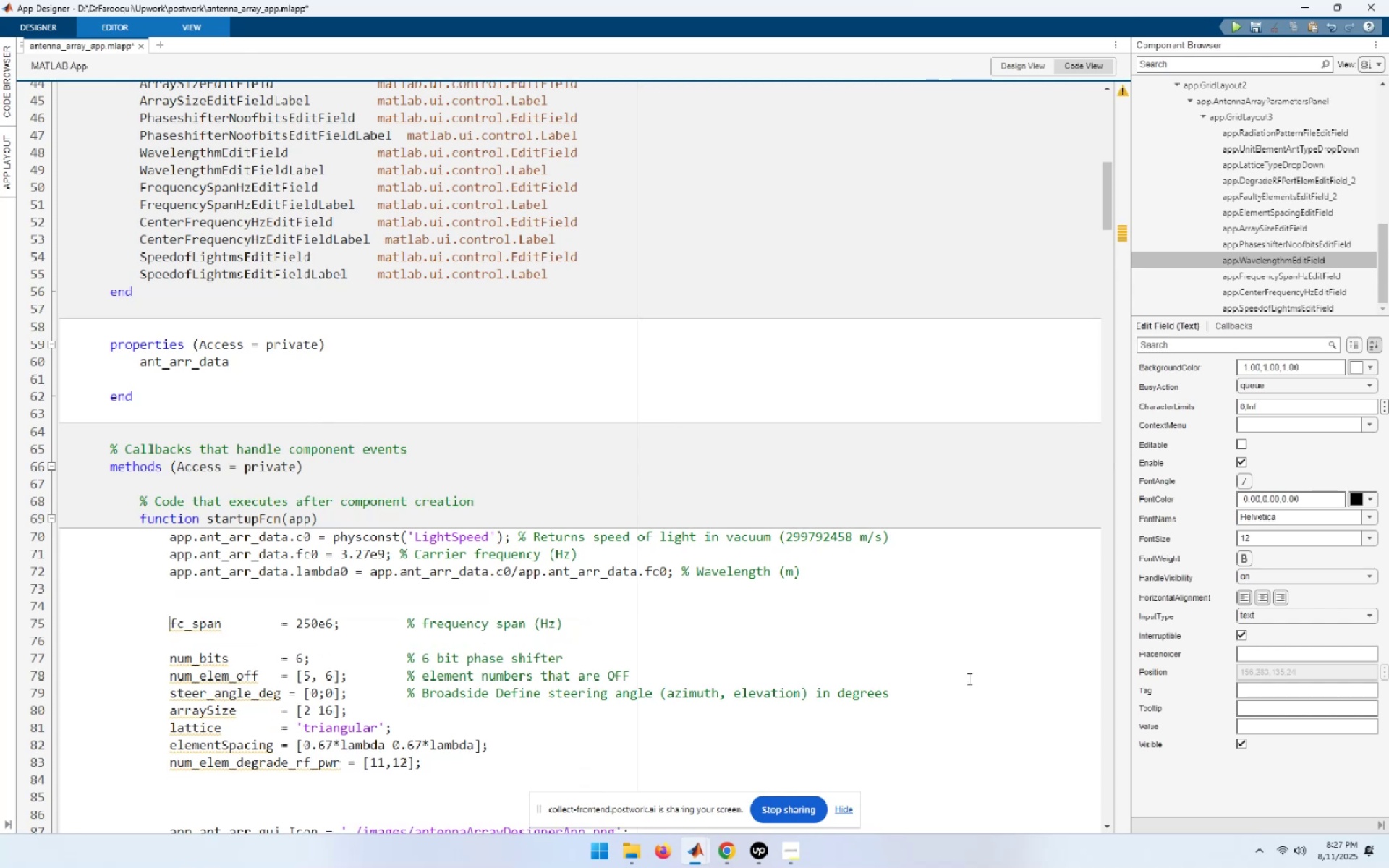 
key(End)
 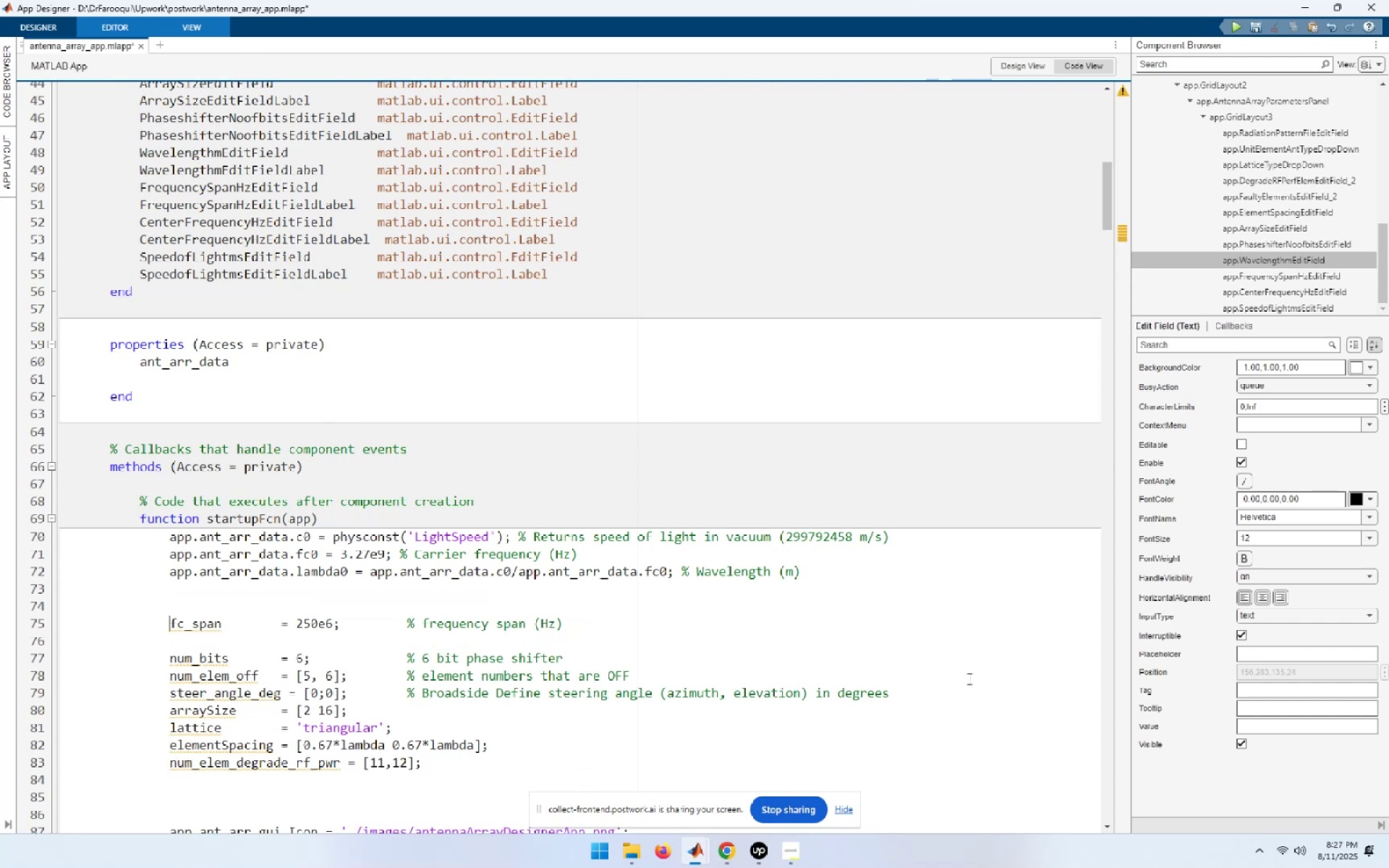 
key(Delete)
 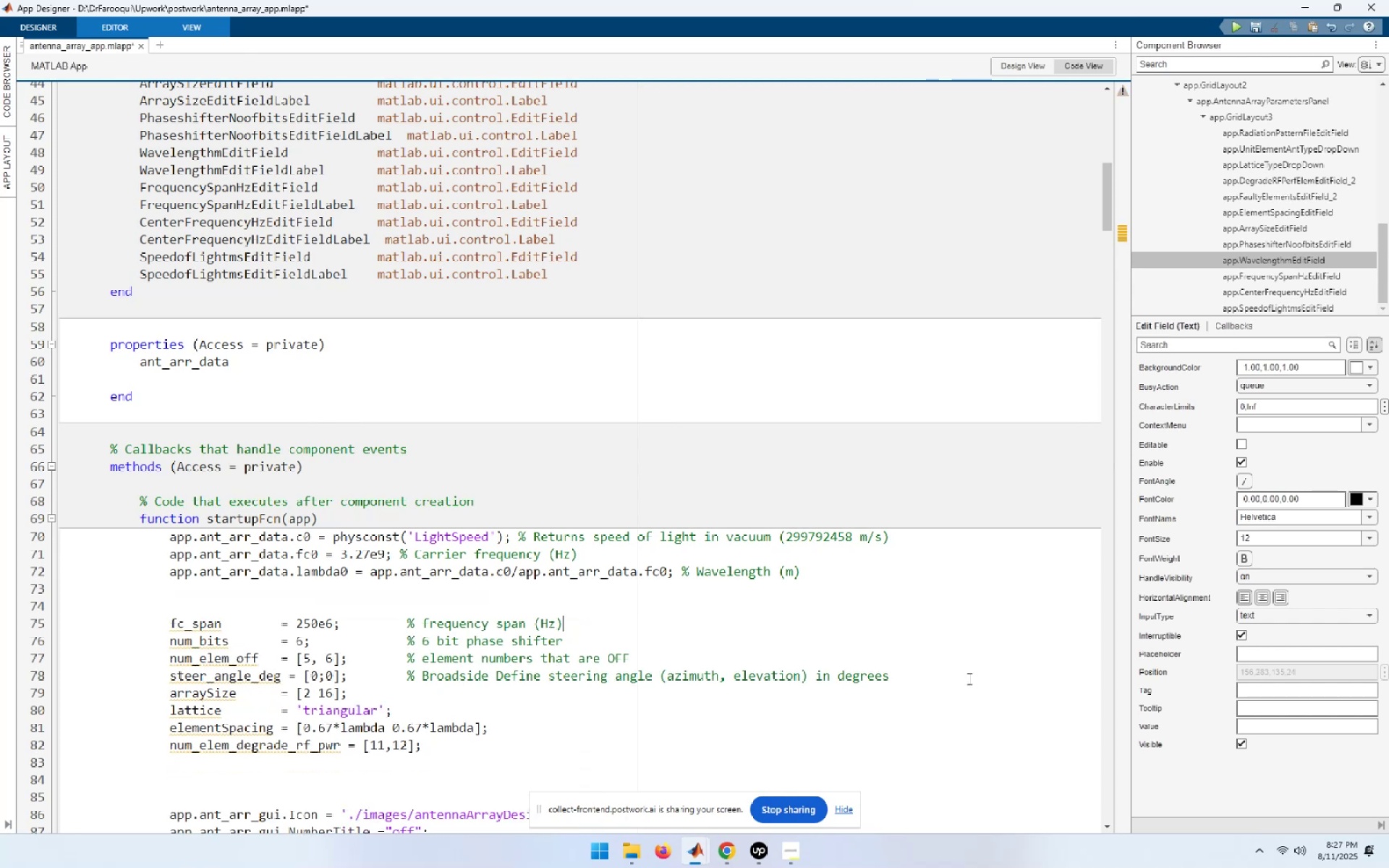 
key(ArrowDown)
 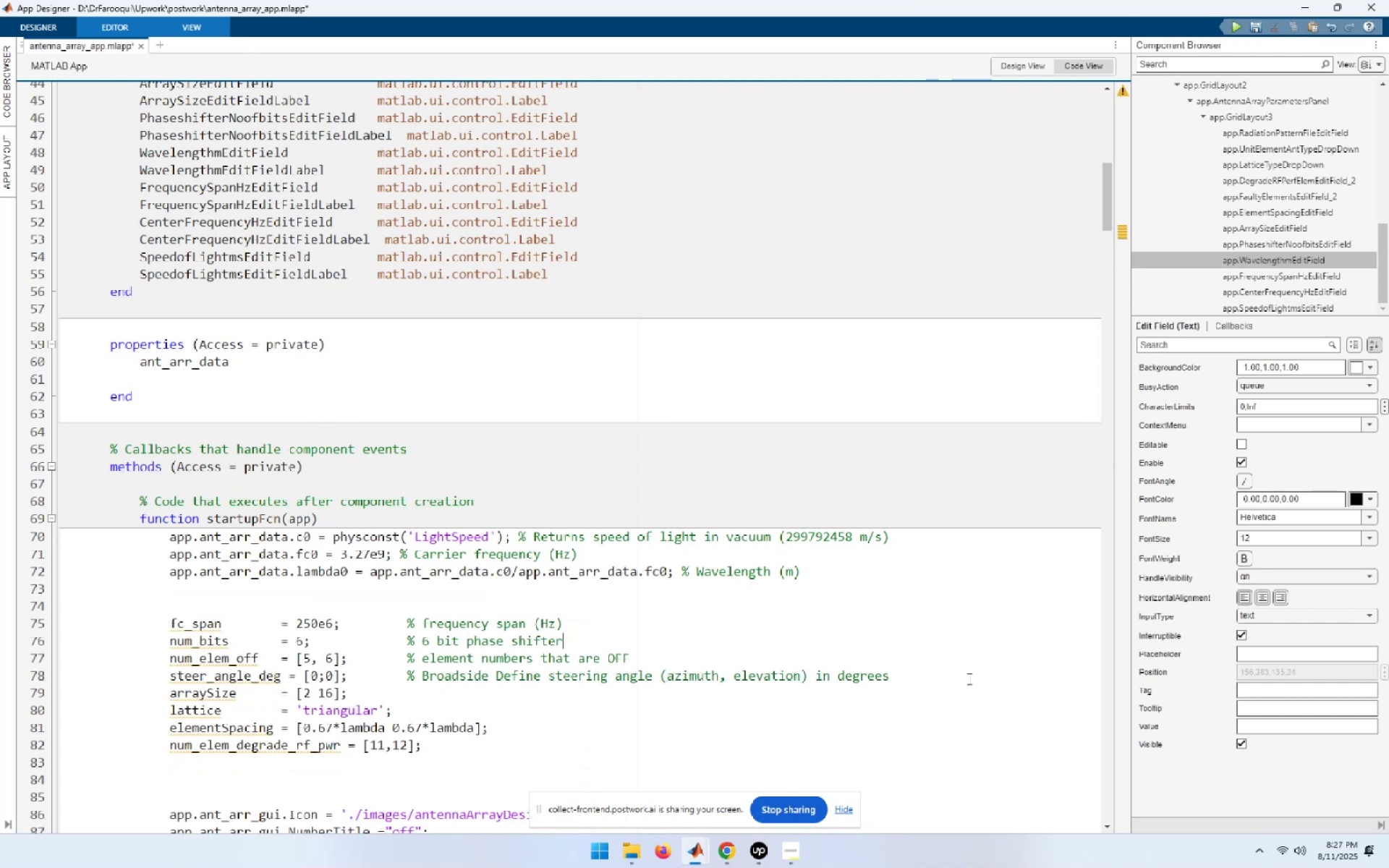 
key(ArrowDown)
 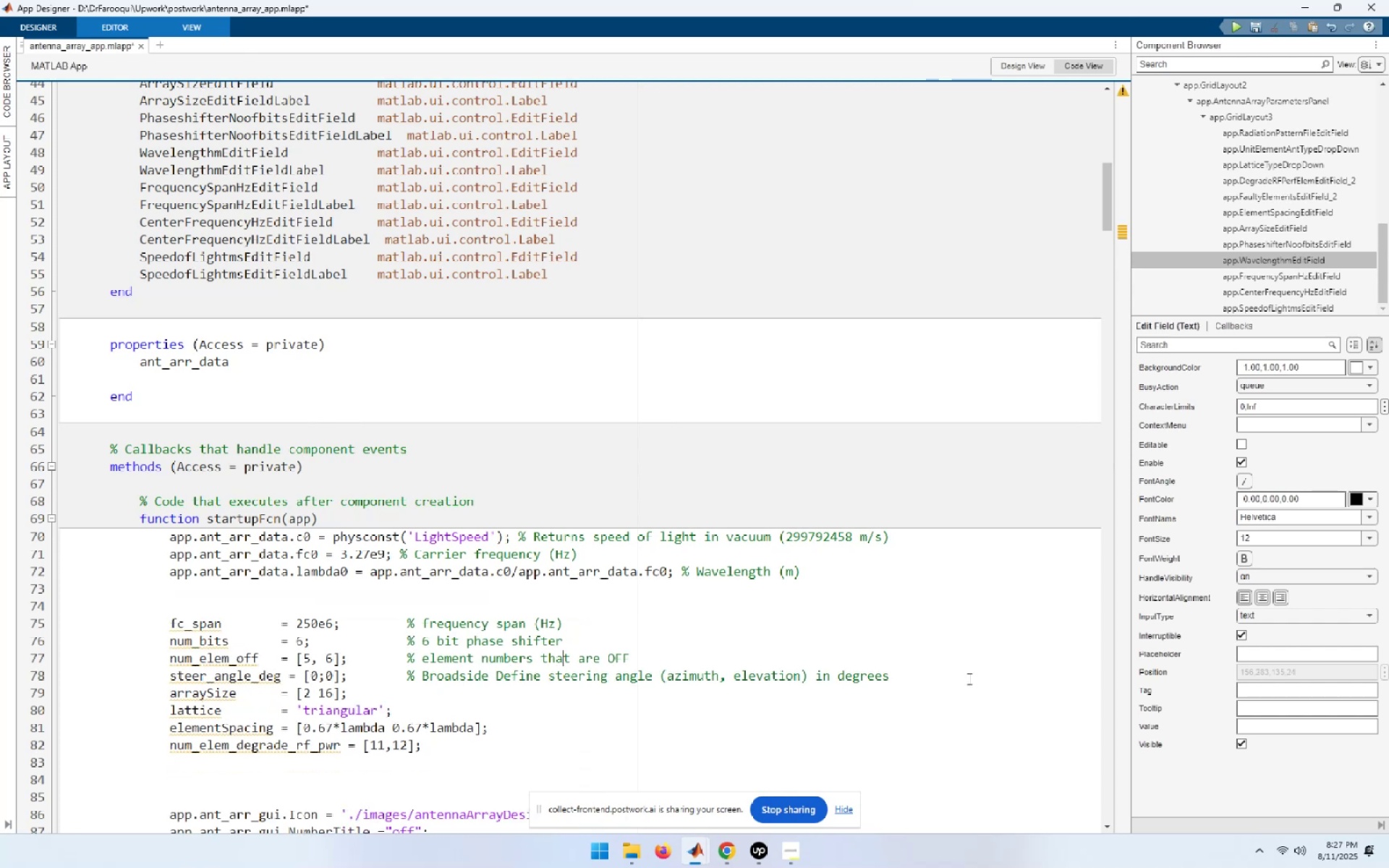 
key(ArrowDown)
 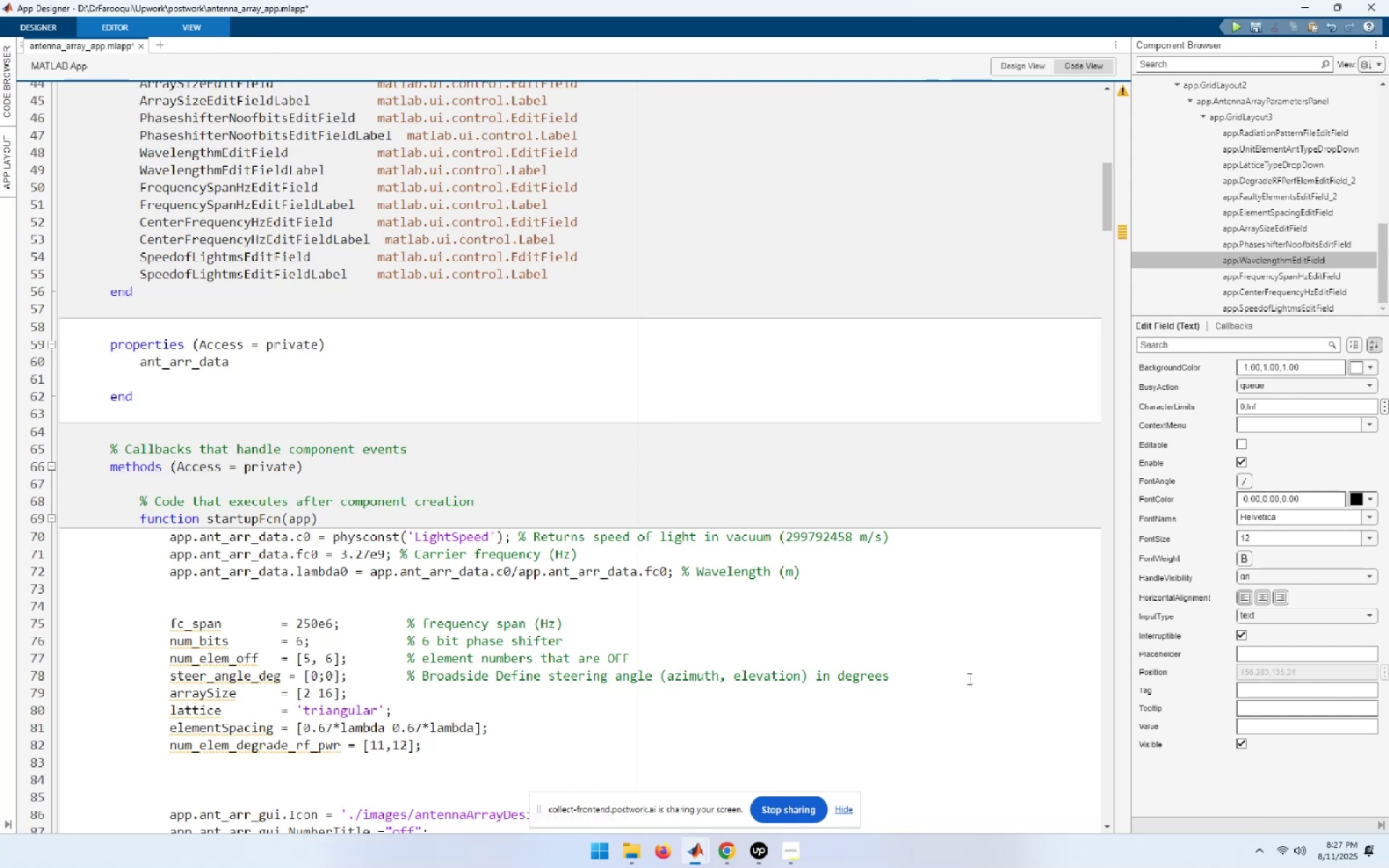 
wait(8.5)
 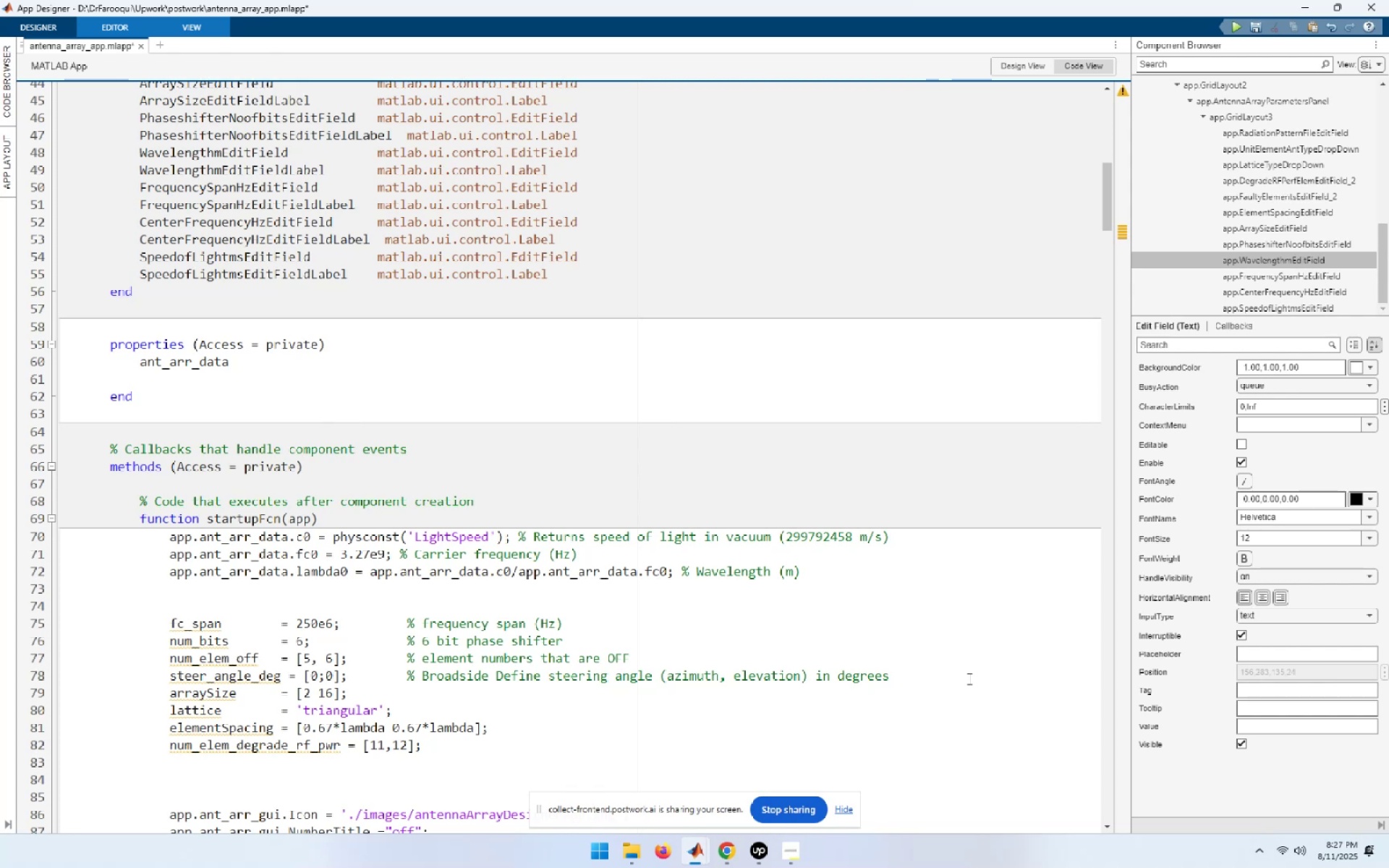 
hold_key(key=ArrowDown, duration=0.32)
 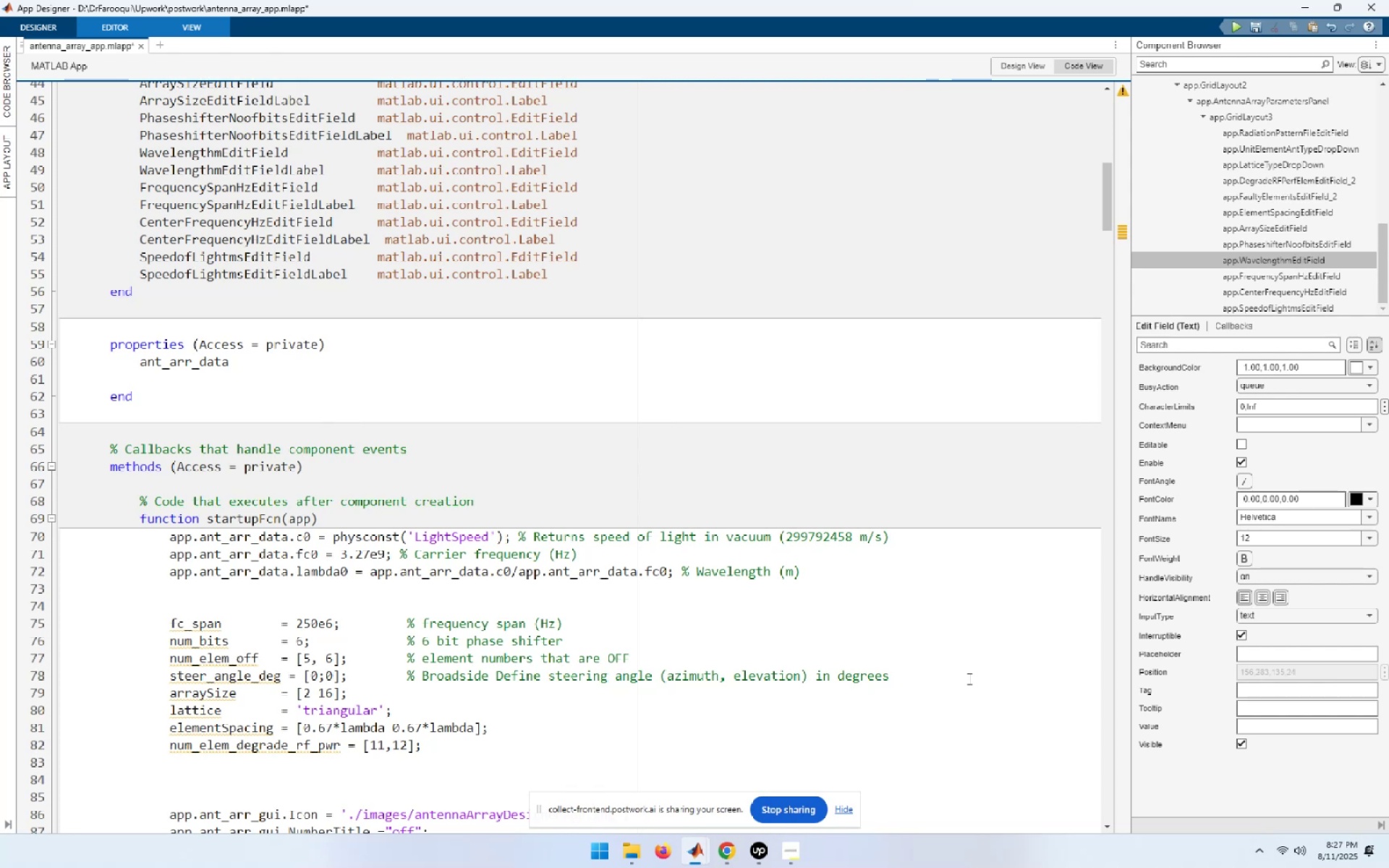 
key(Home)
 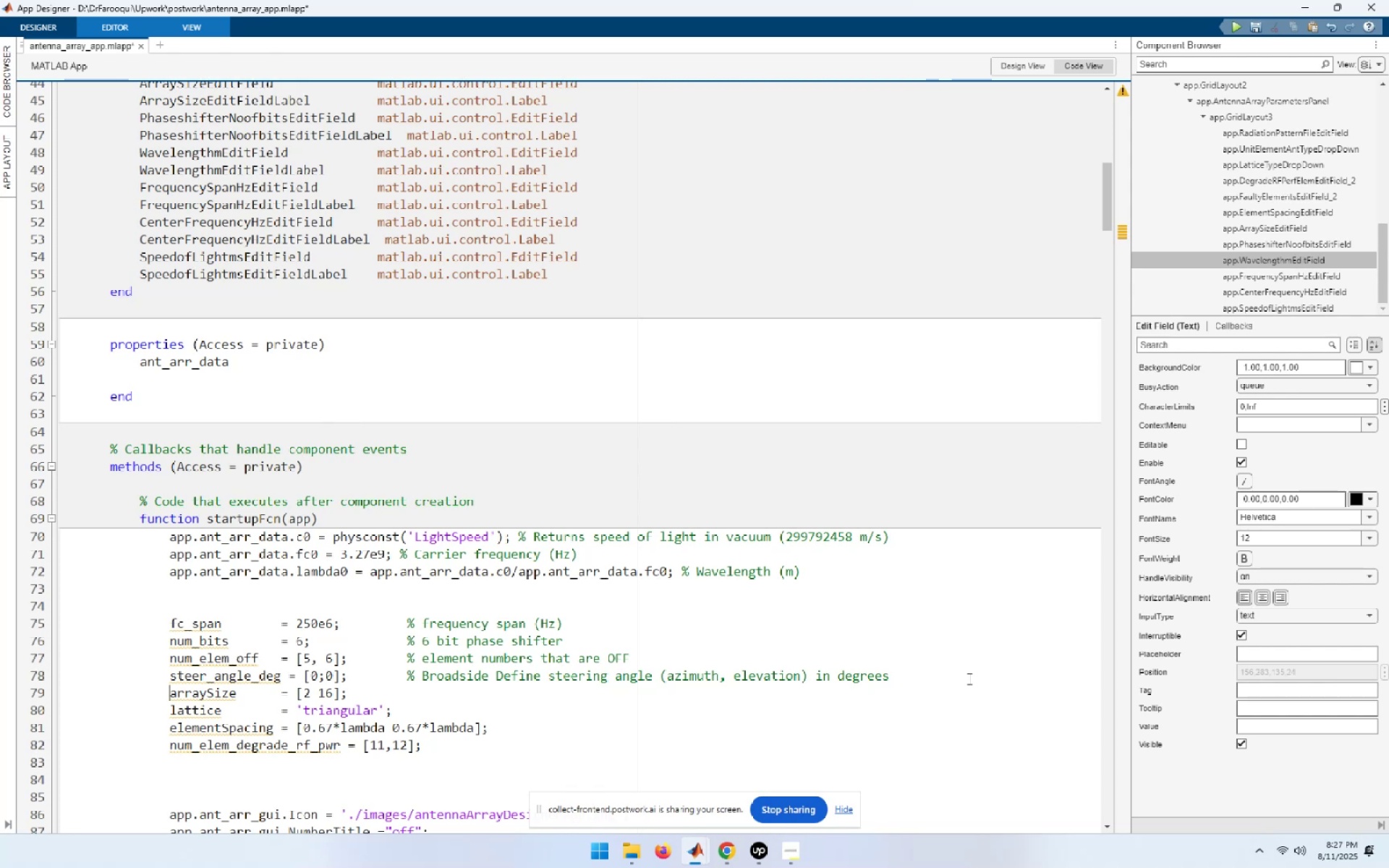 
key(Shift+End)
 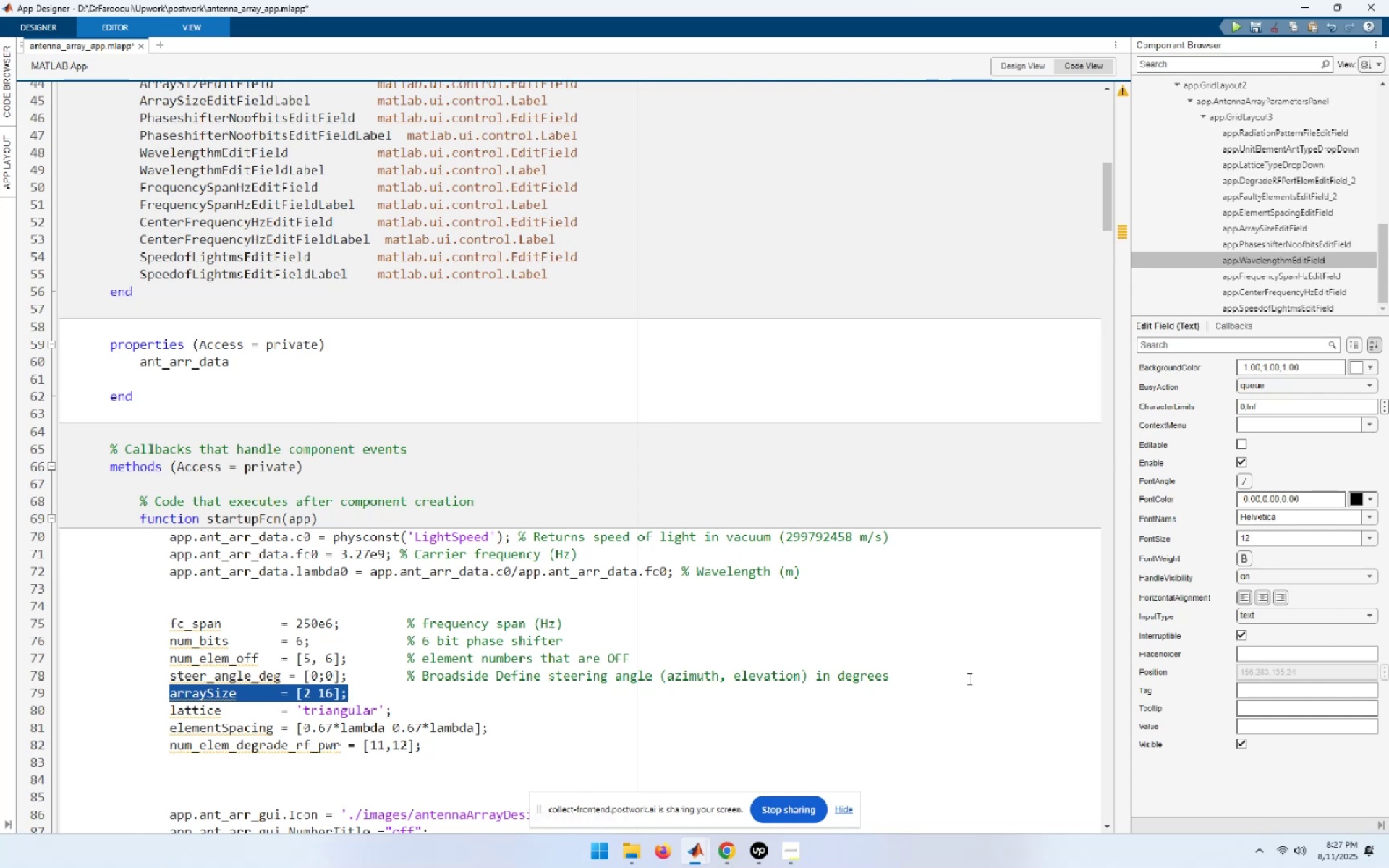 
key(ArrowUp)
 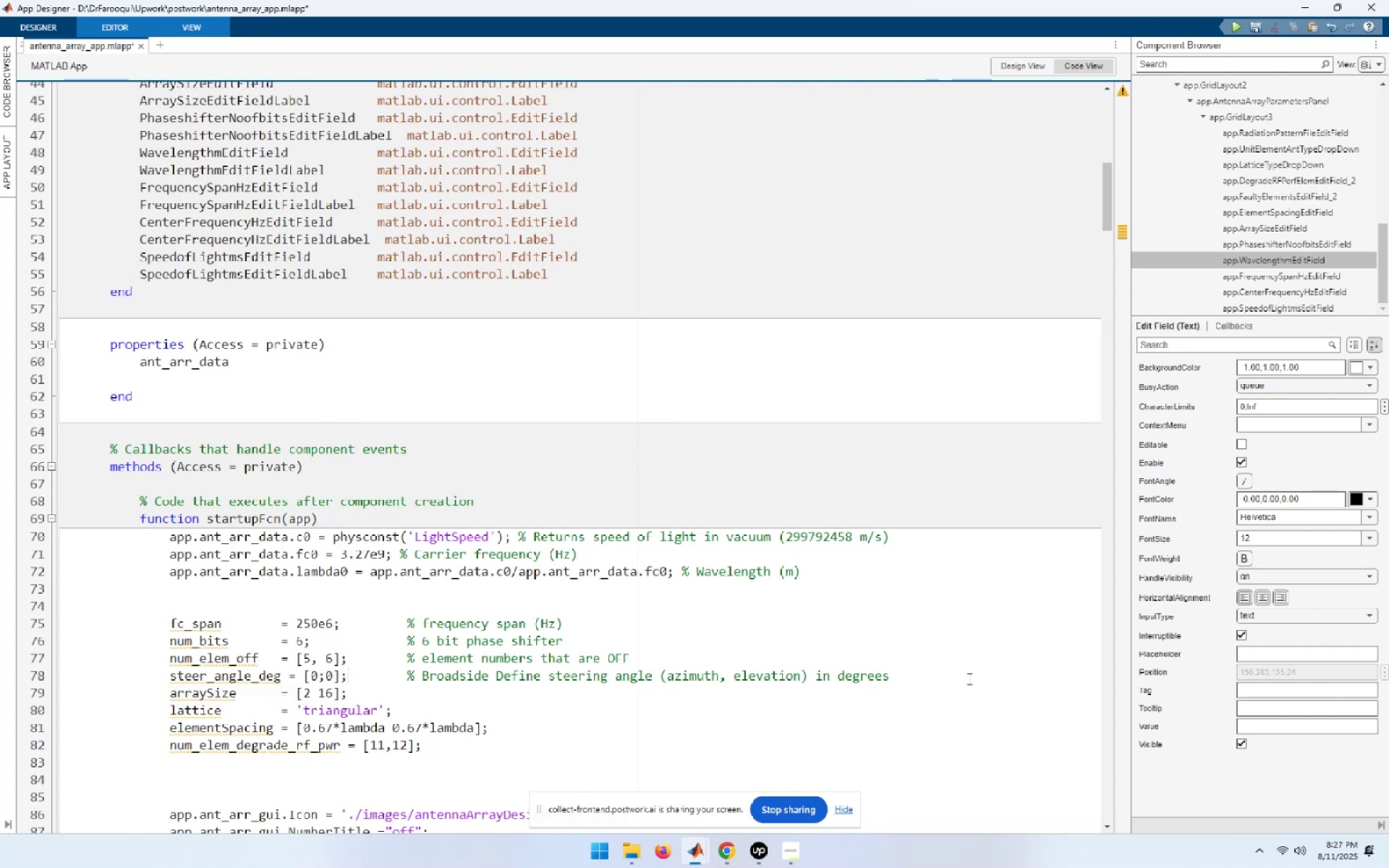 
key(ArrowUp)
 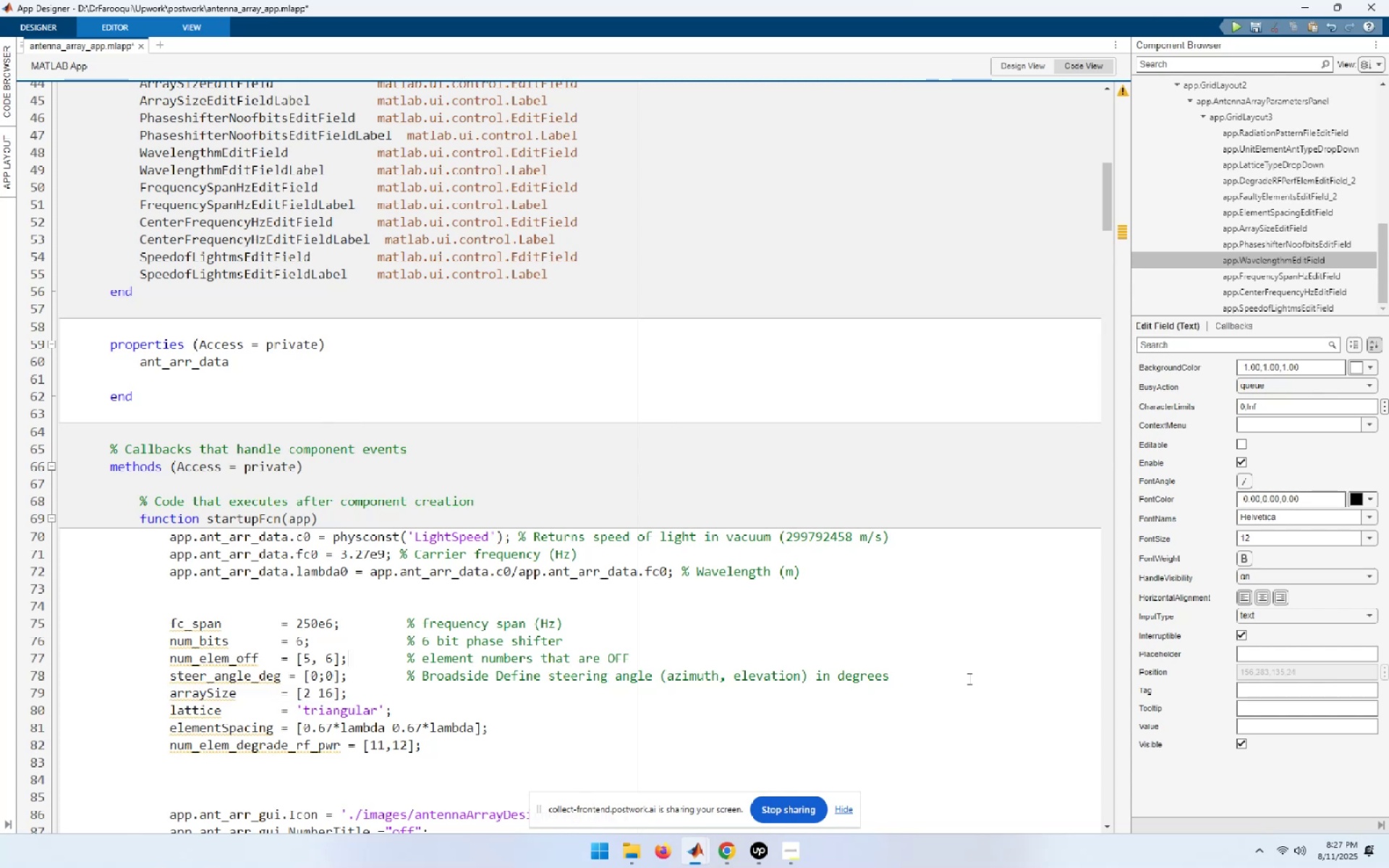 
key(ArrowUp)
 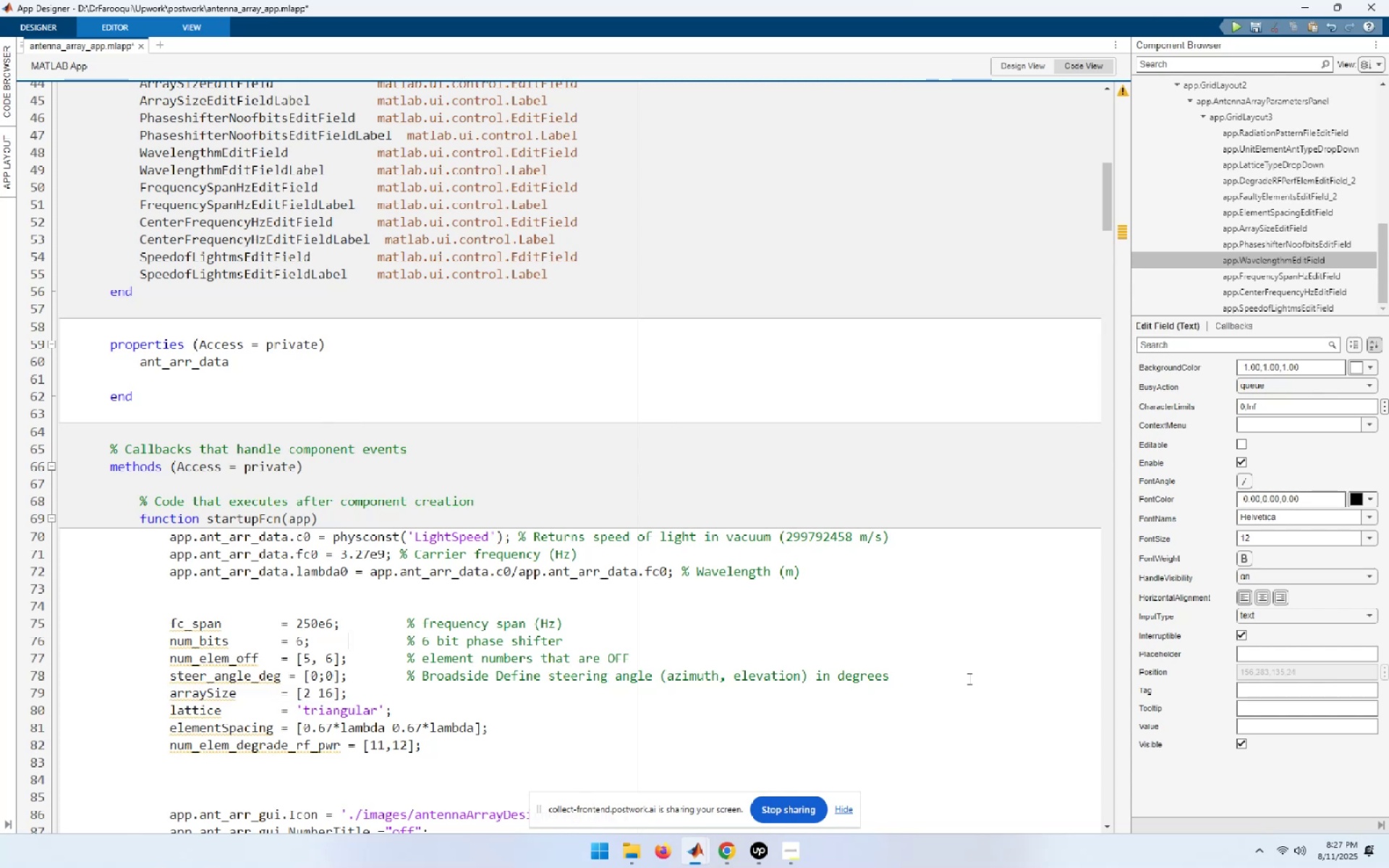 
key(ArrowUp)
 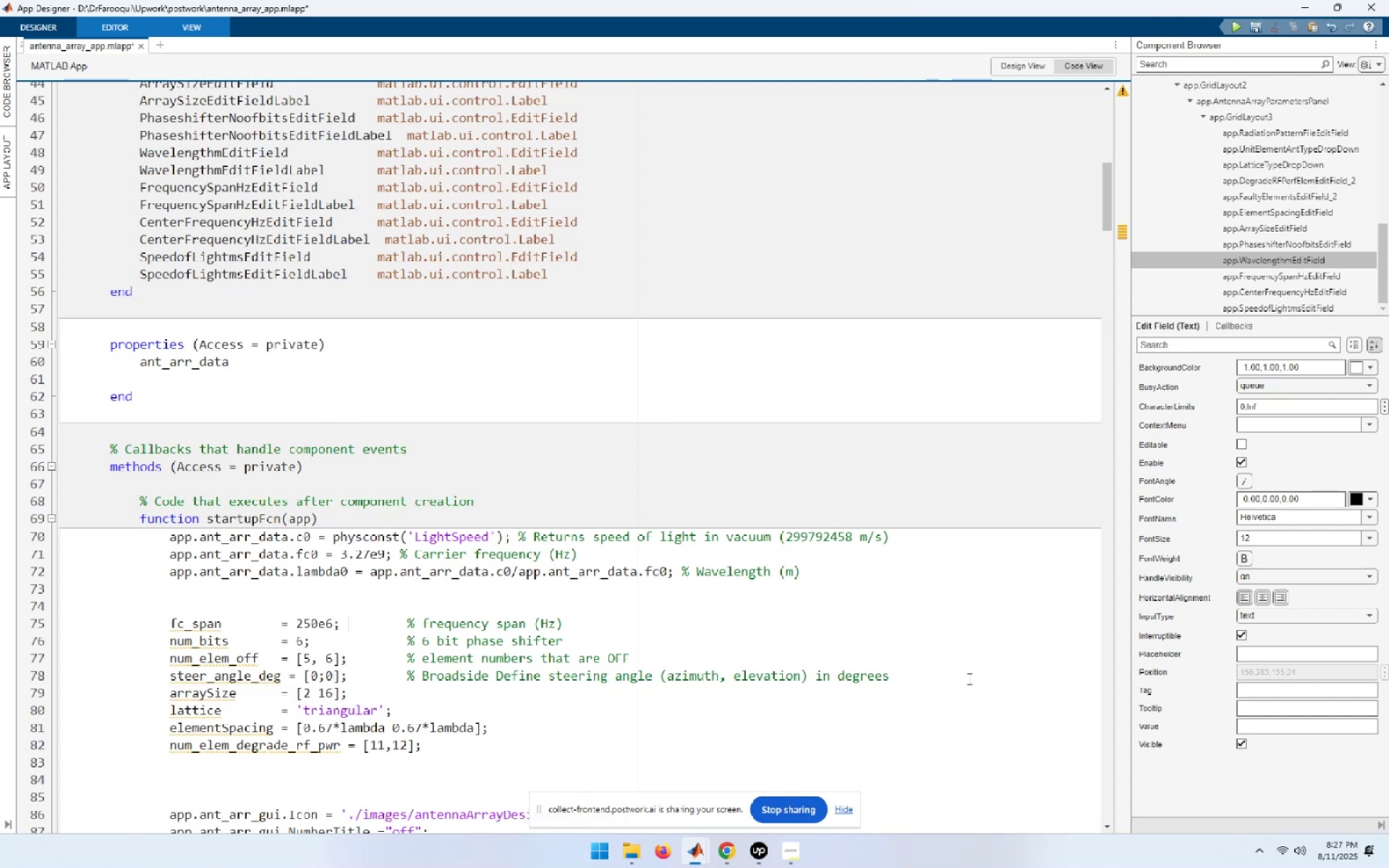 
key(ArrowUp)
 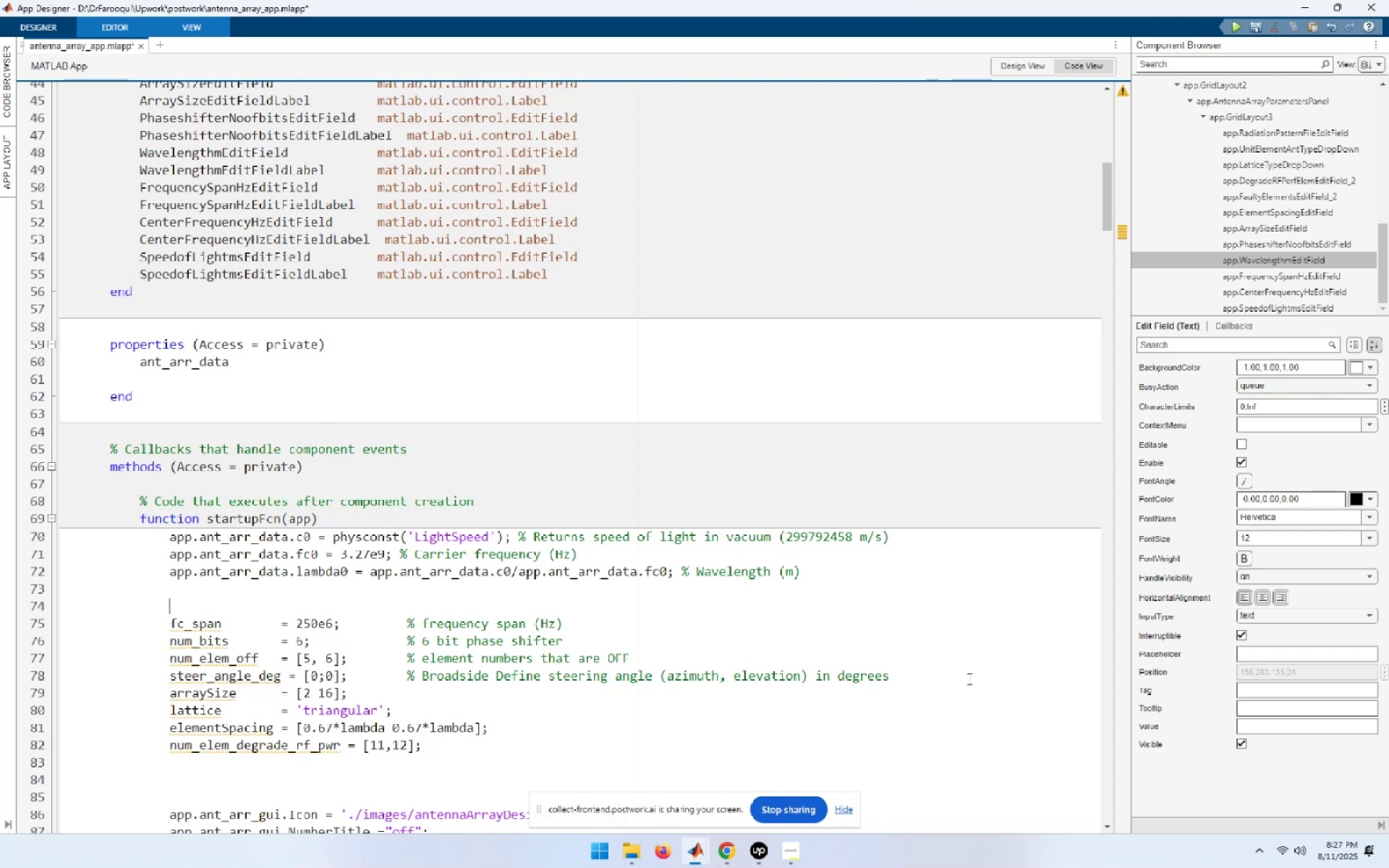 
key(ArrowUp)
 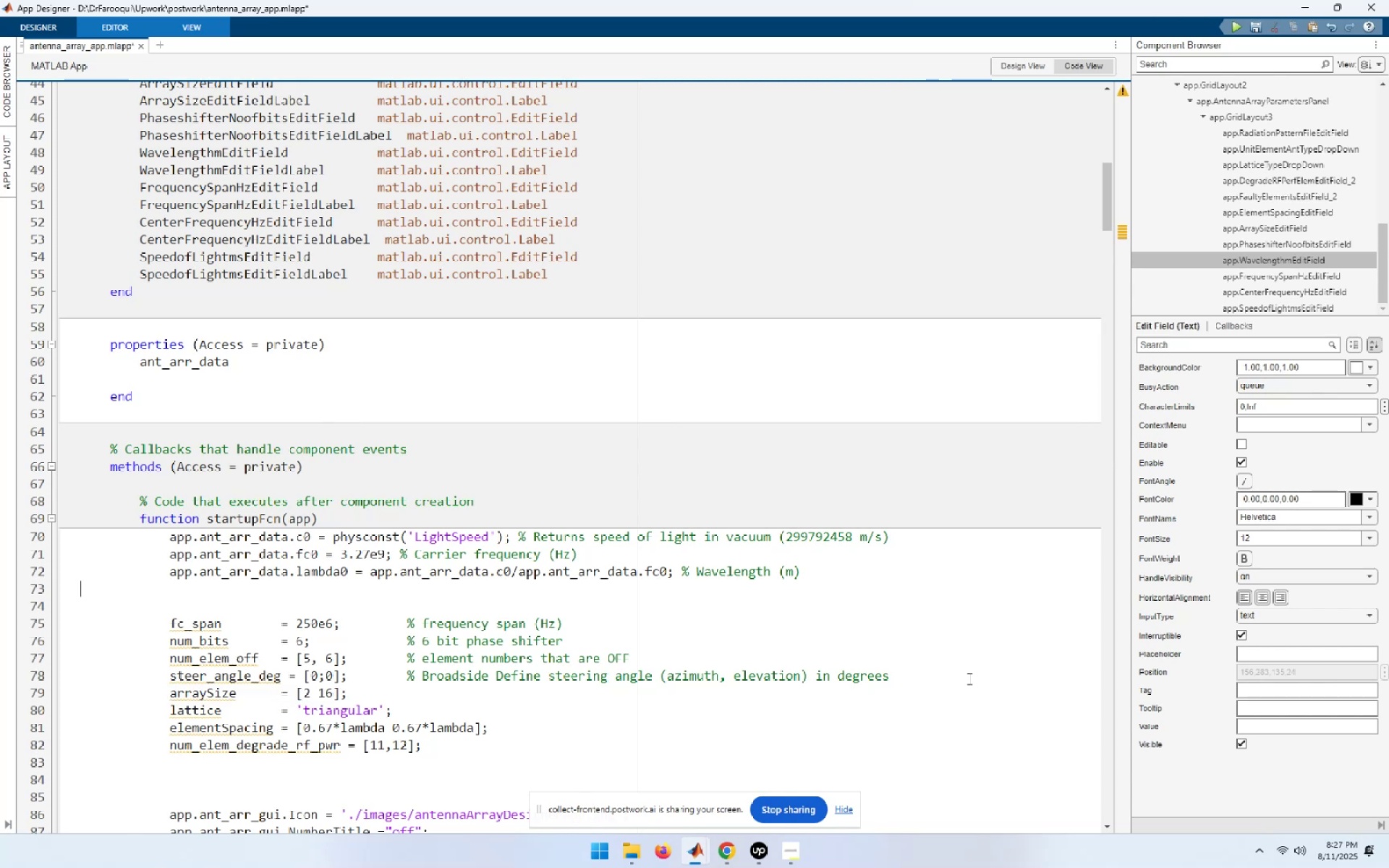 
key(ArrowUp)
 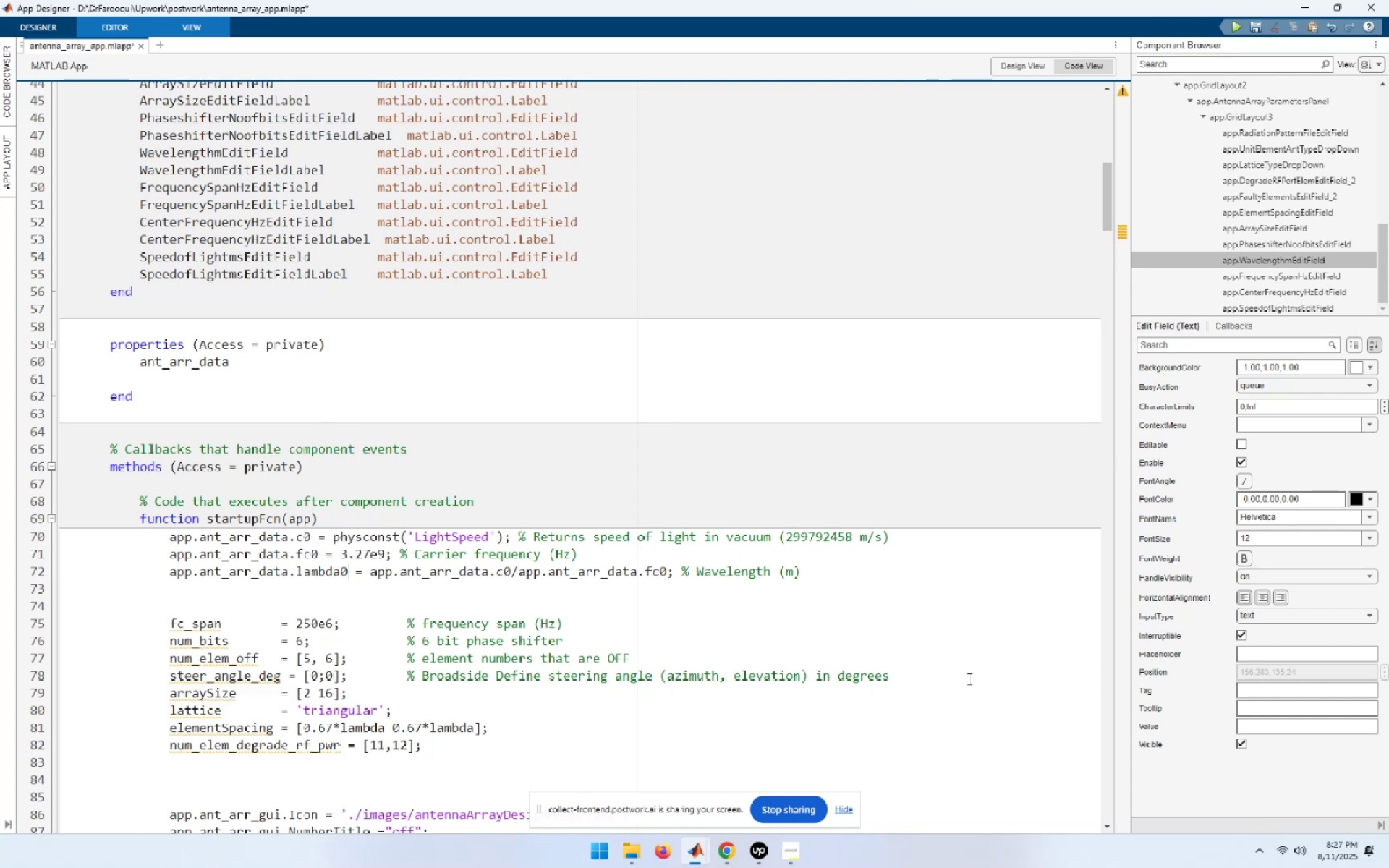 
key(ArrowUp)
 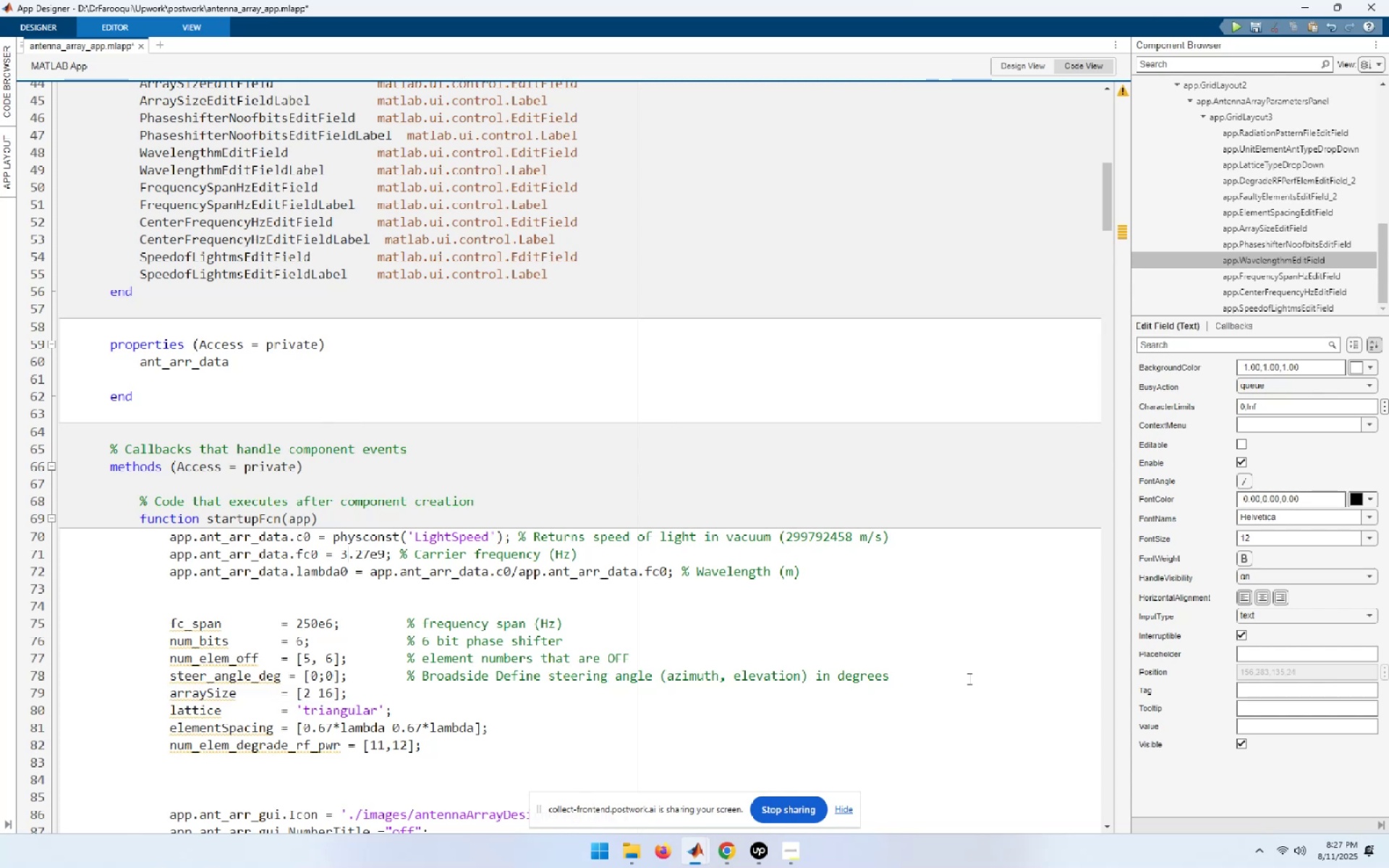 
hold_key(key=ArrowLeft, duration=0.69)
 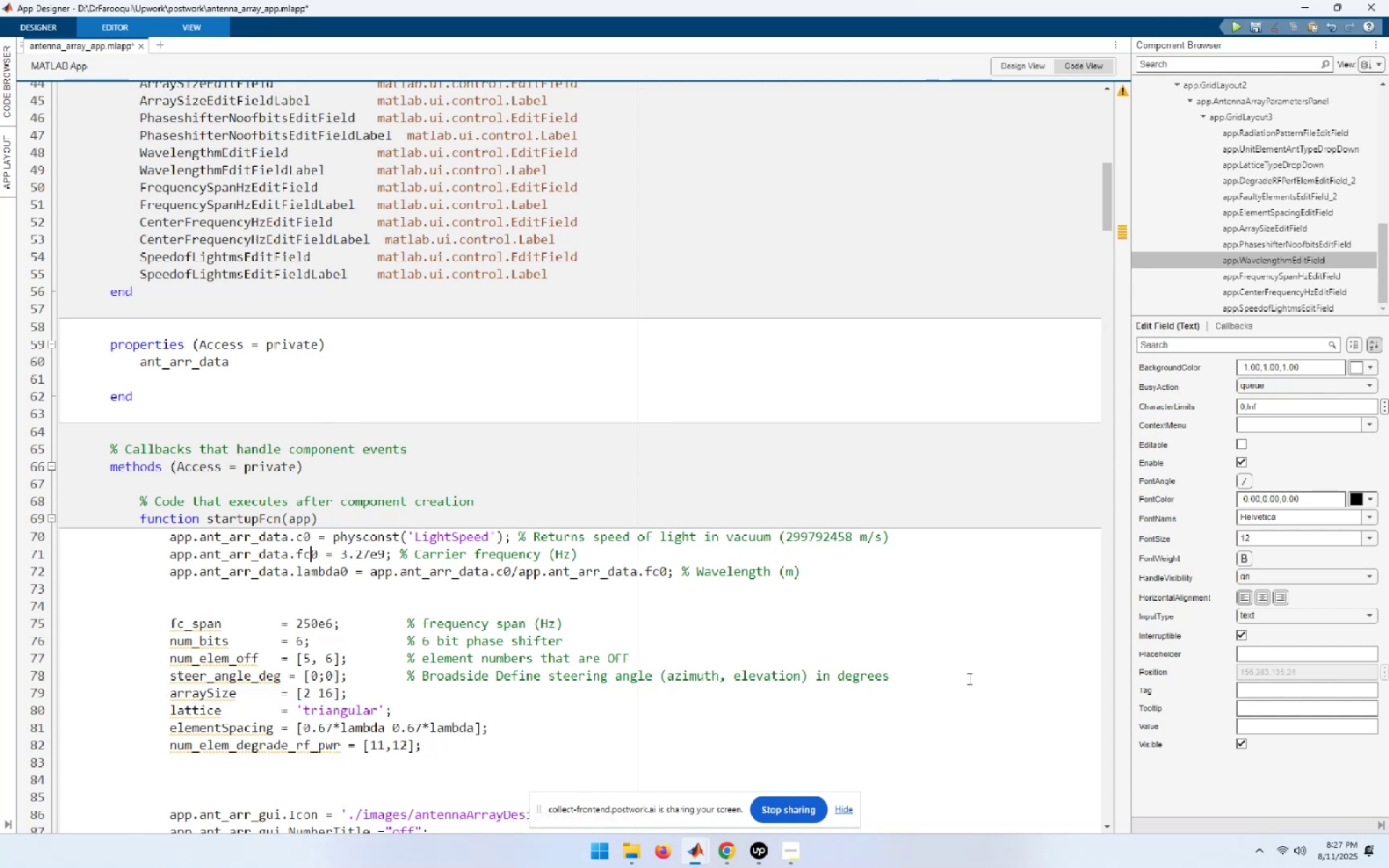 
key(ArrowUp)
 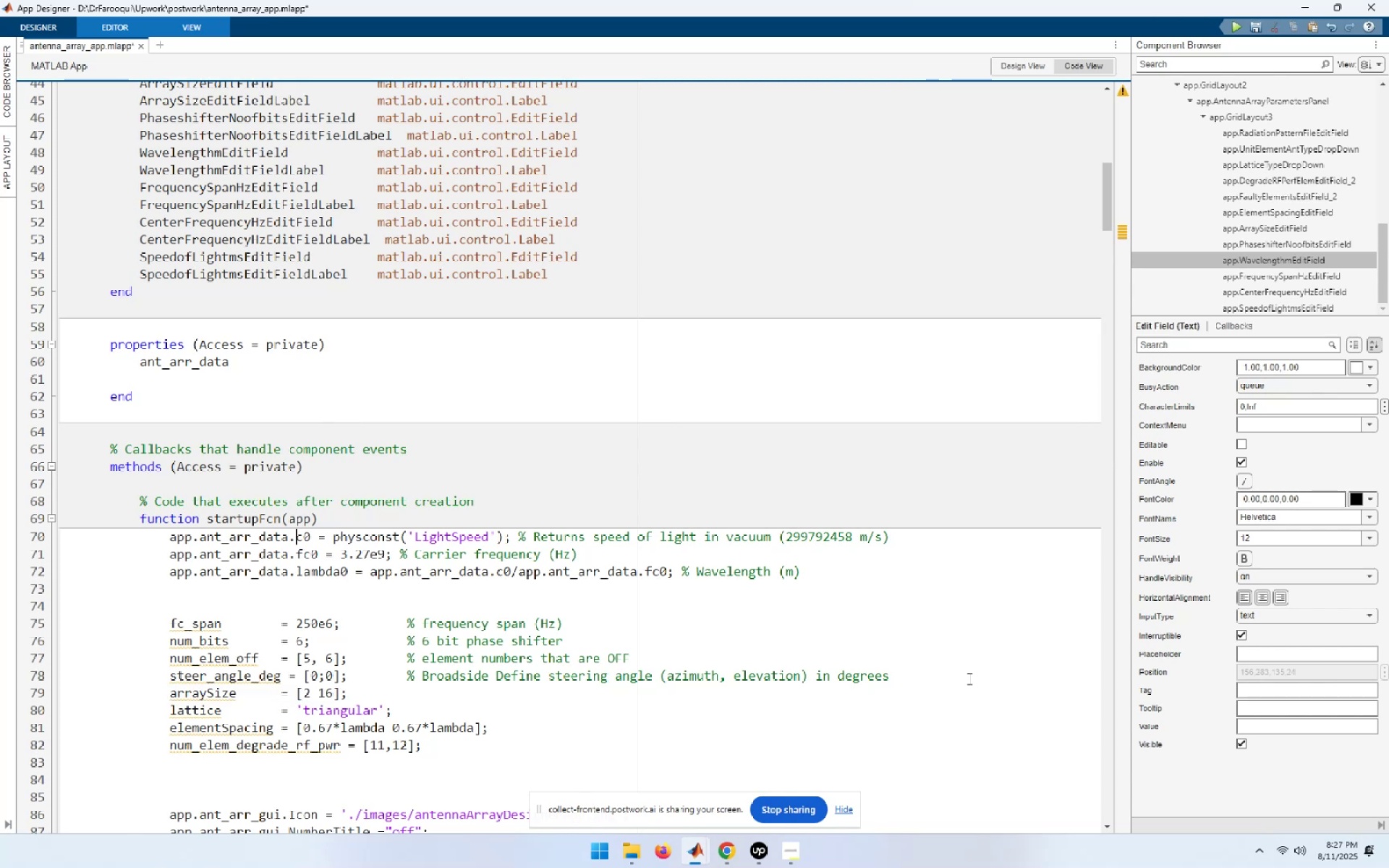 
key(Shift+Home)
 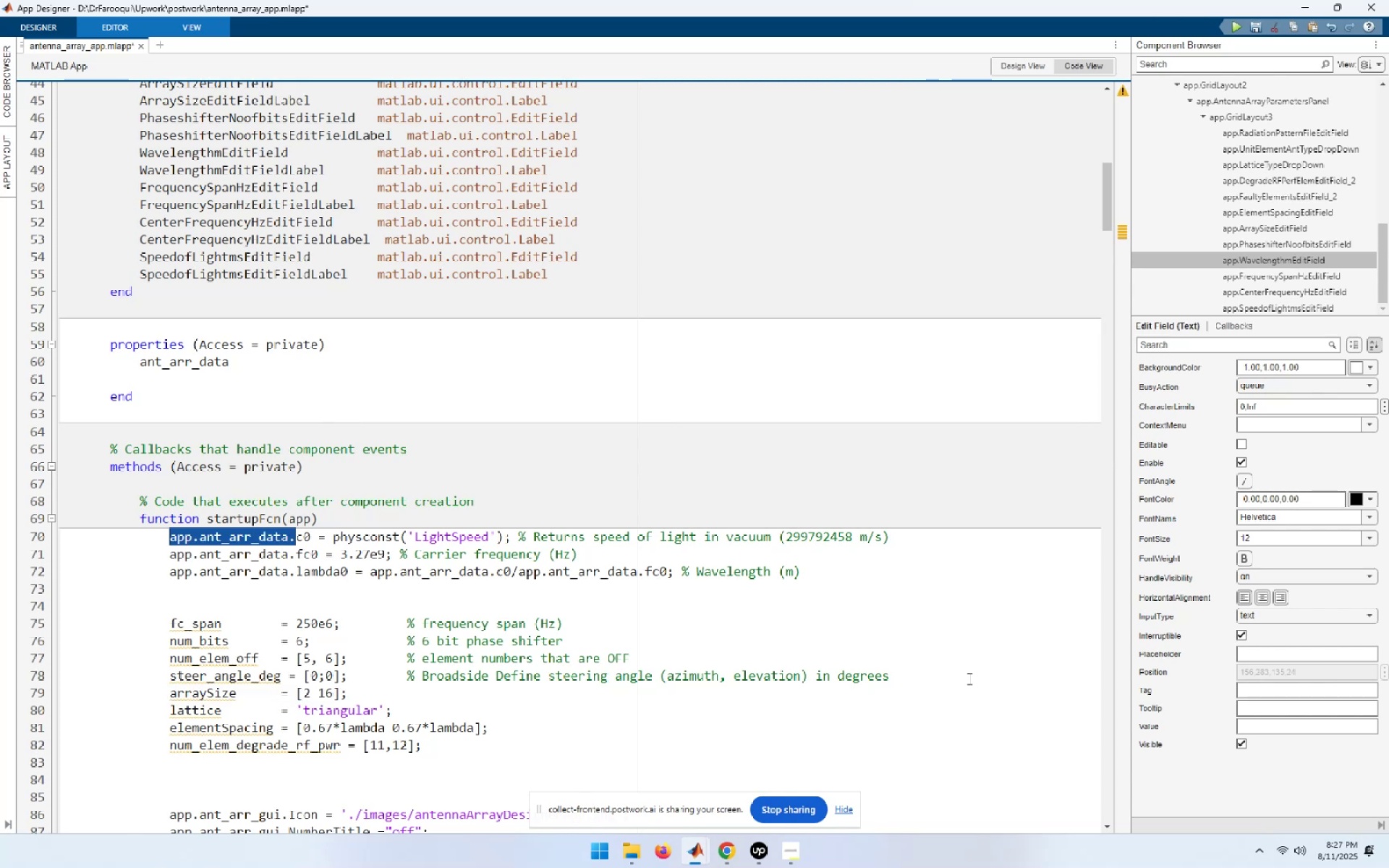 
key(Control+C)
 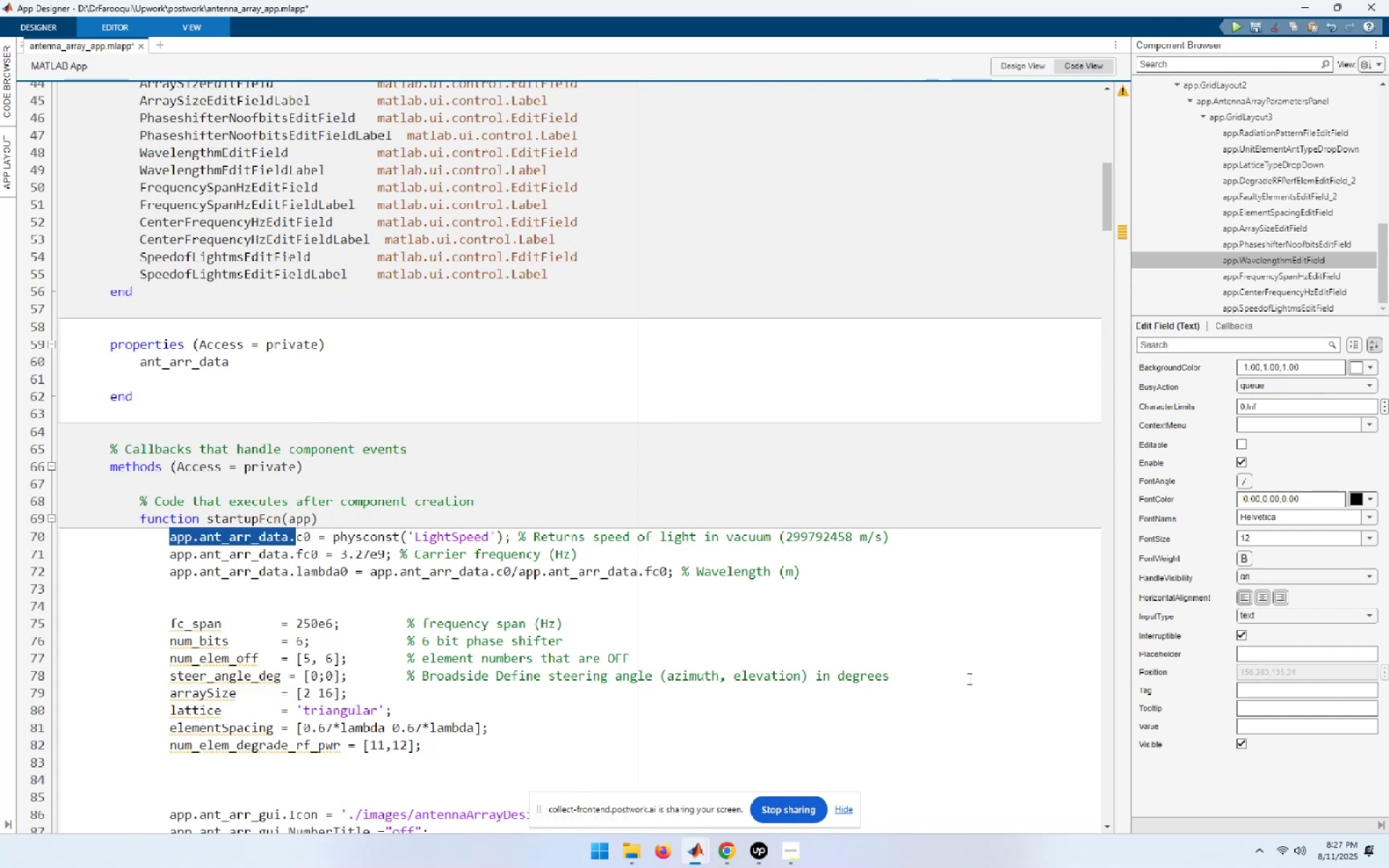 
key(ArrowDown)
 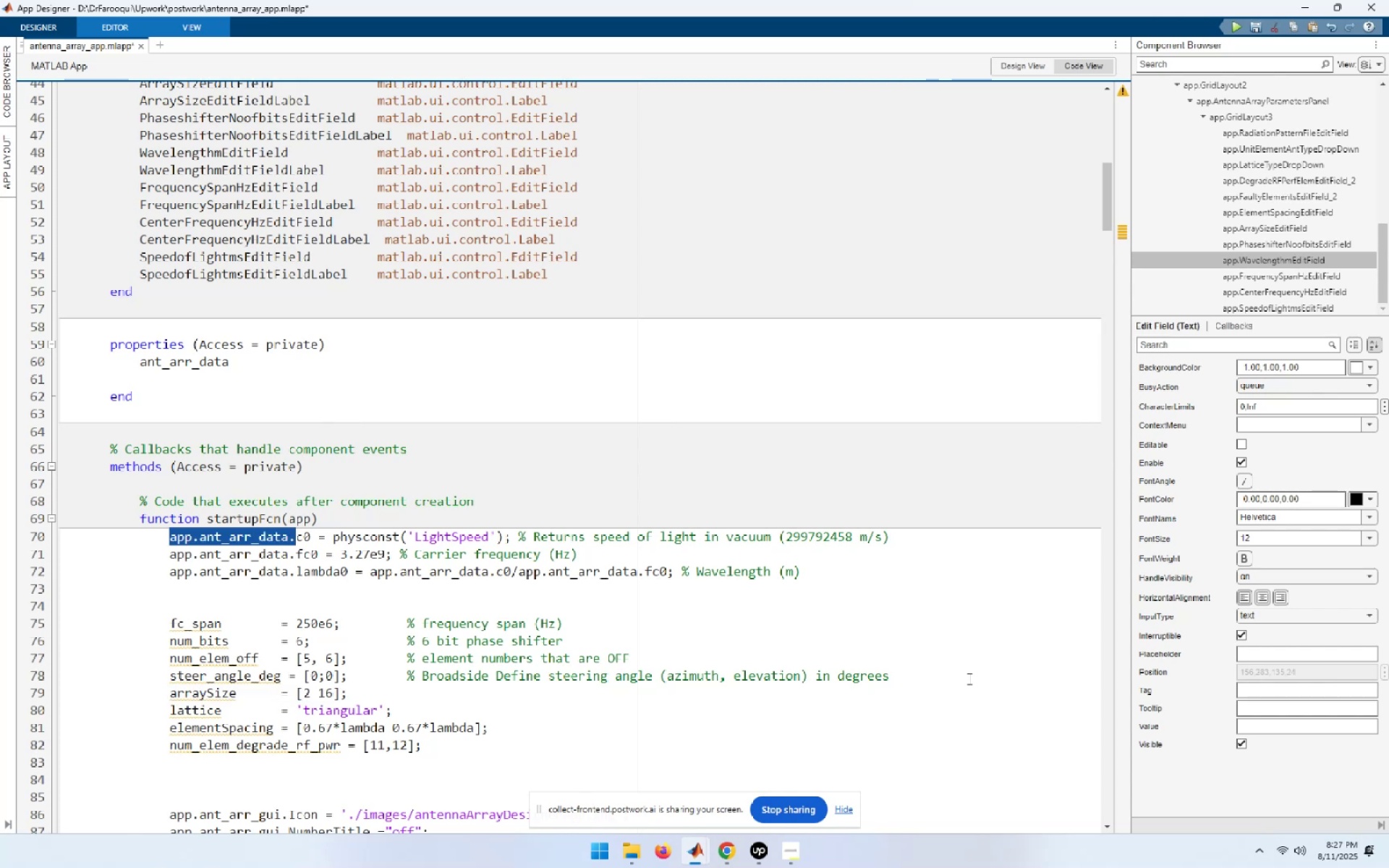 
key(ArrowDown)
 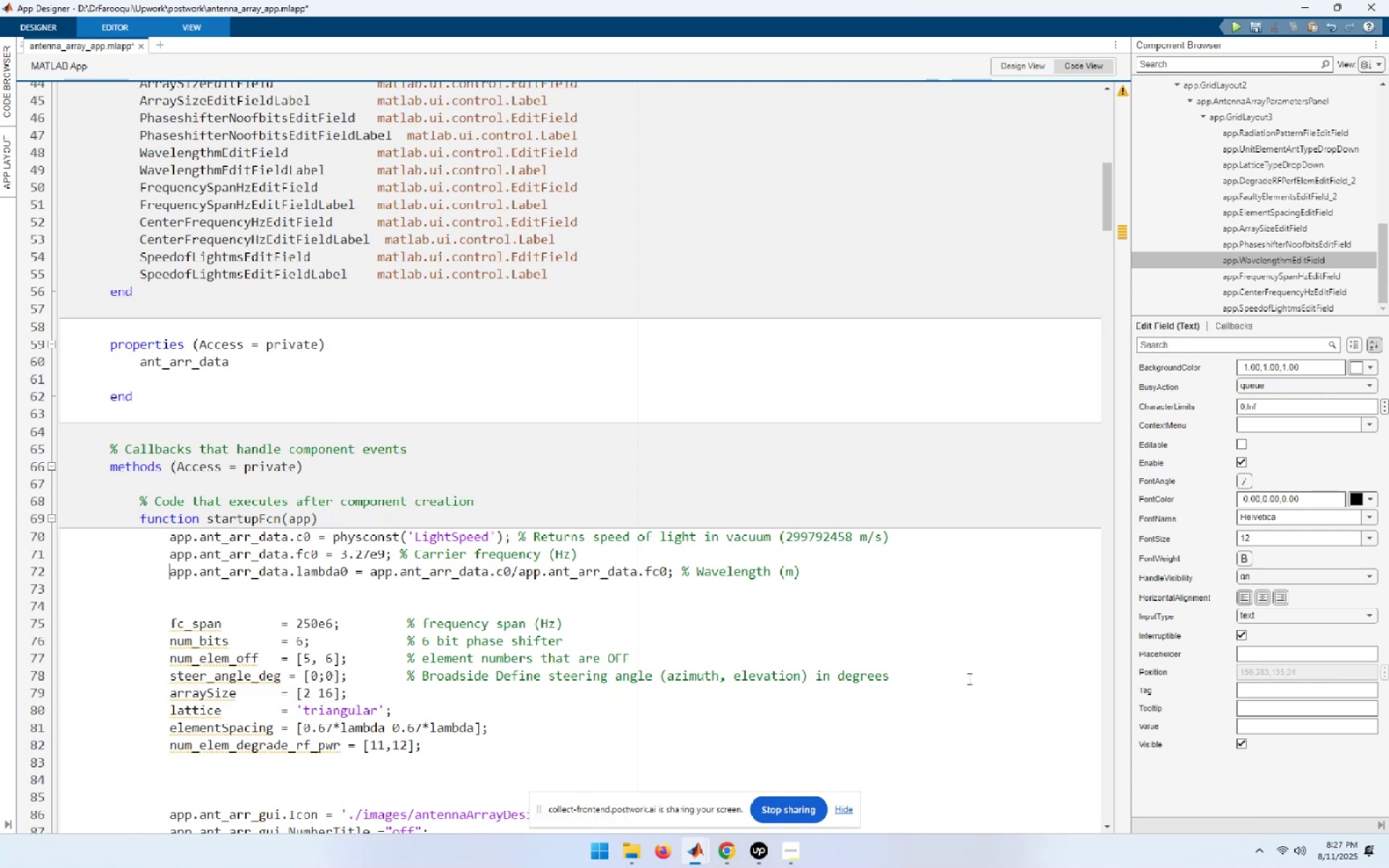 
key(ArrowDown)
 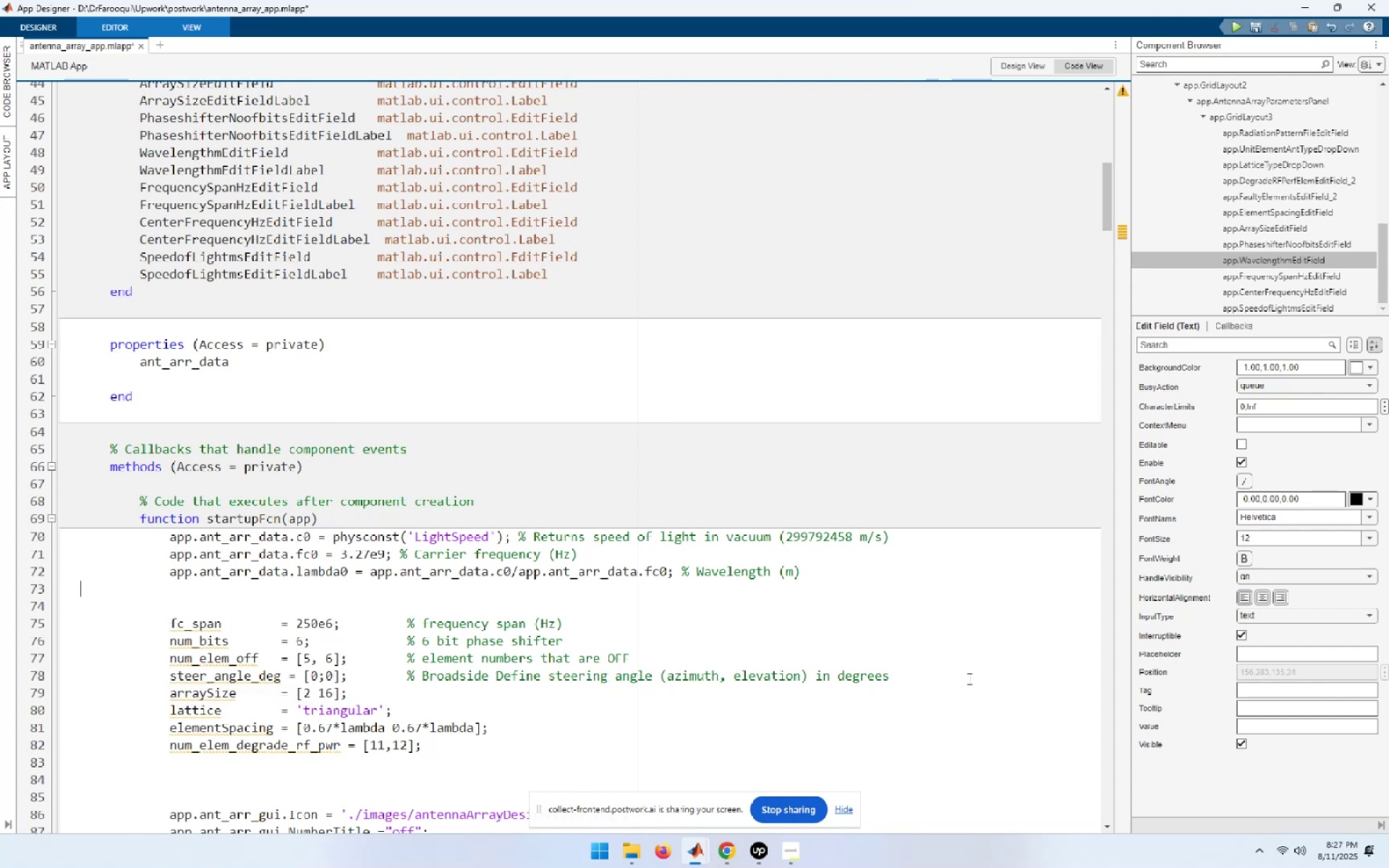 
key(ArrowDown)
 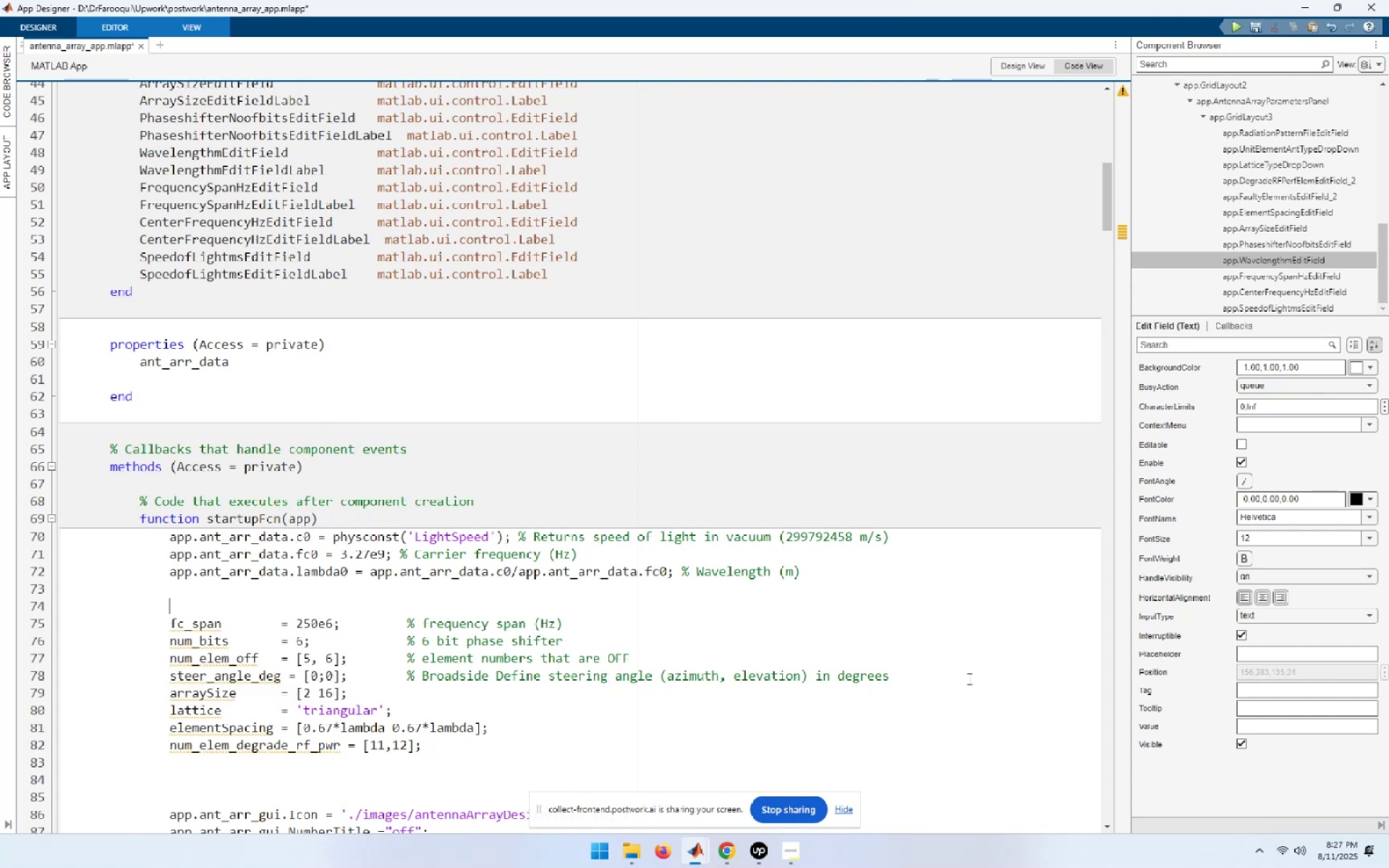 
key(ArrowDown)
 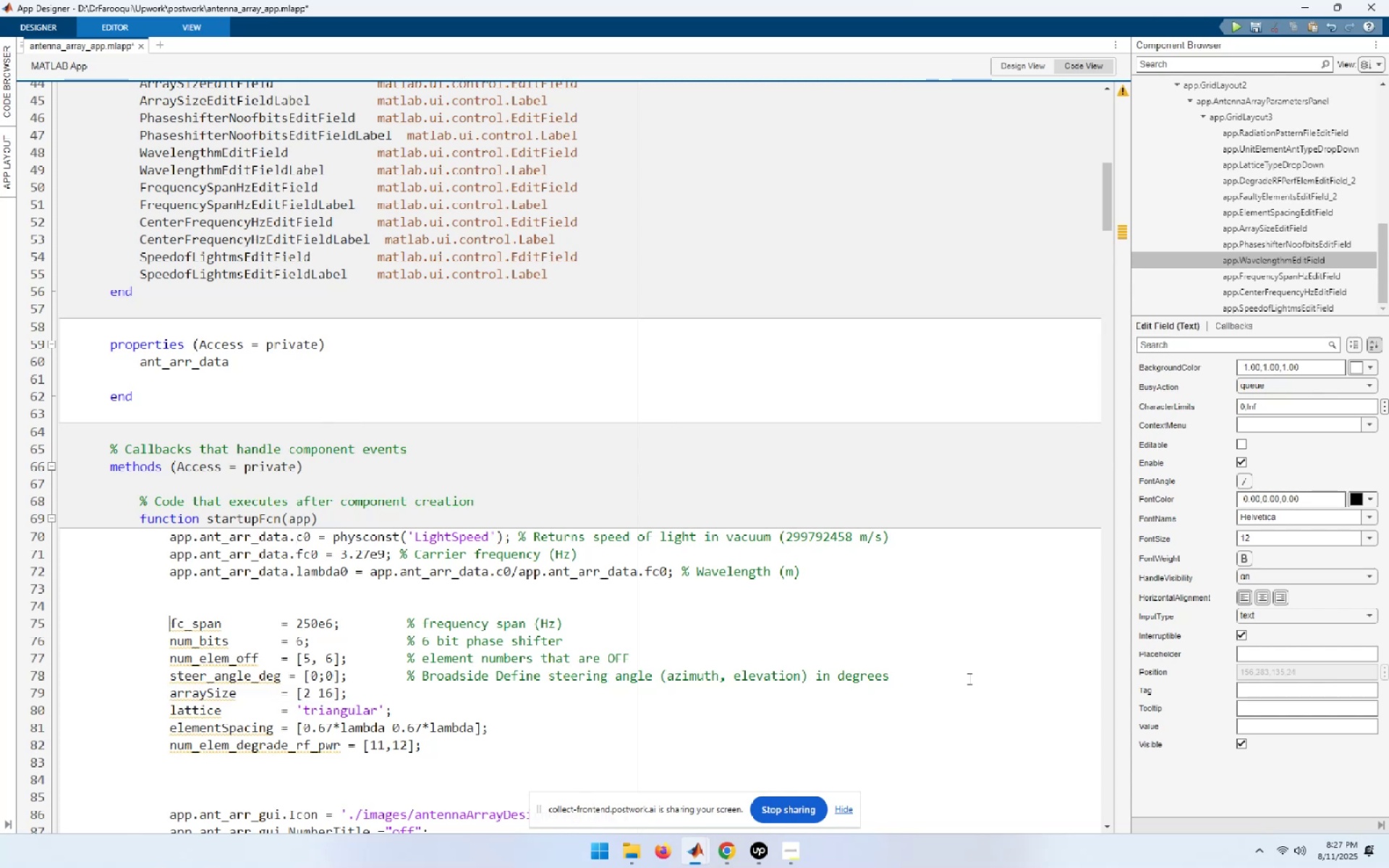 
key(Control+ControlLeft)
 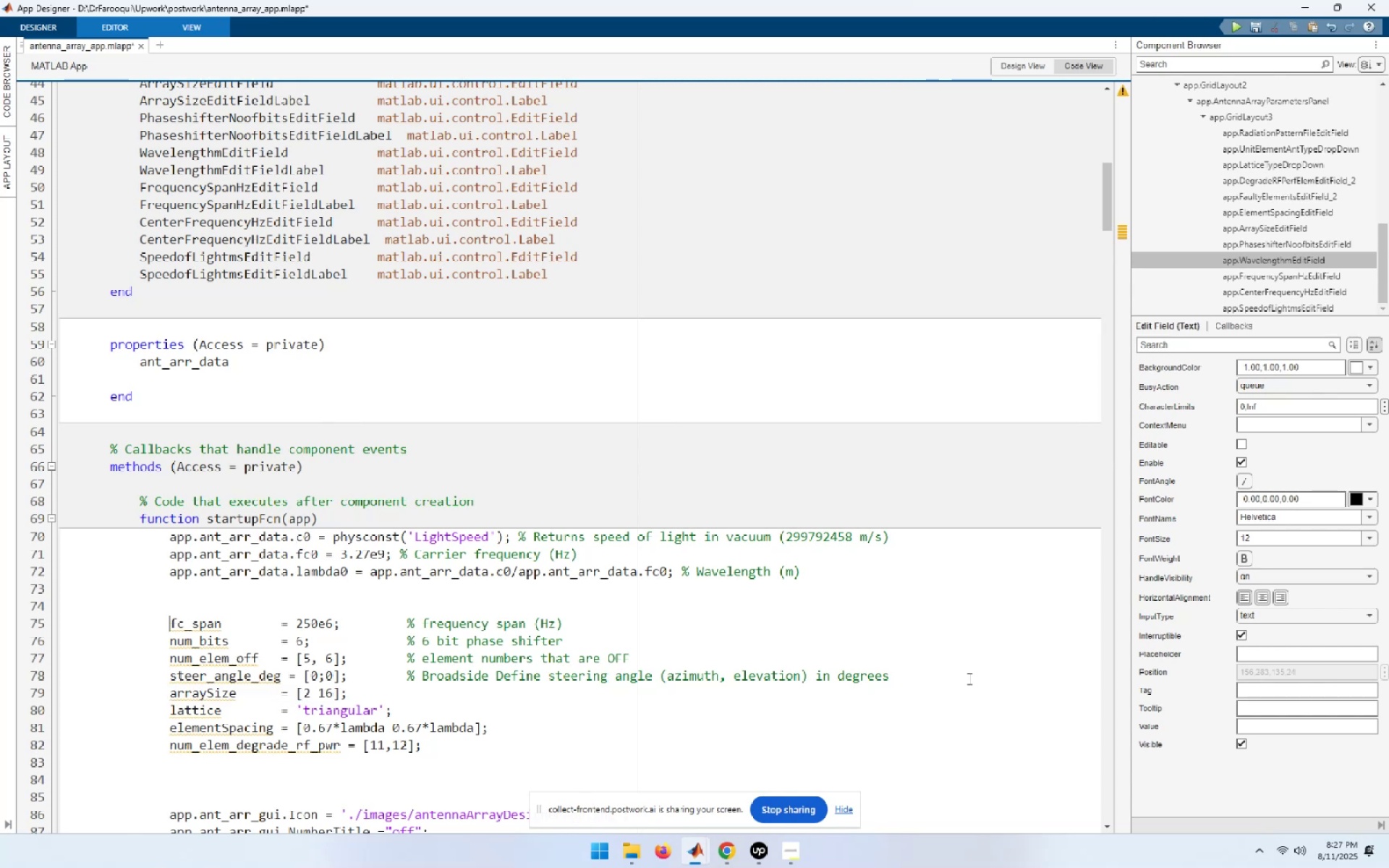 
key(Control+V)
 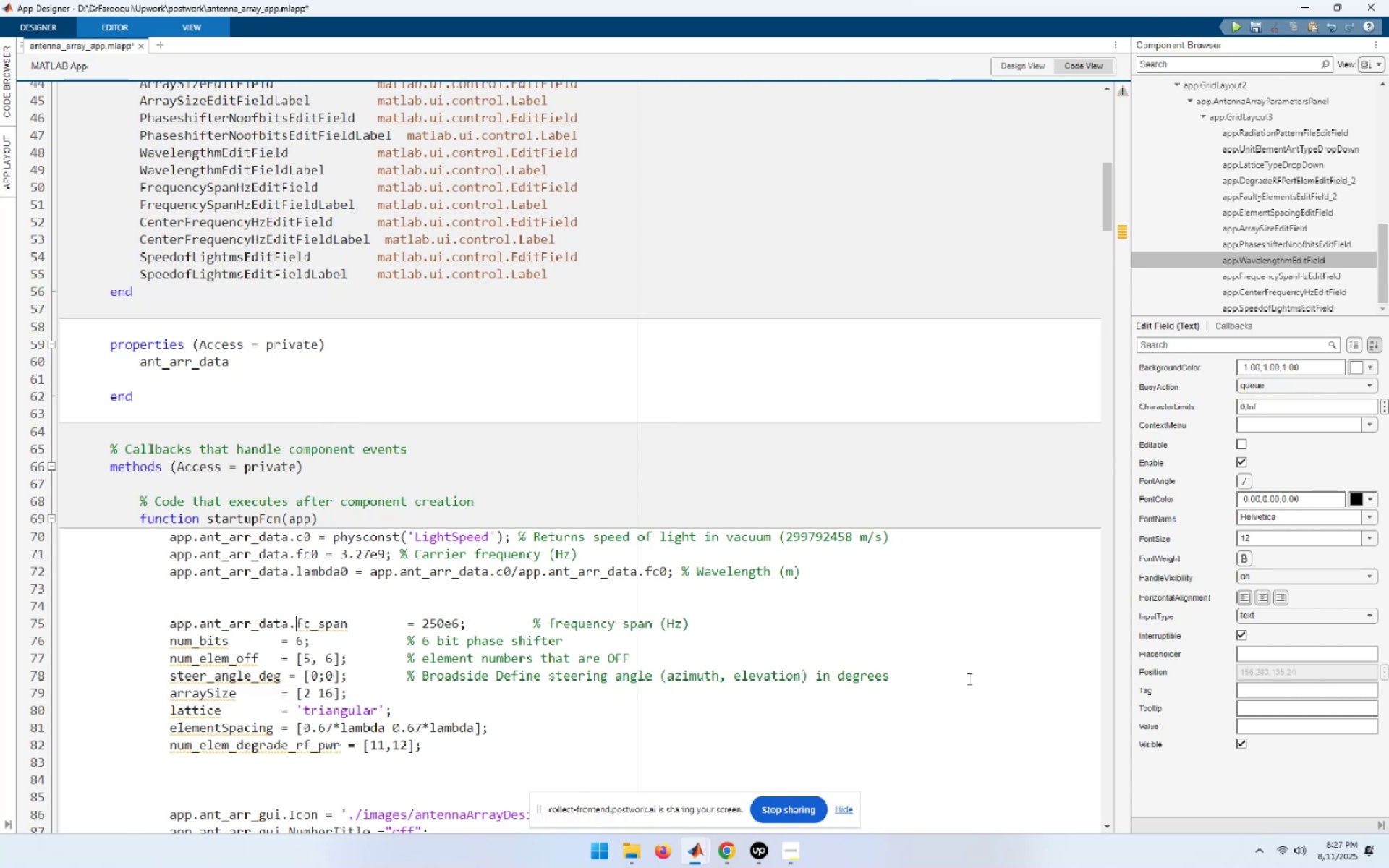 
key(ArrowDown)
 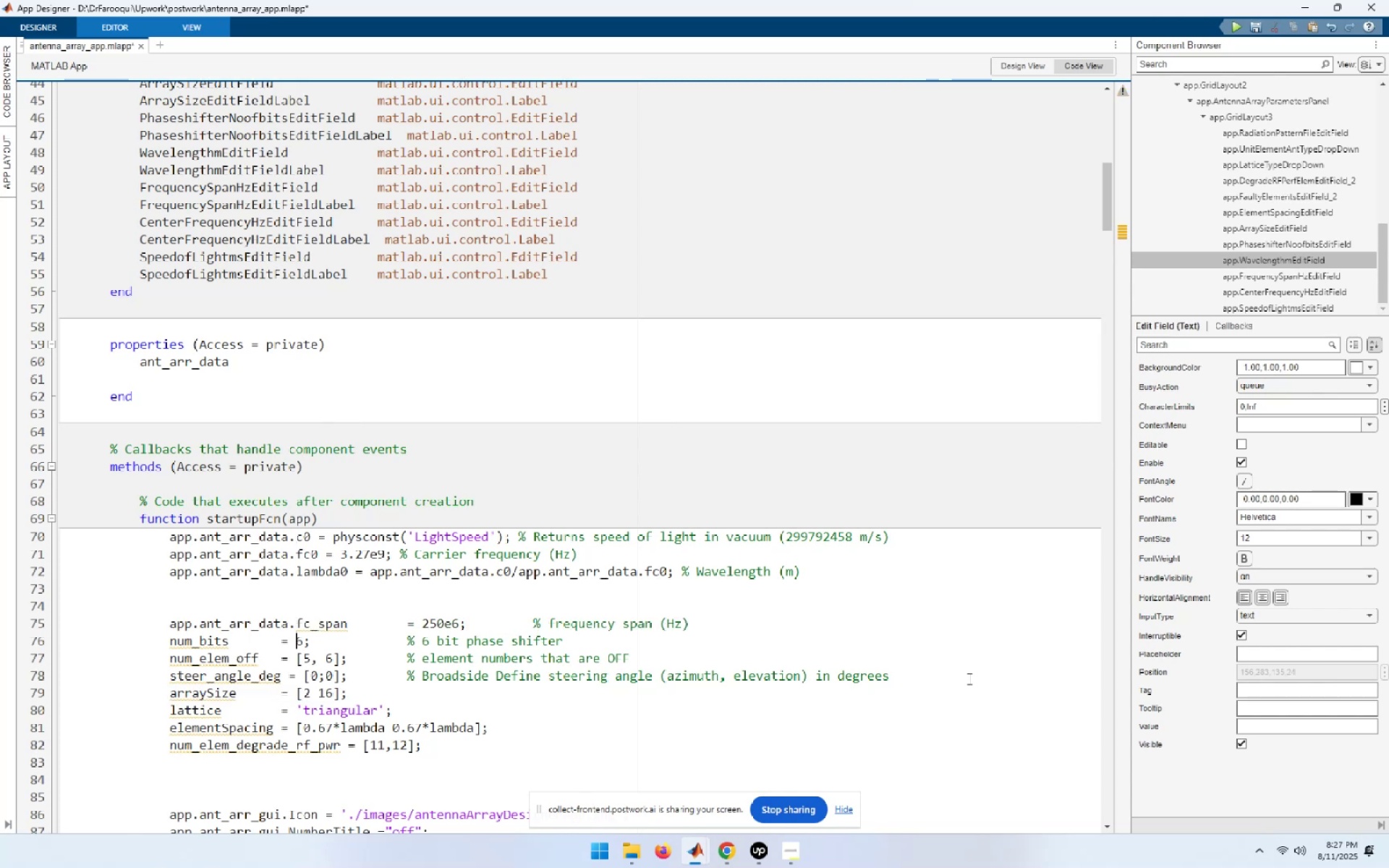 
key(Home)
 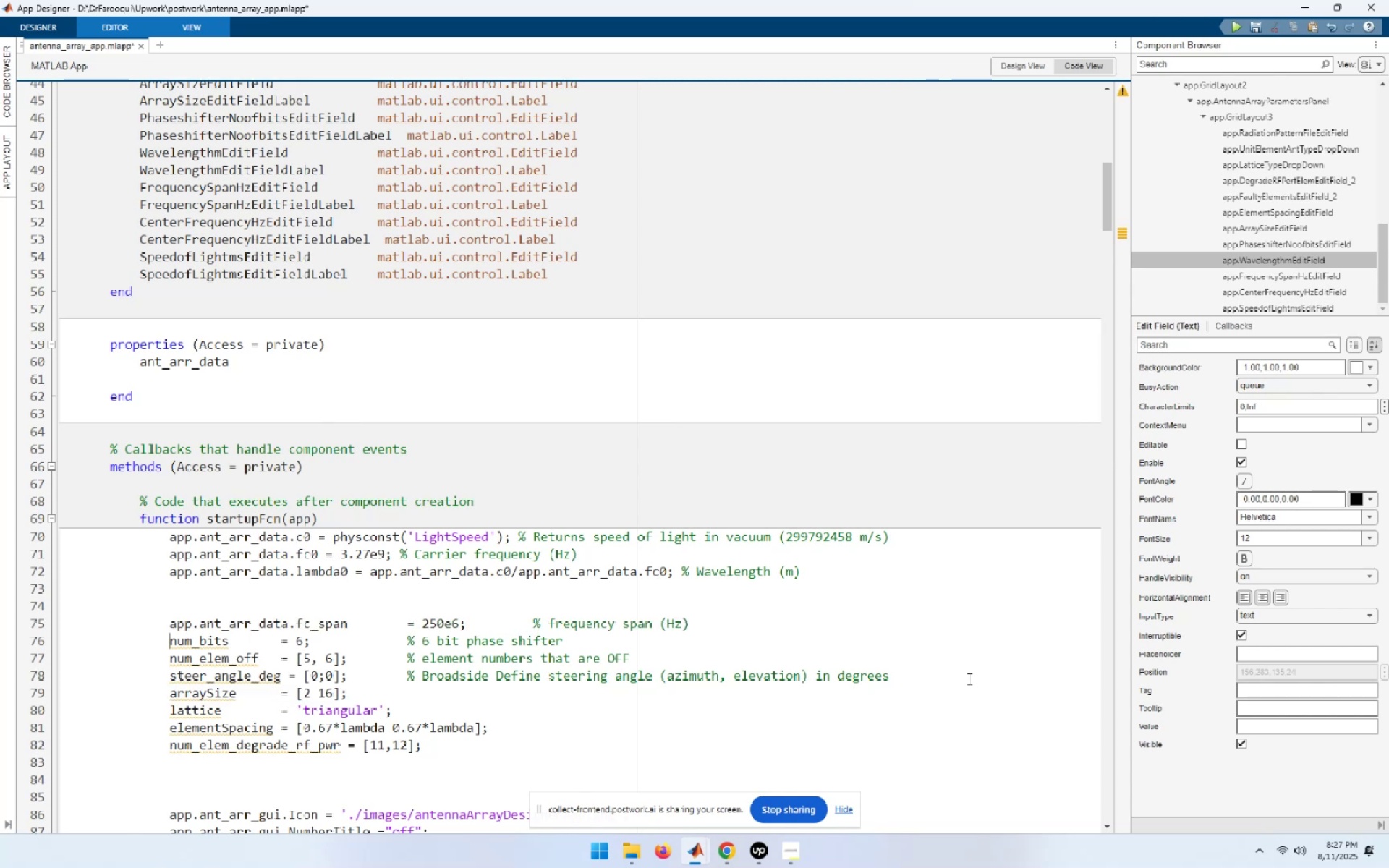 
key(Control+ControlLeft)
 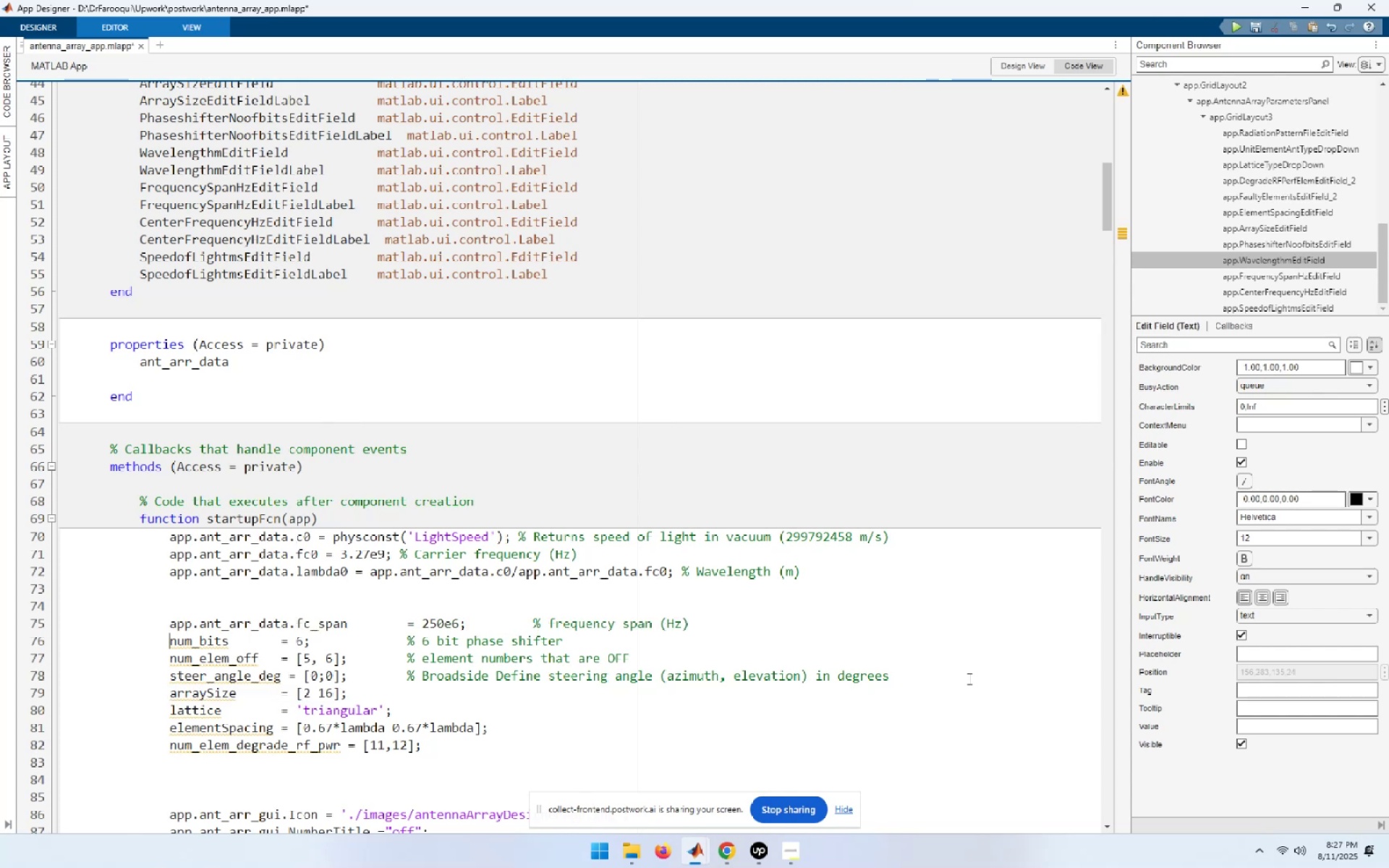 
key(Control+V)
 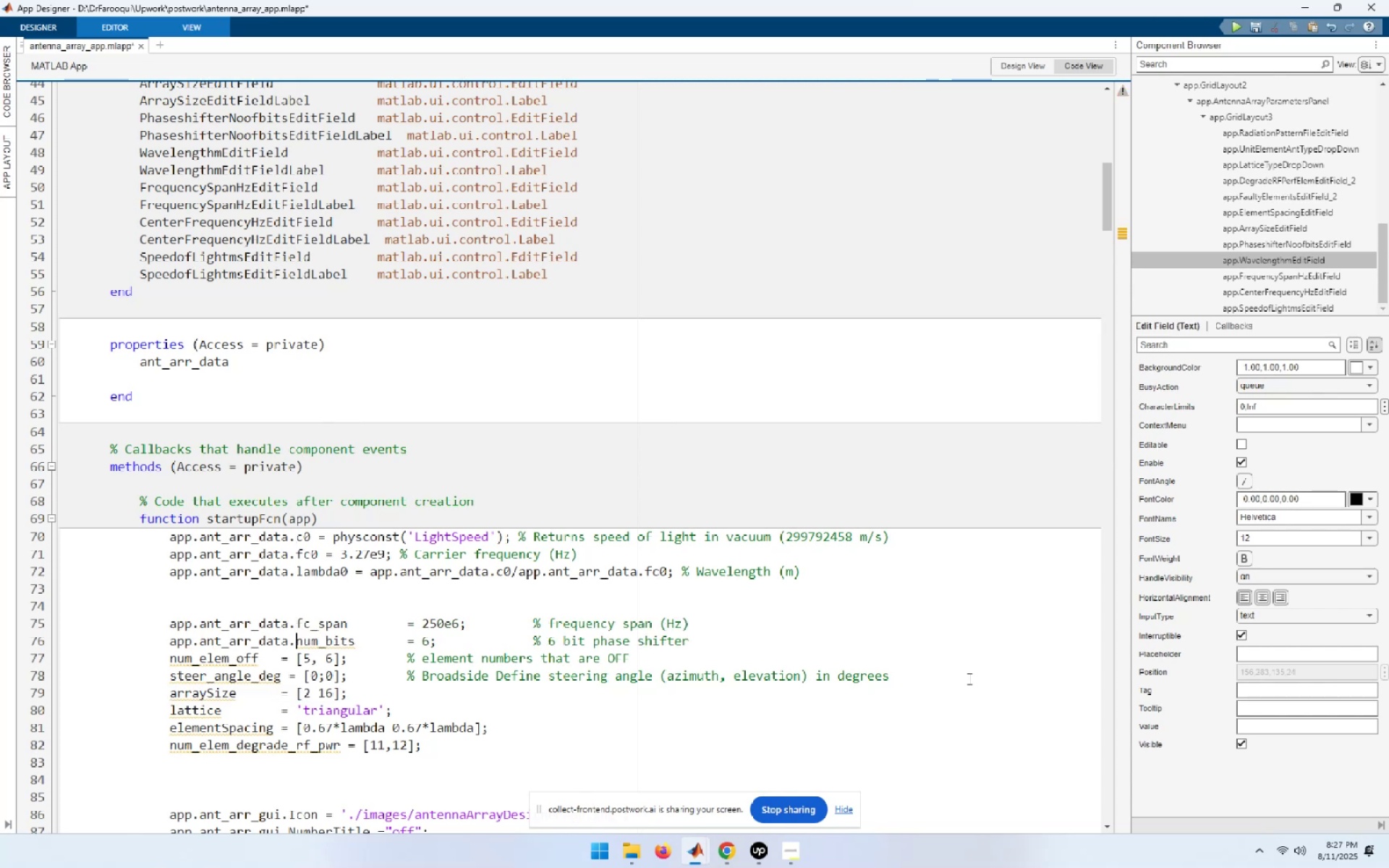 
key(ArrowDown)
 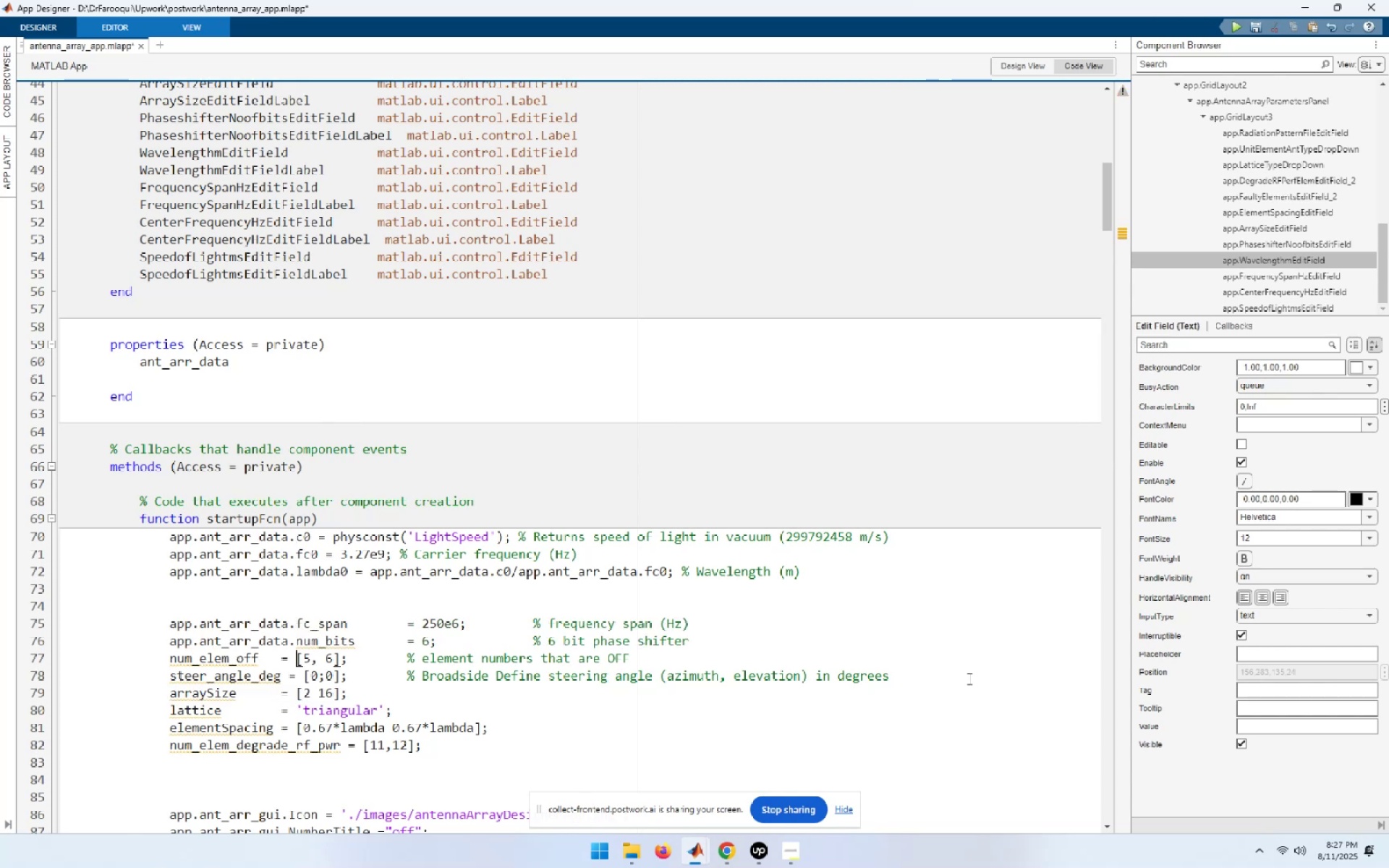 
key(Home)
 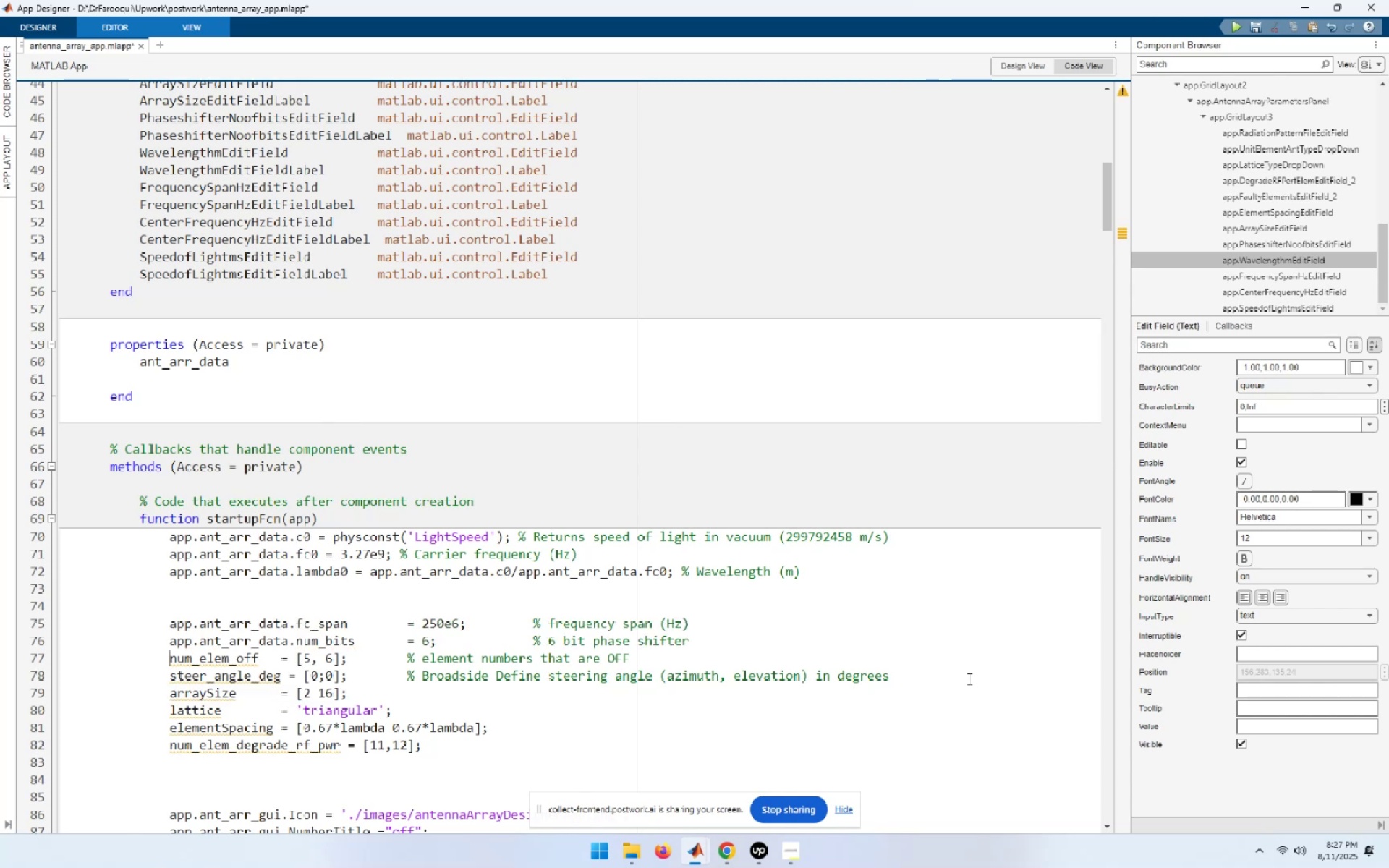 
key(Control+ControlLeft)
 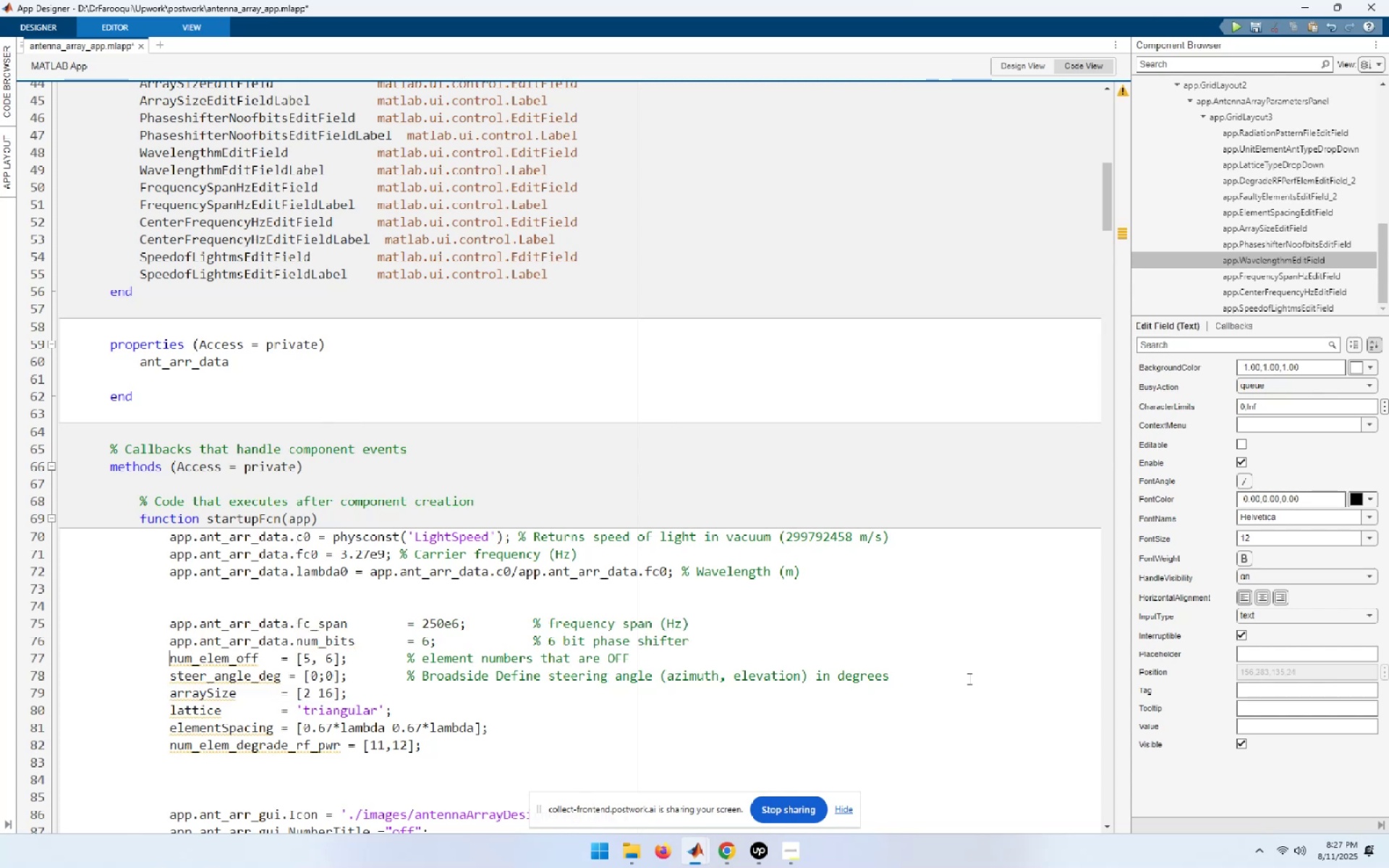 
key(Control+V)
 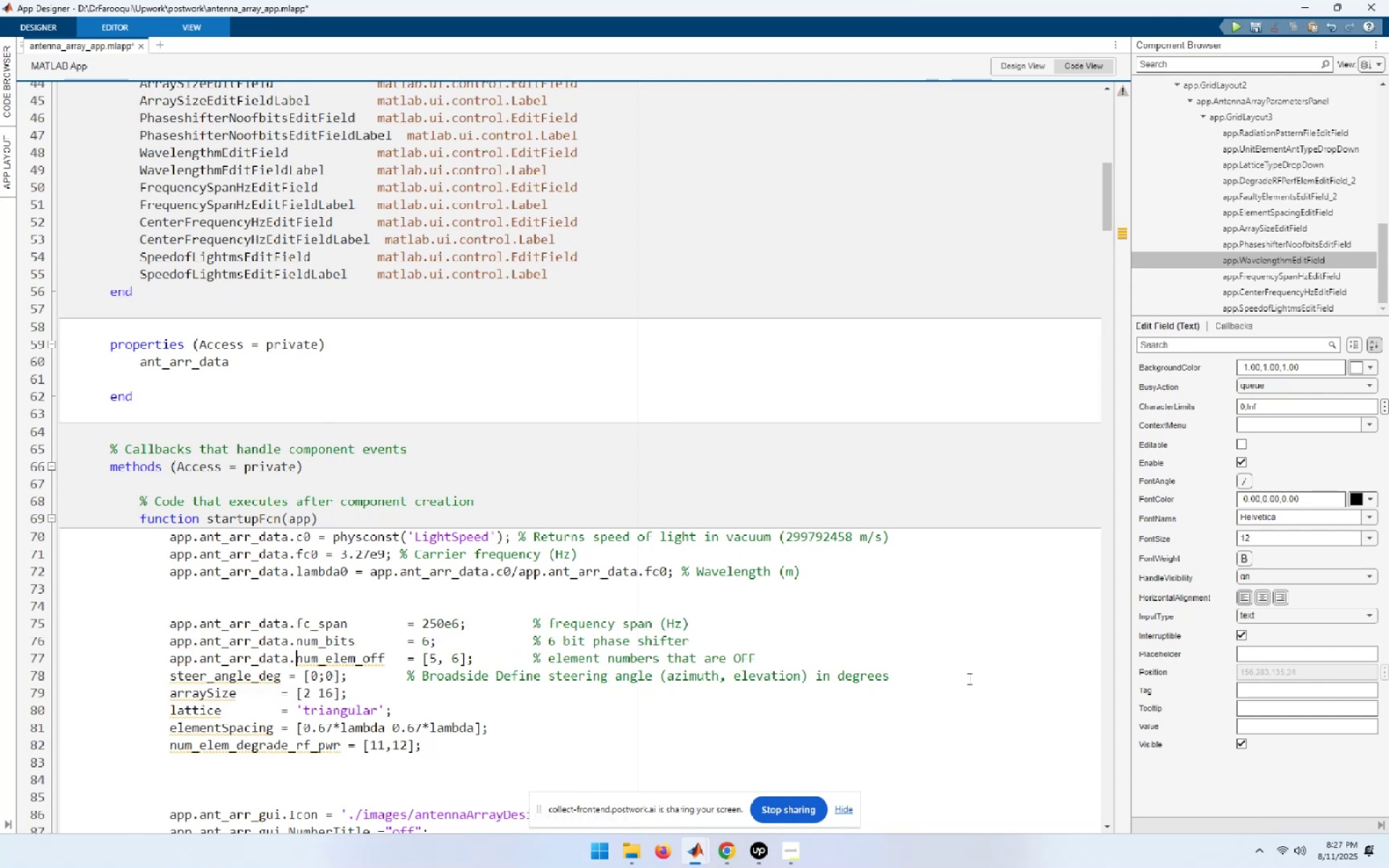 
key(ArrowDown)
 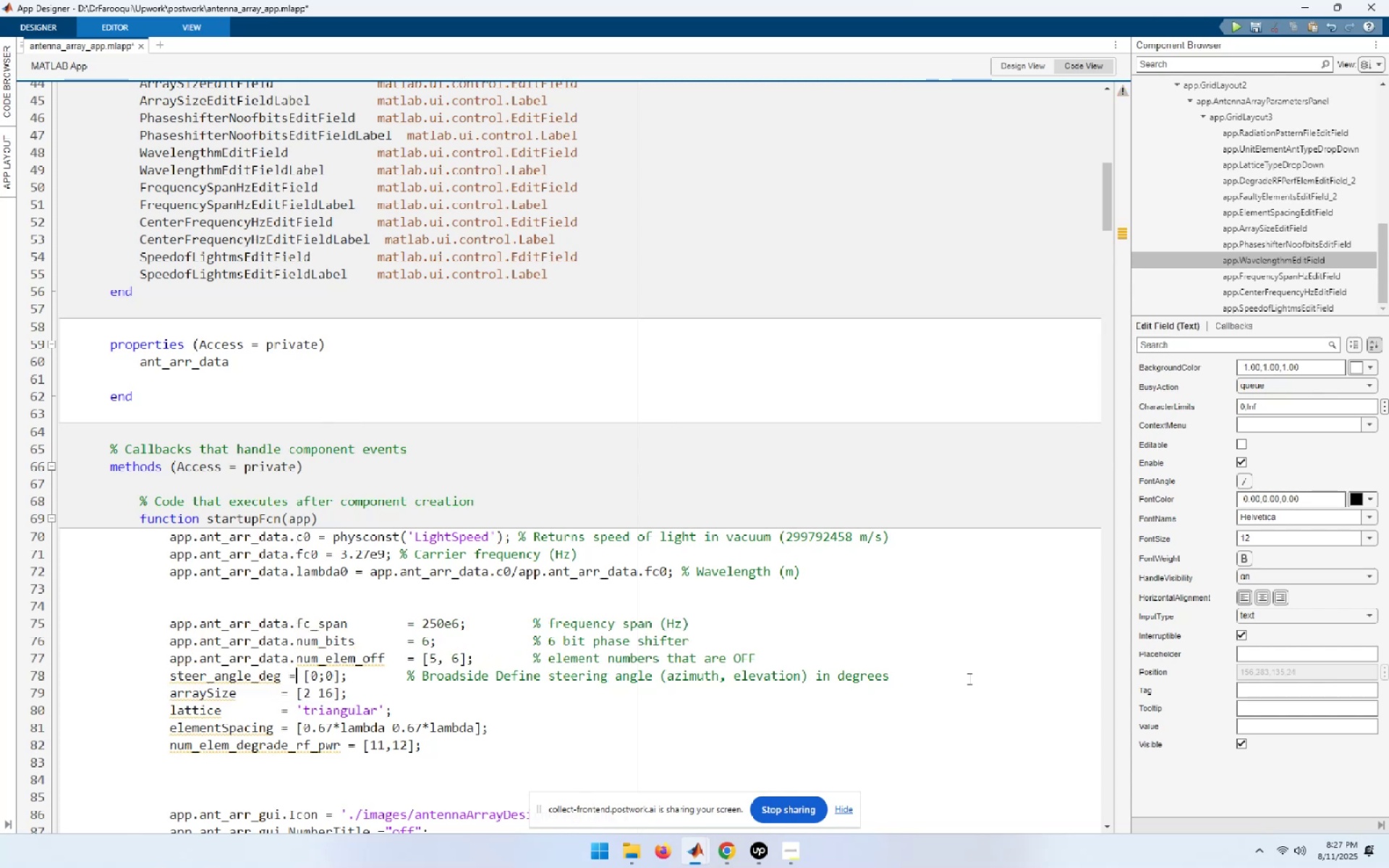 
key(Home)
 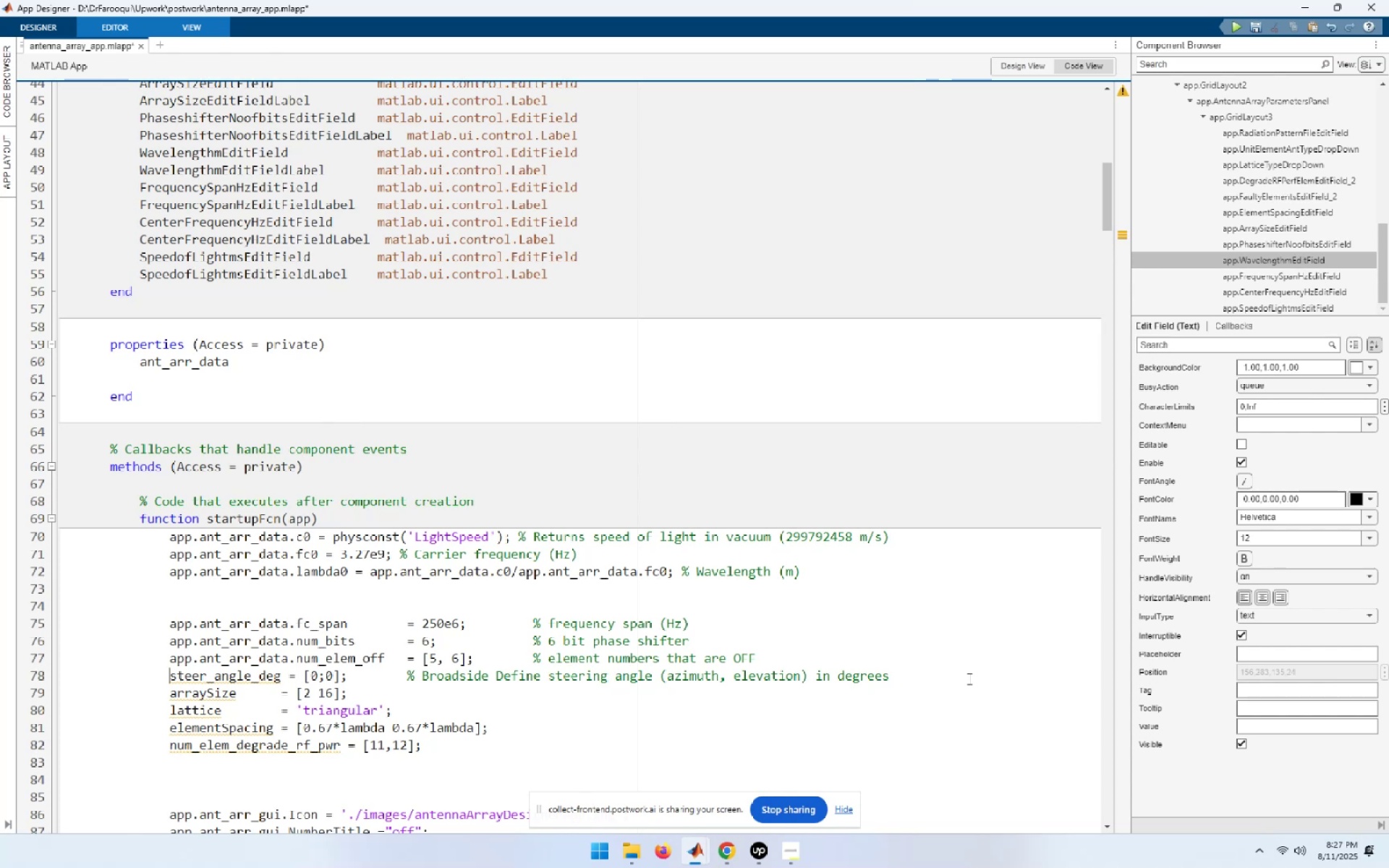 
key(Control+ControlLeft)
 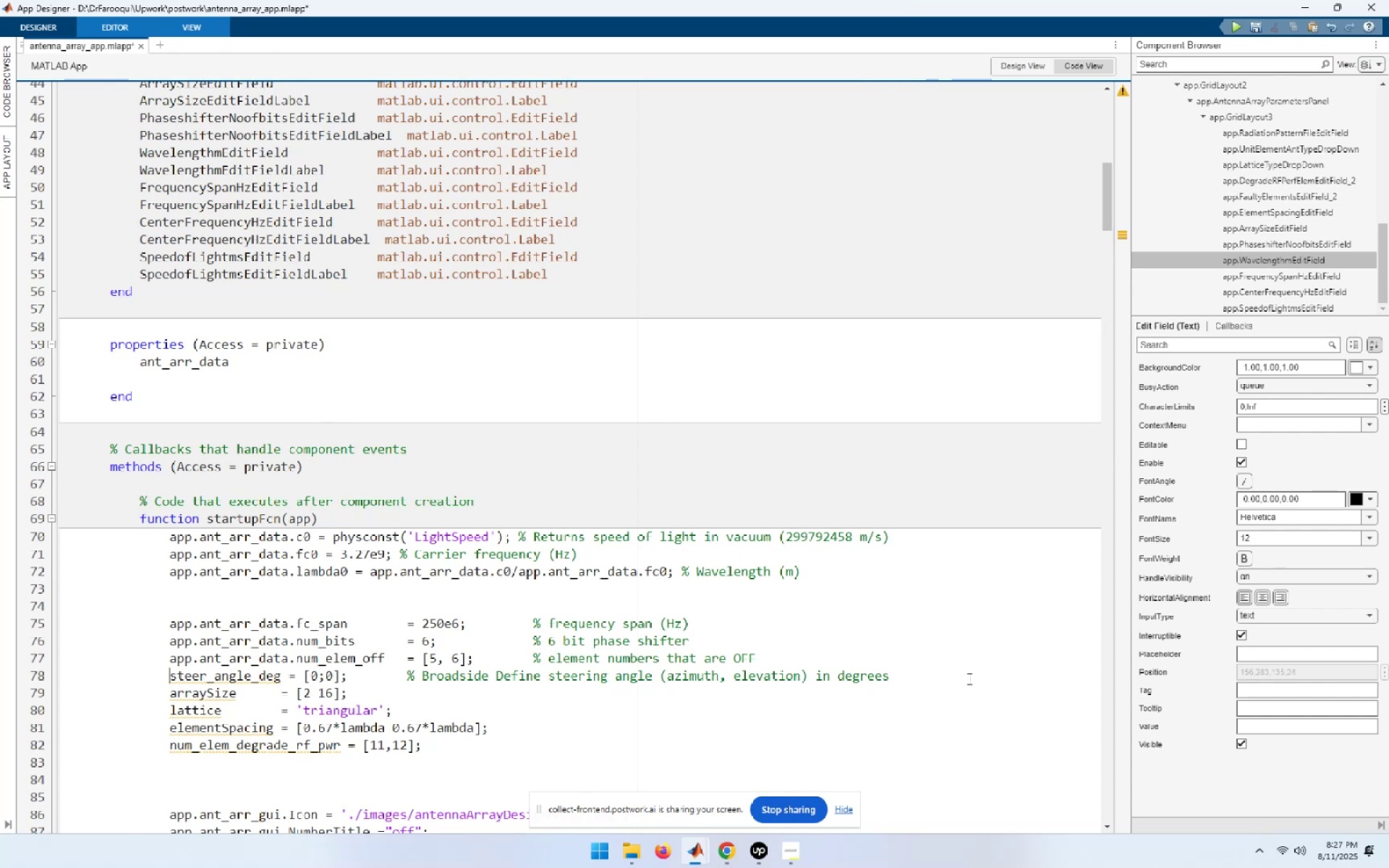 
key(Control+V)
 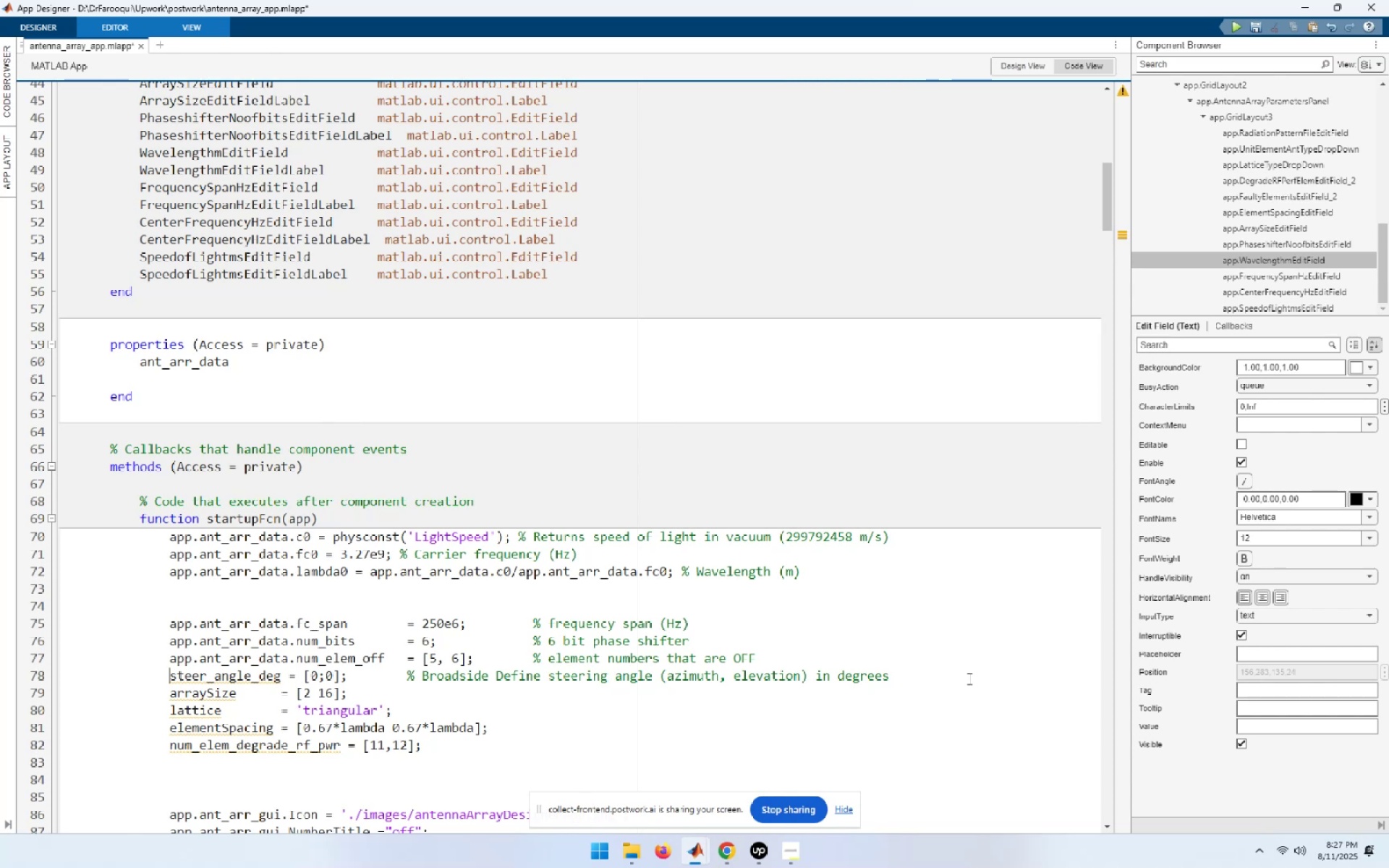 
key(ArrowDown)
 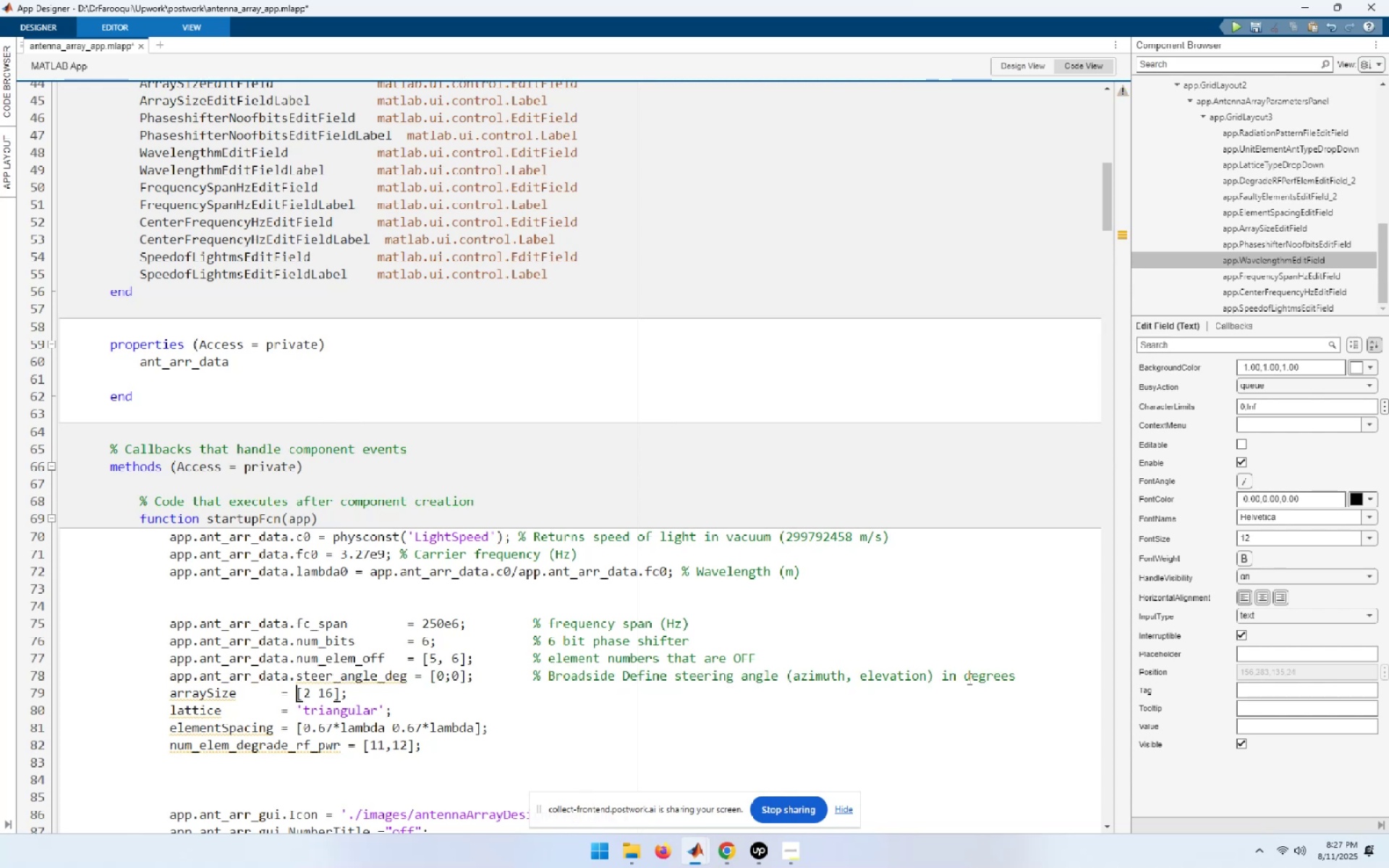 
key(Home)
 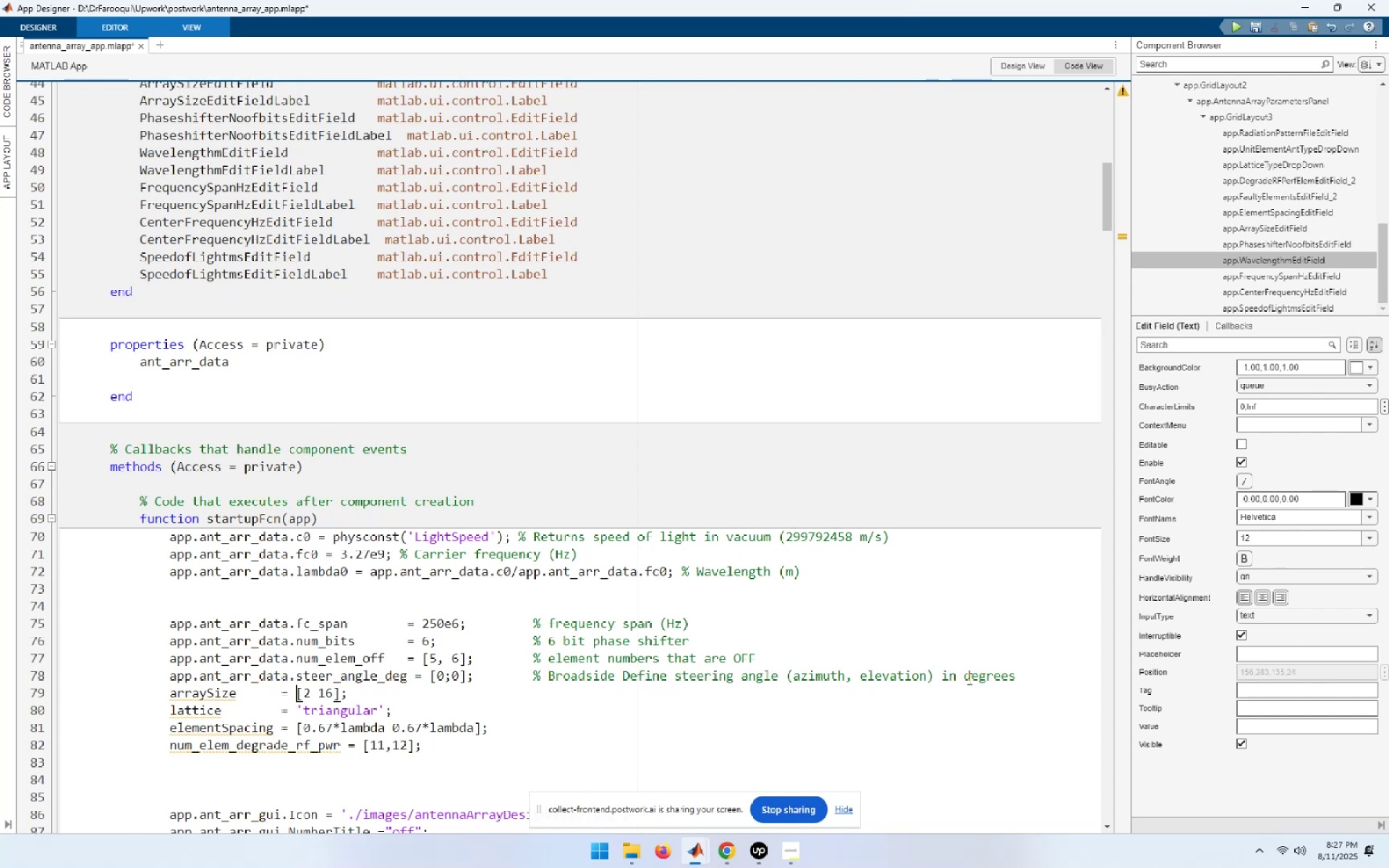 
key(Control+ControlLeft)
 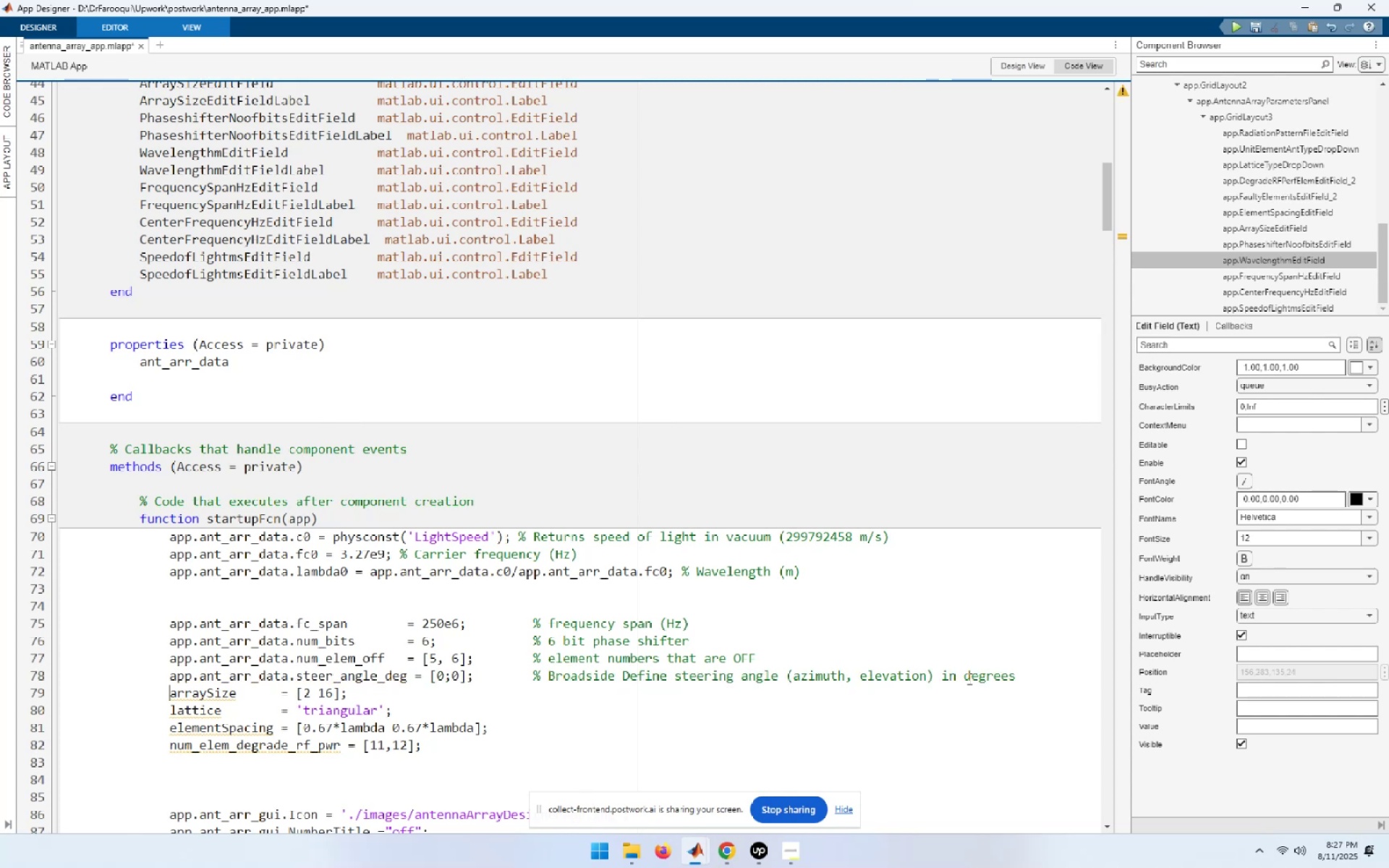 
key(Control+V)
 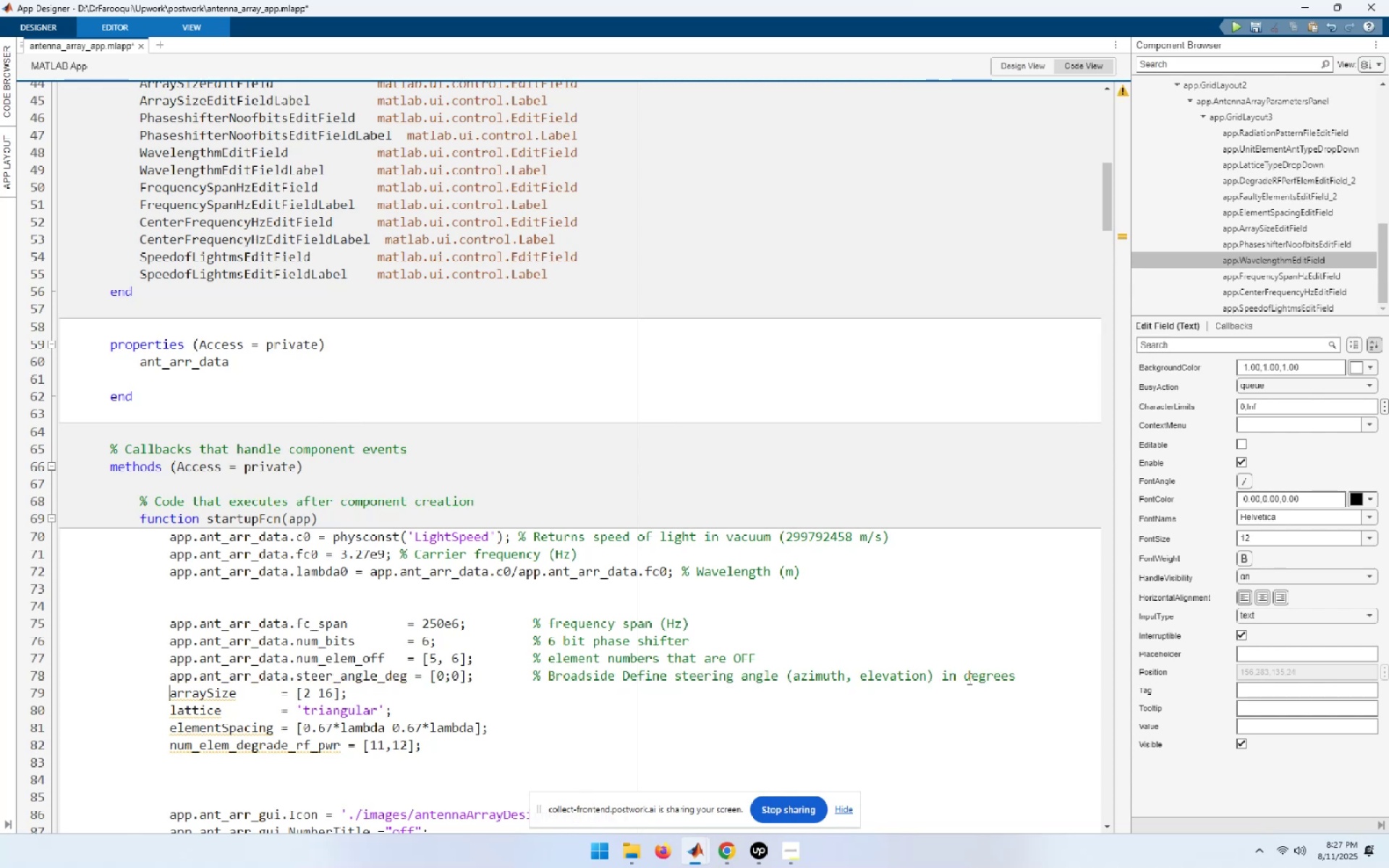 
key(ArrowDown)
 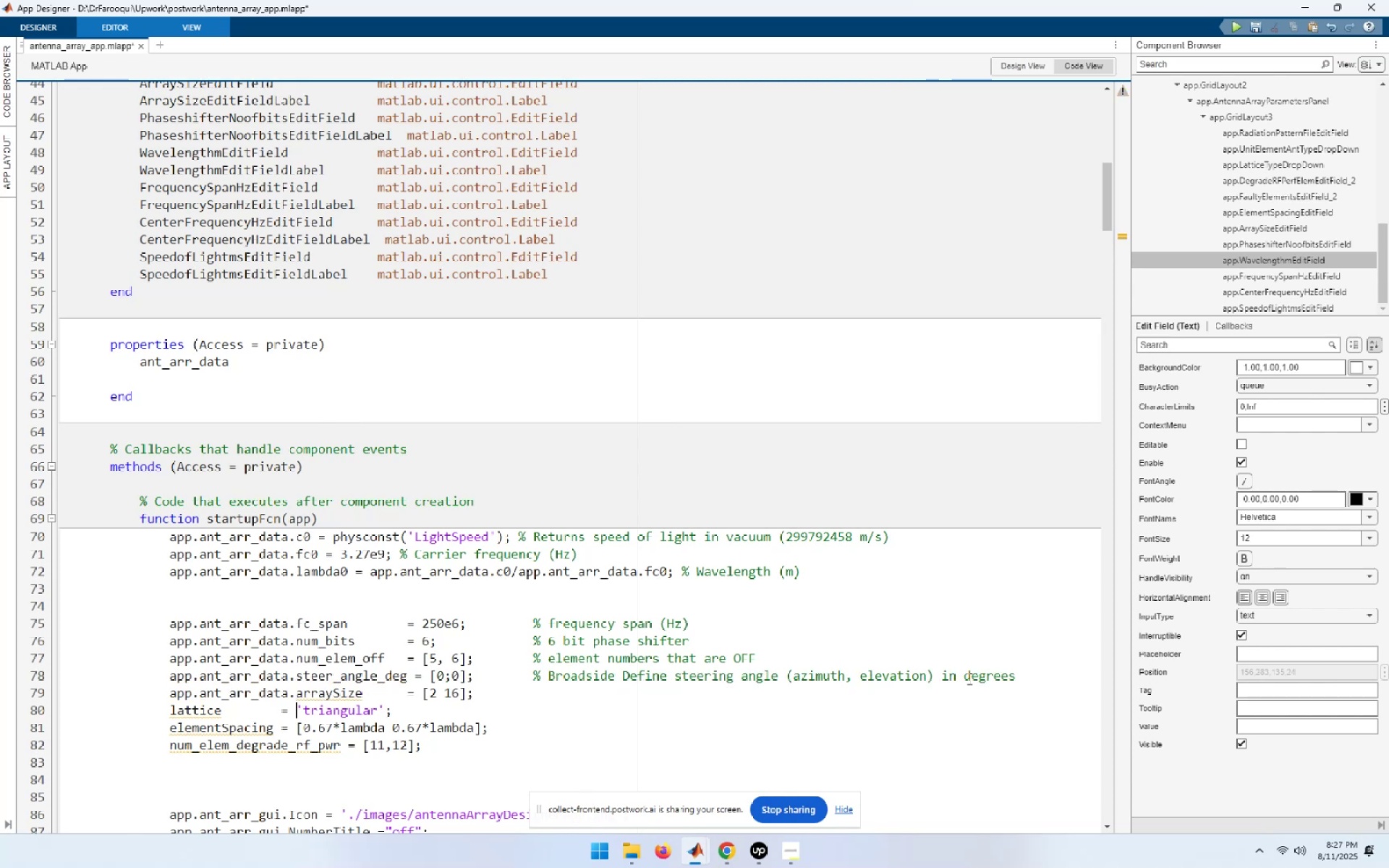 
key(Home)
 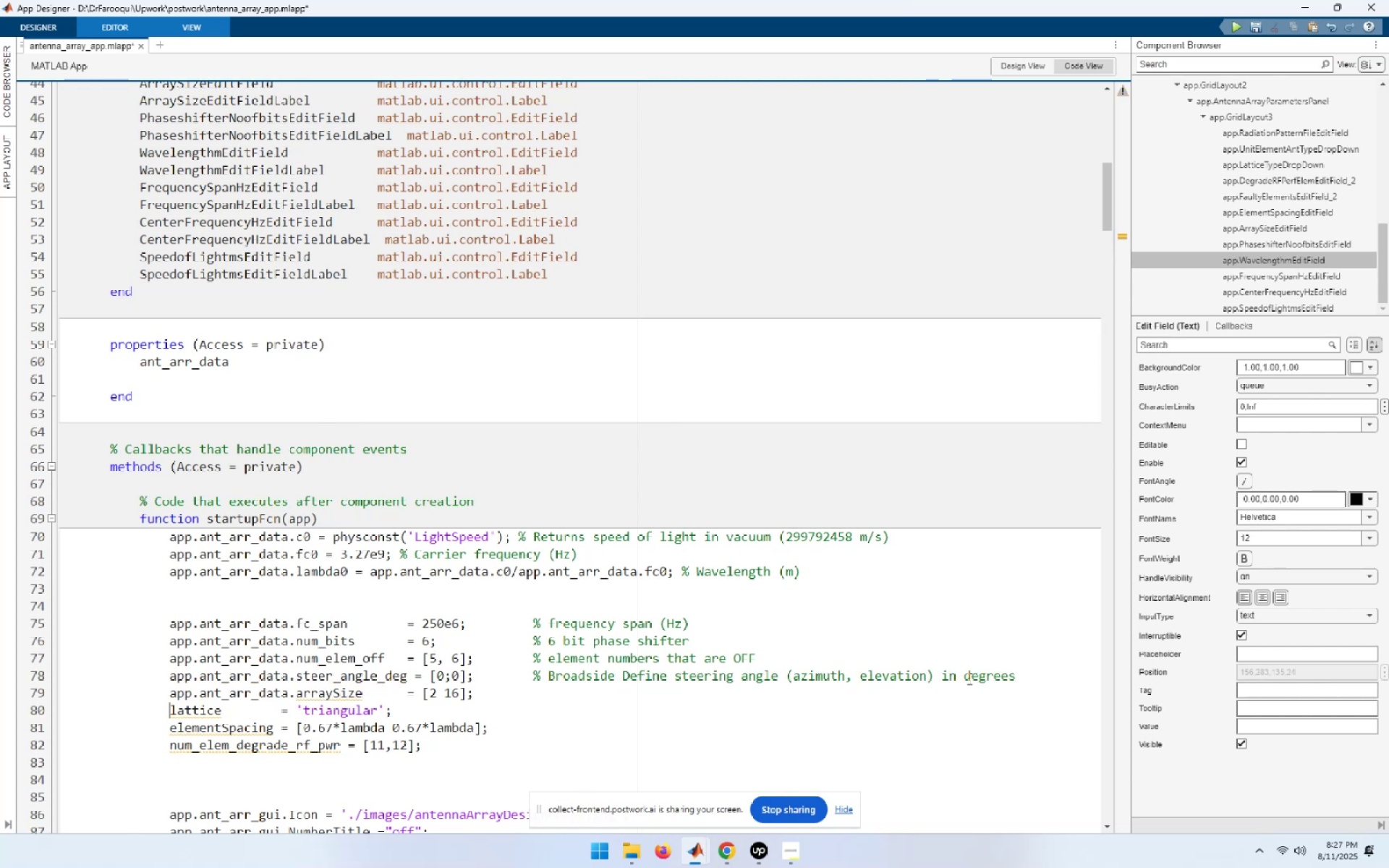 
key(Control+ControlLeft)
 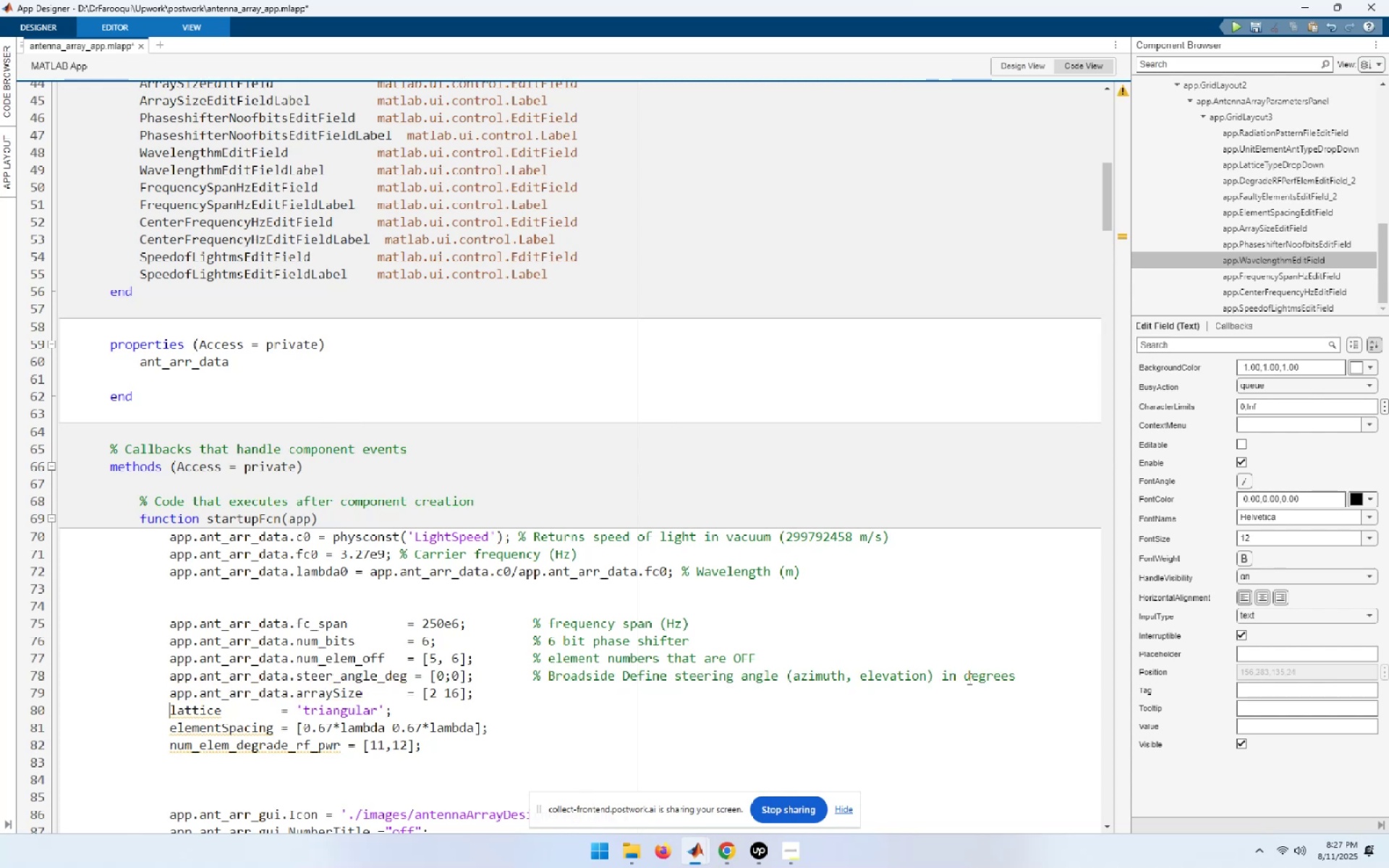 
key(Control+V)
 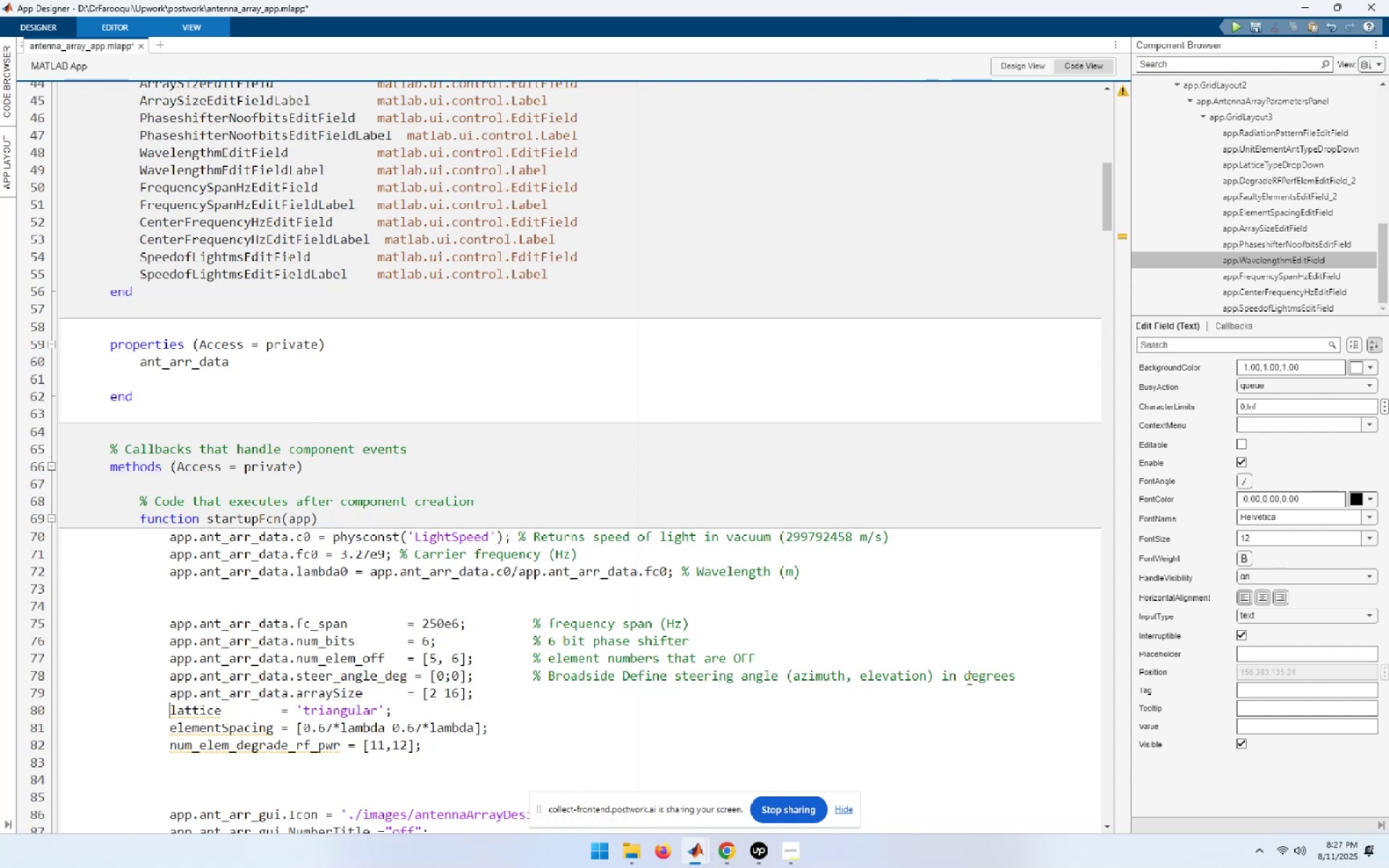 
key(ArrowDown)
 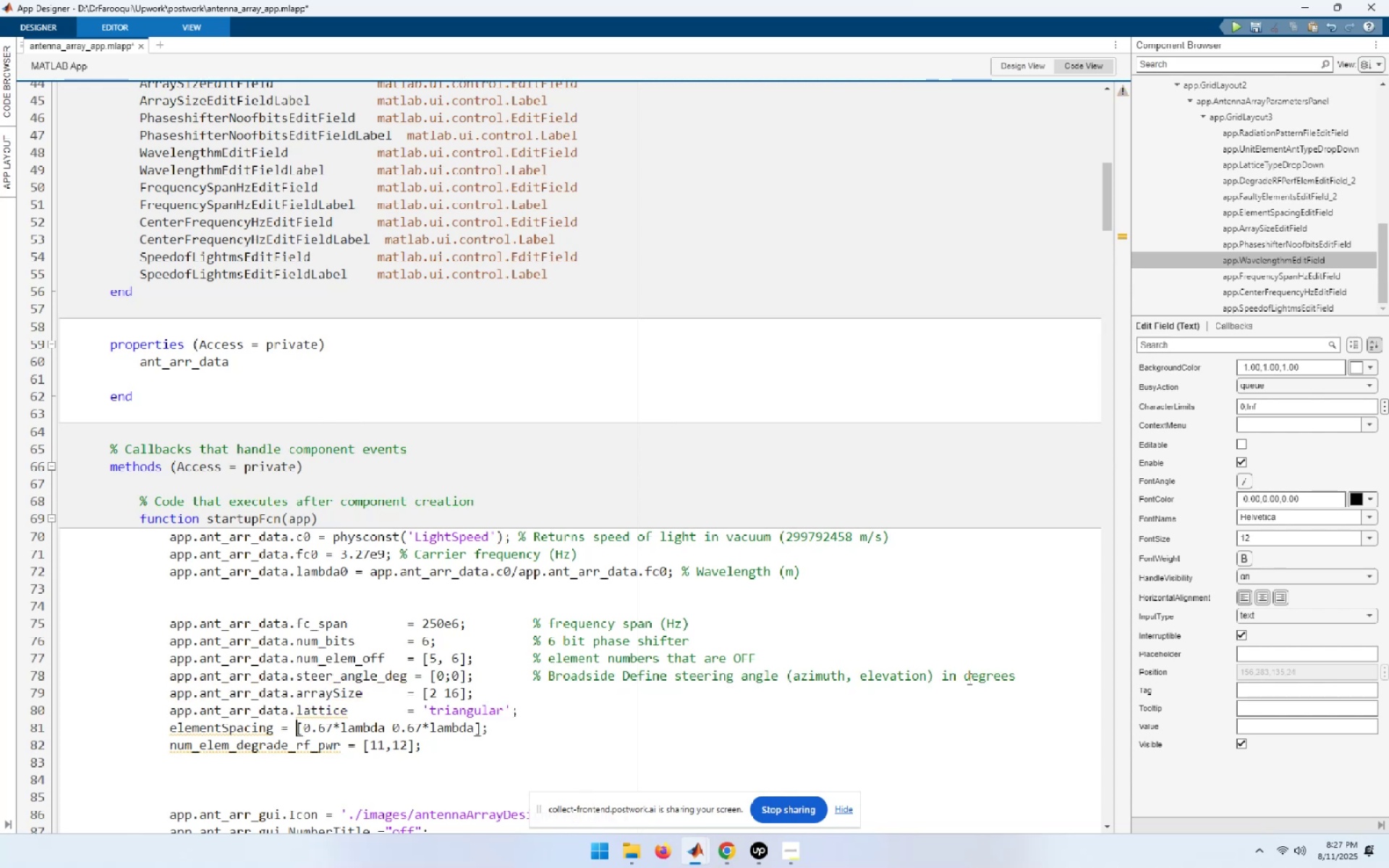 
key(Home)
 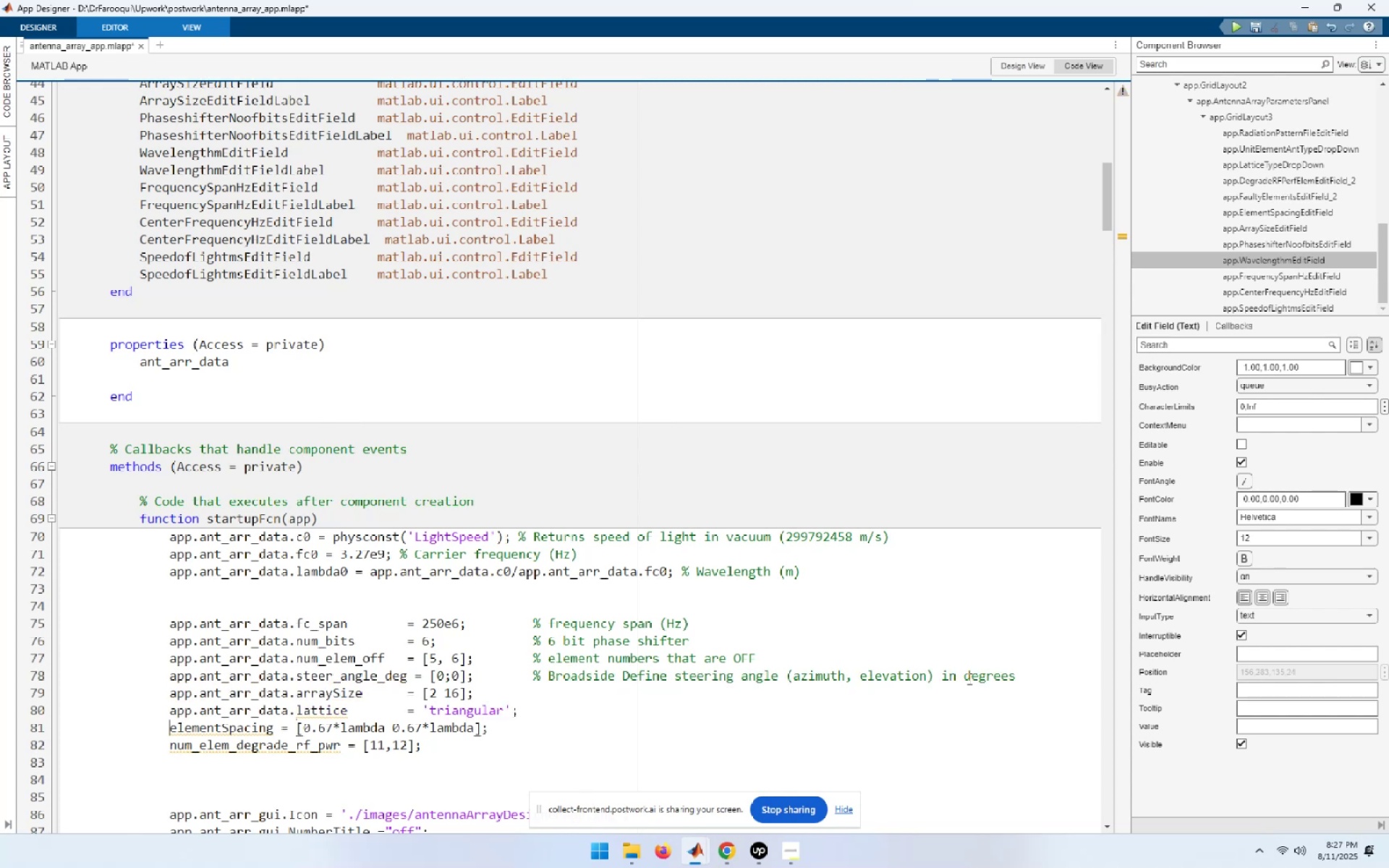 
key(Control+ControlLeft)
 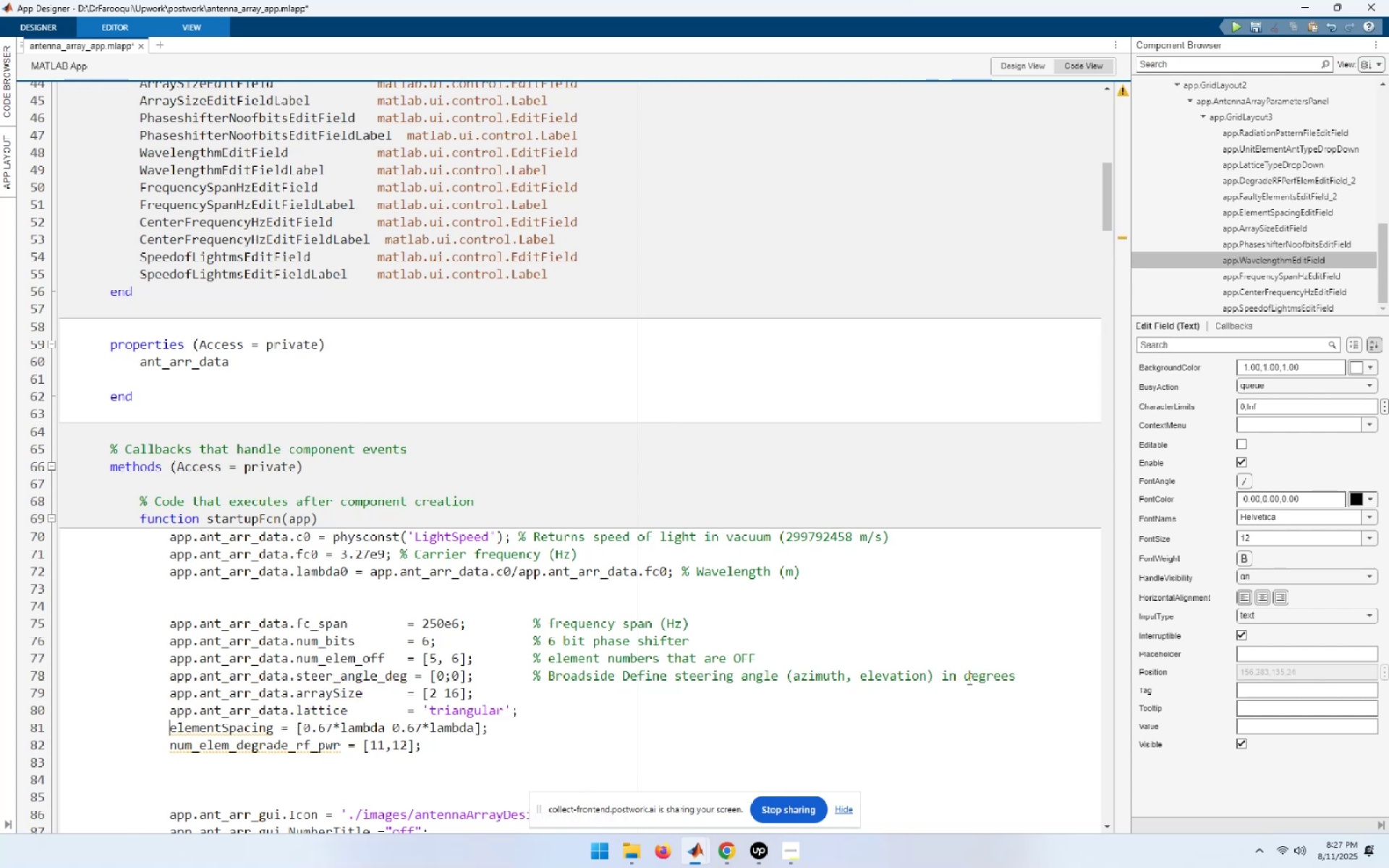 
key(Control+V)
 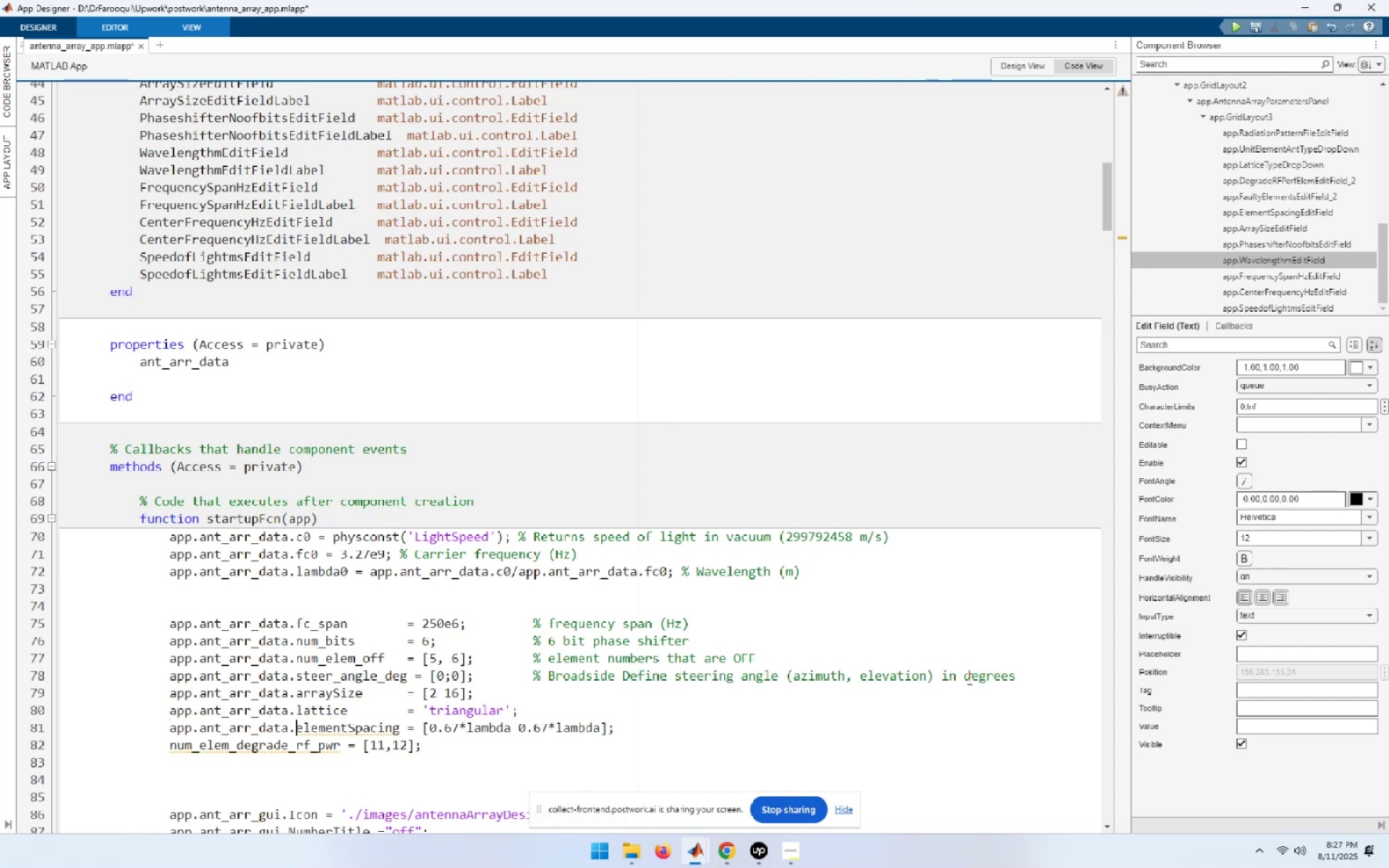 
key(ArrowDown)
 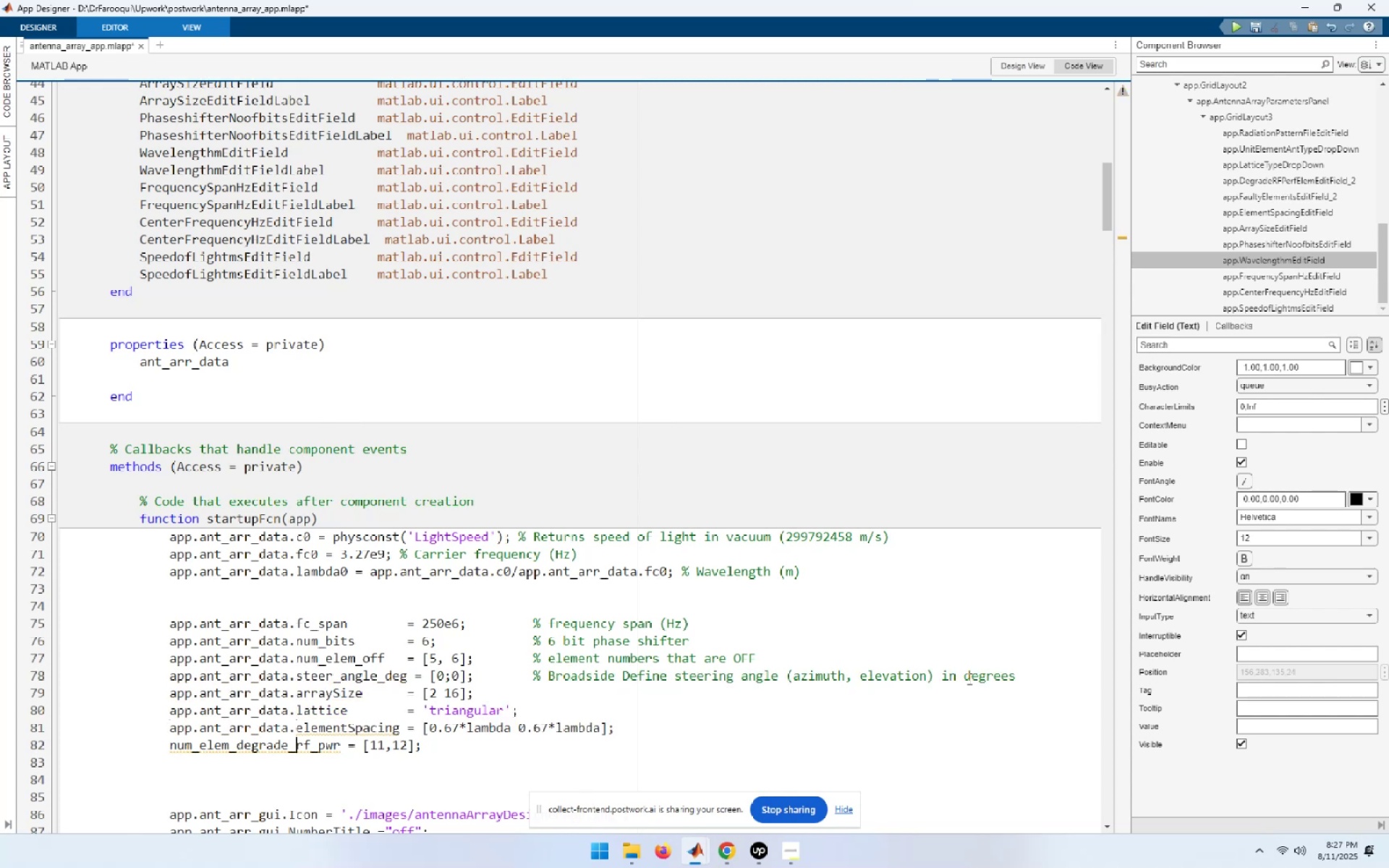 
key(Home)
 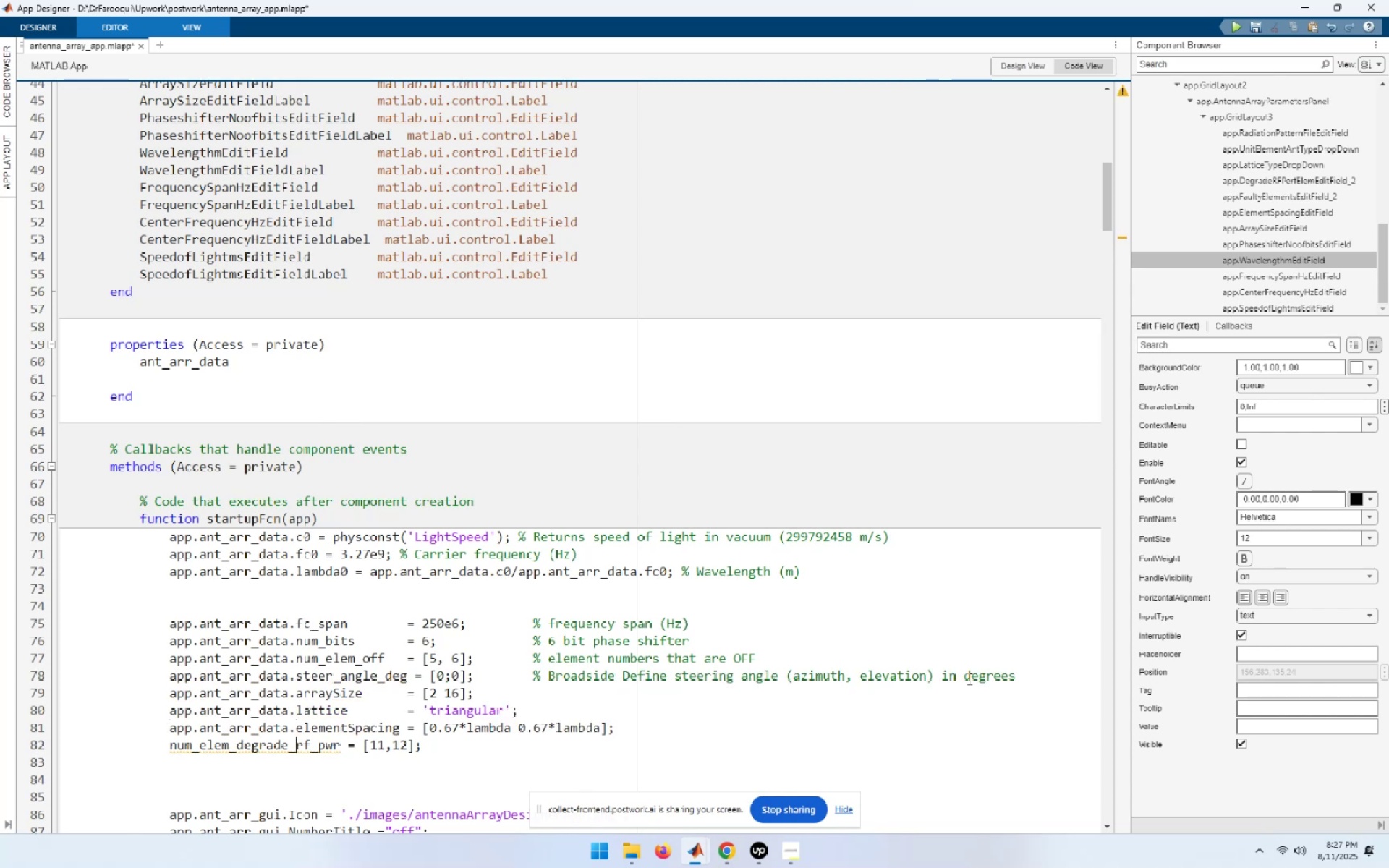 
key(Control+ControlLeft)
 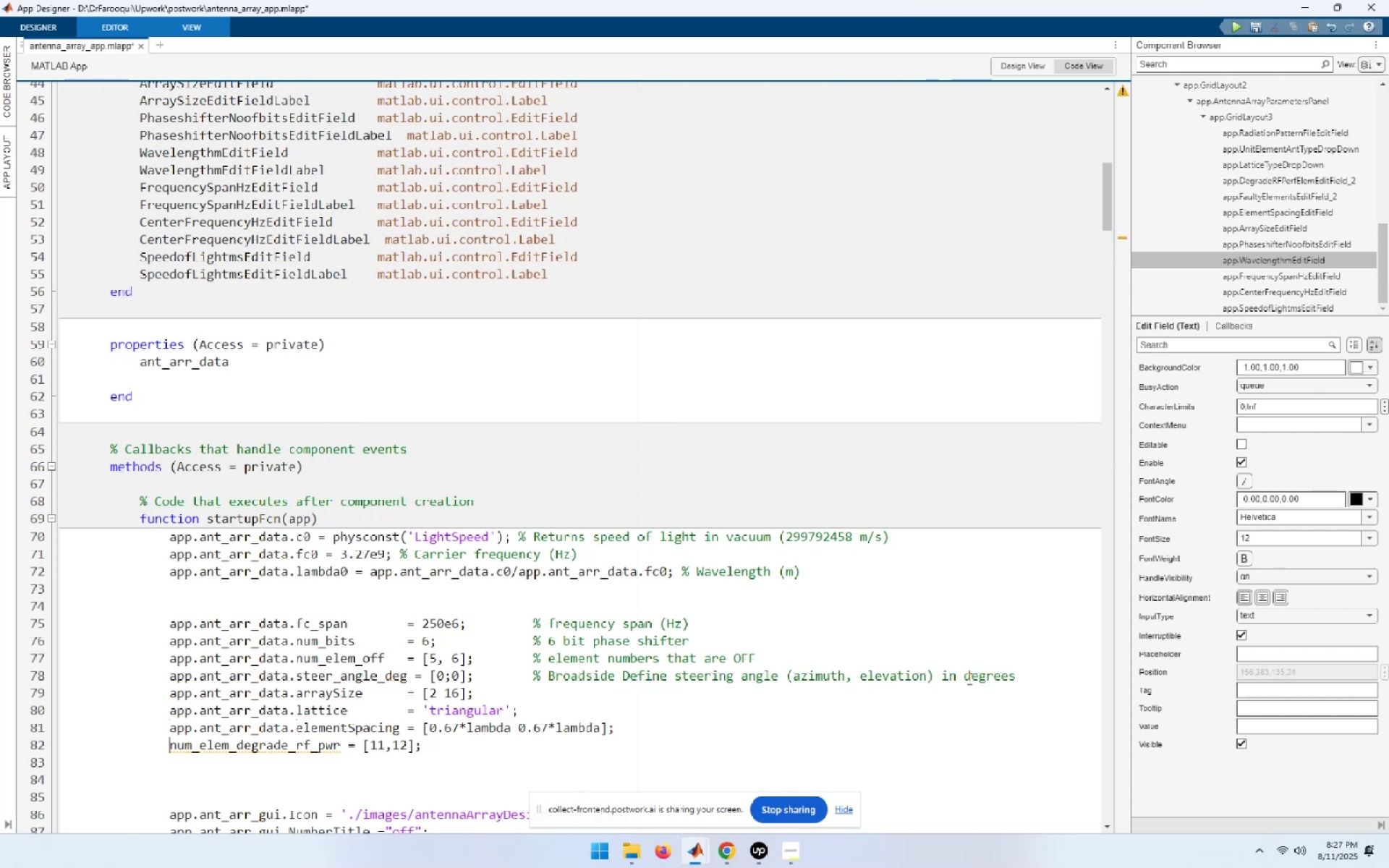 
key(Control+V)
 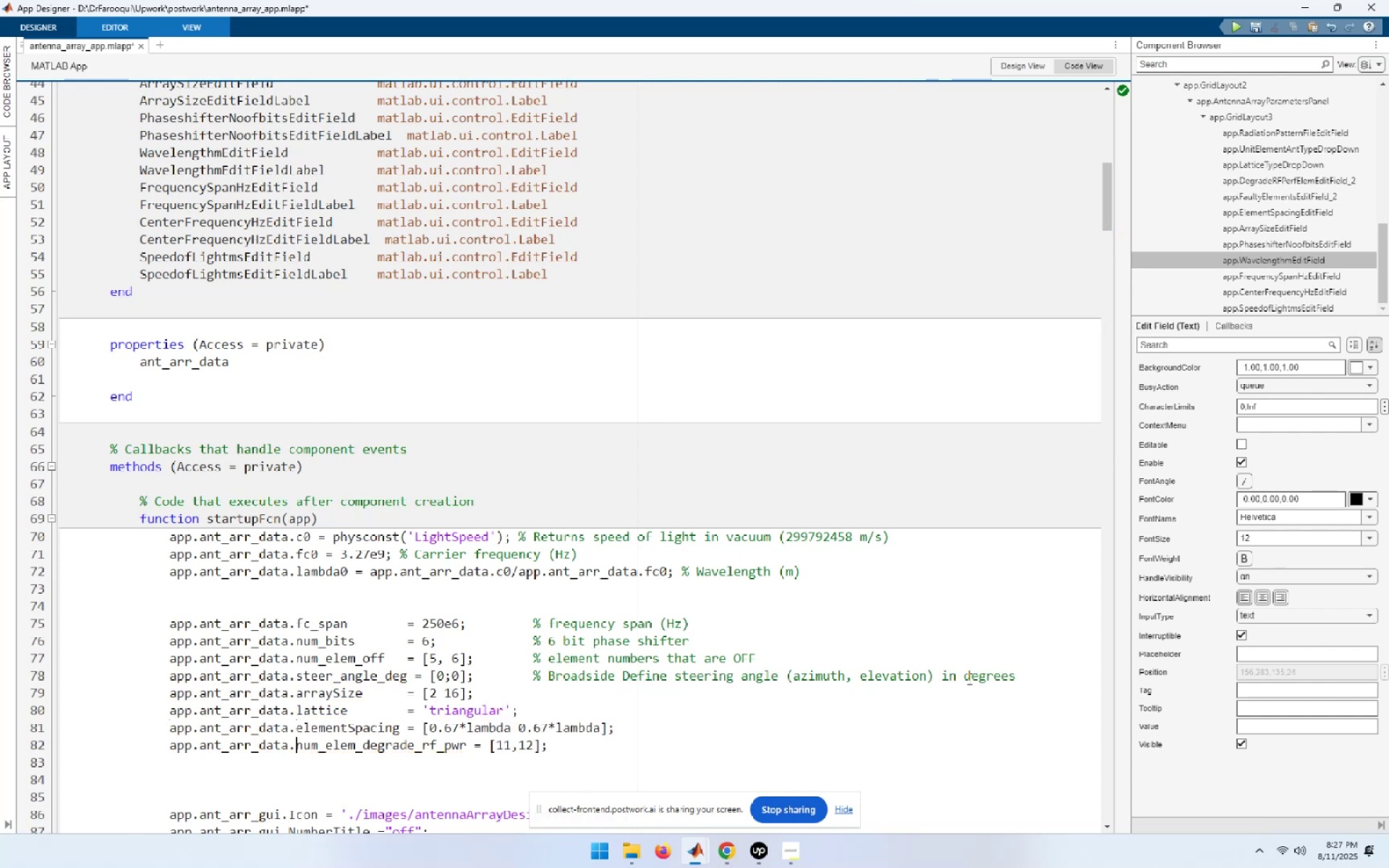 
key(ArrowUp)
 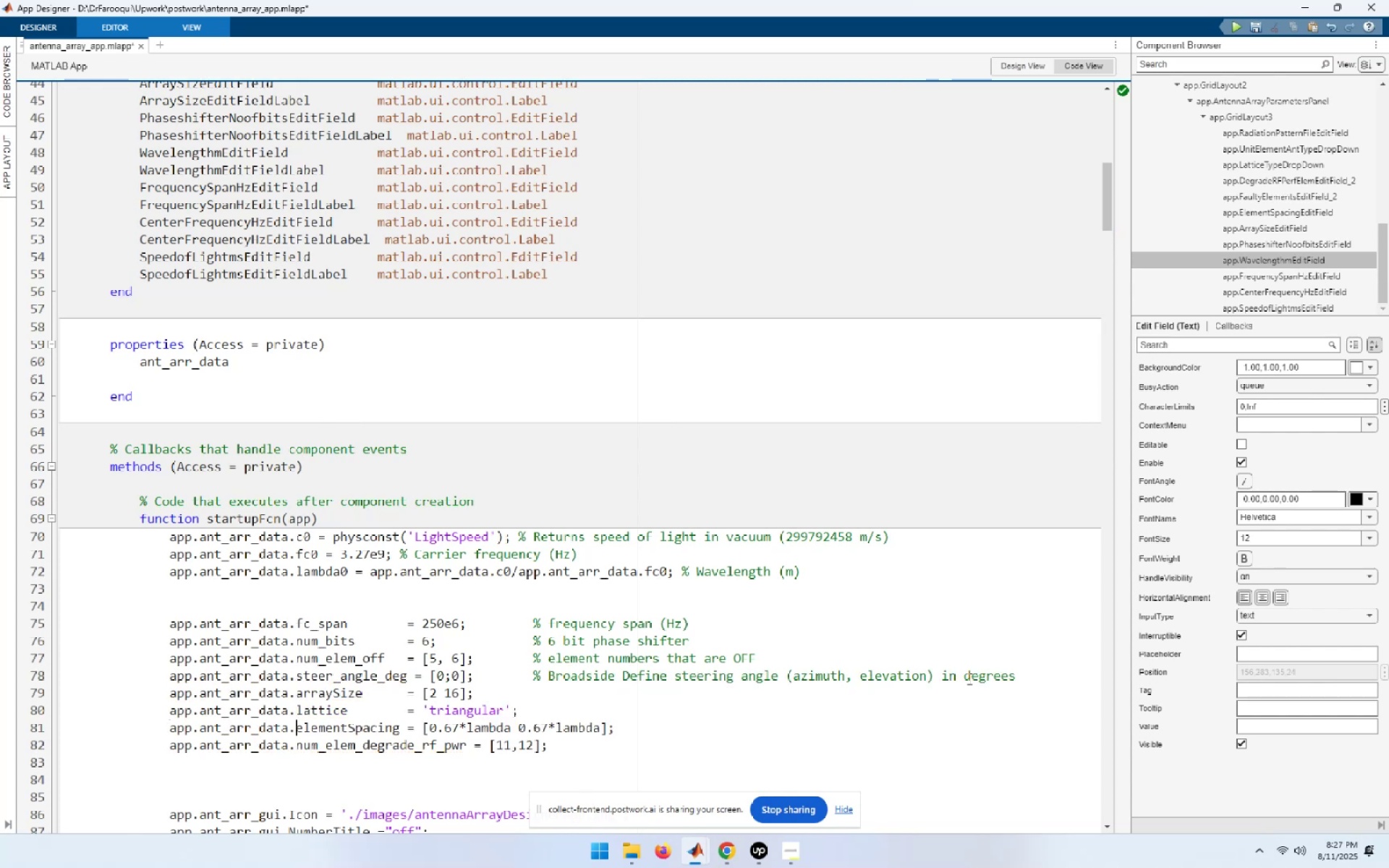 
key(ArrowUp)
 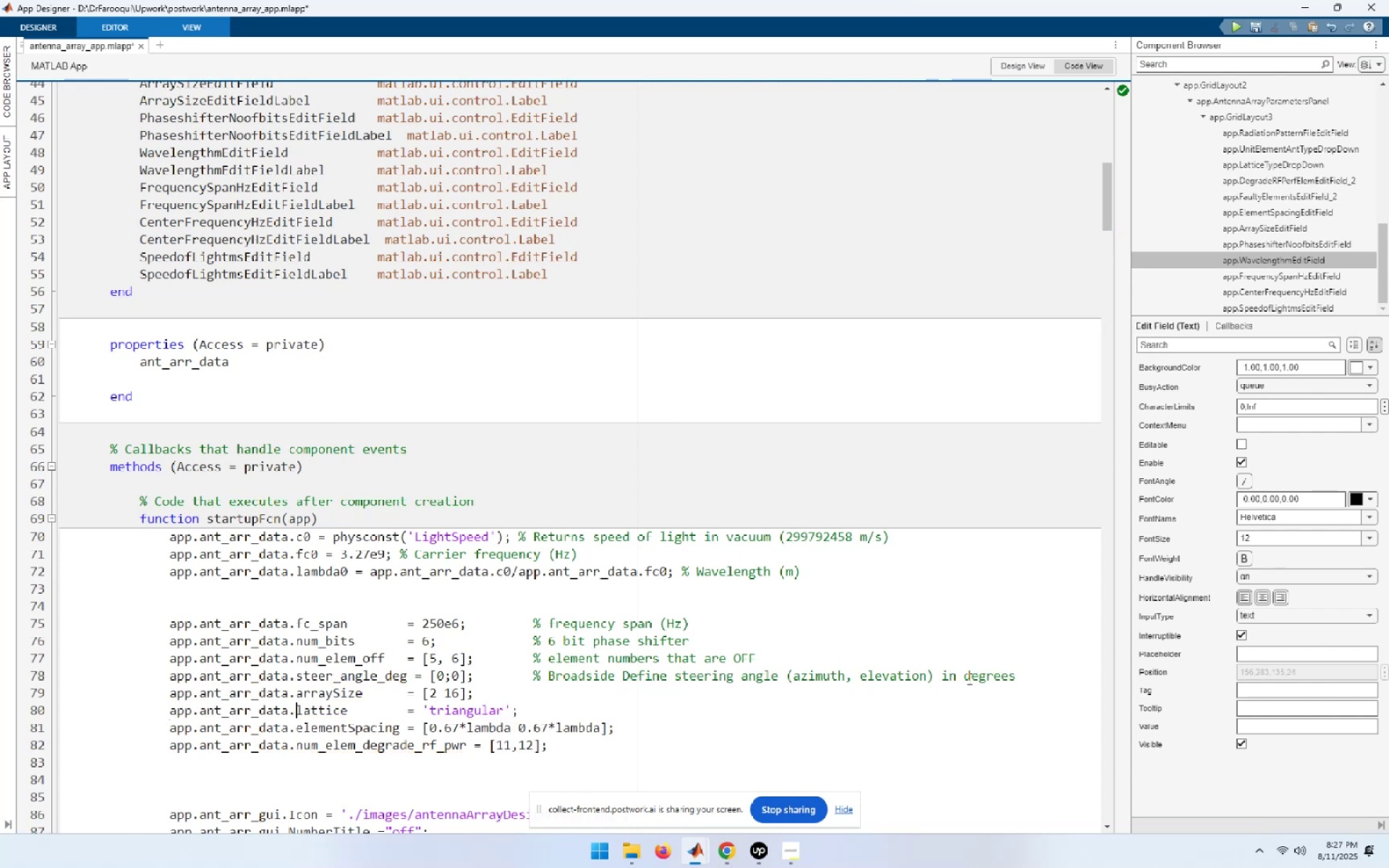 
key(ArrowUp)
 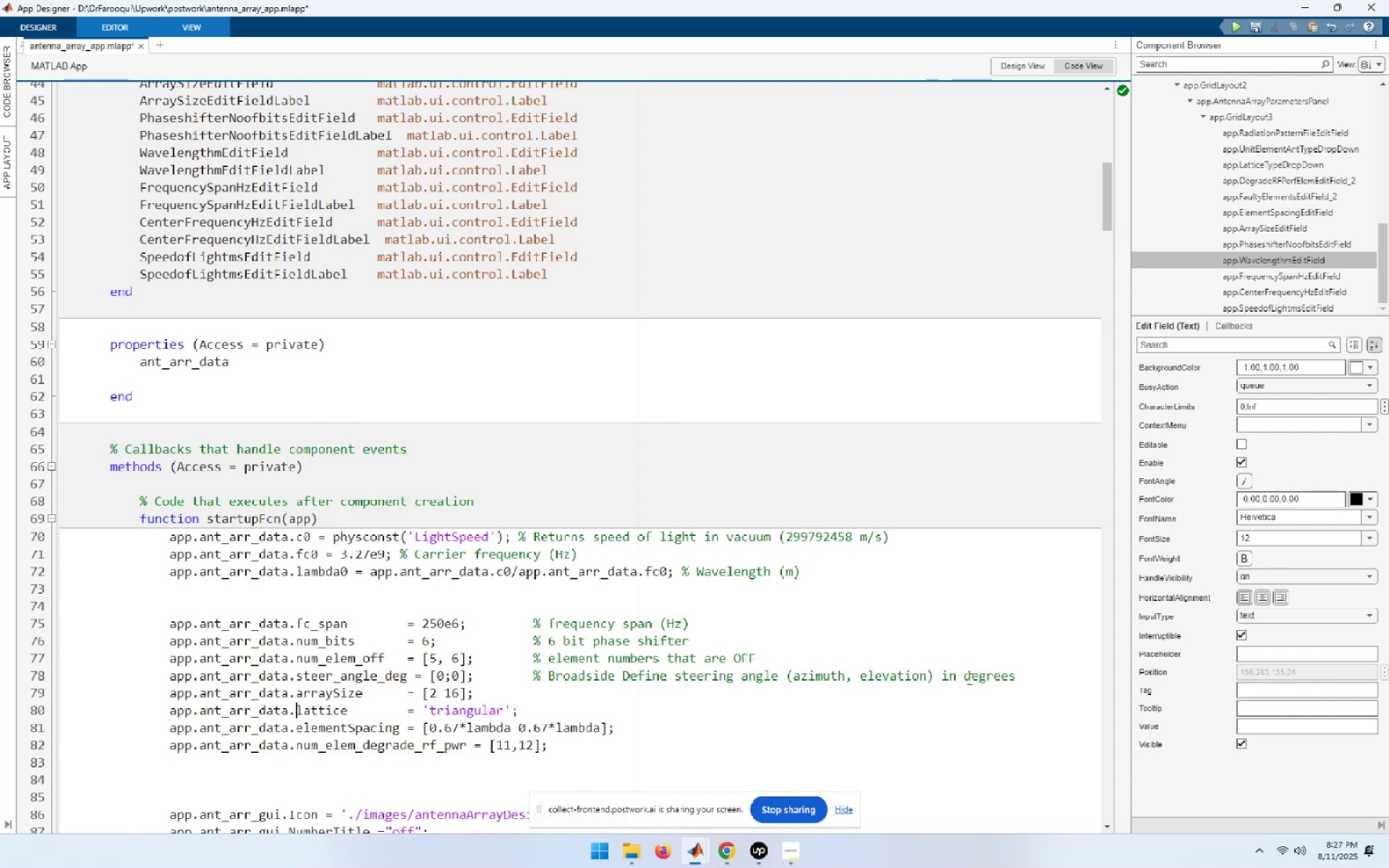 
key(ArrowUp)
 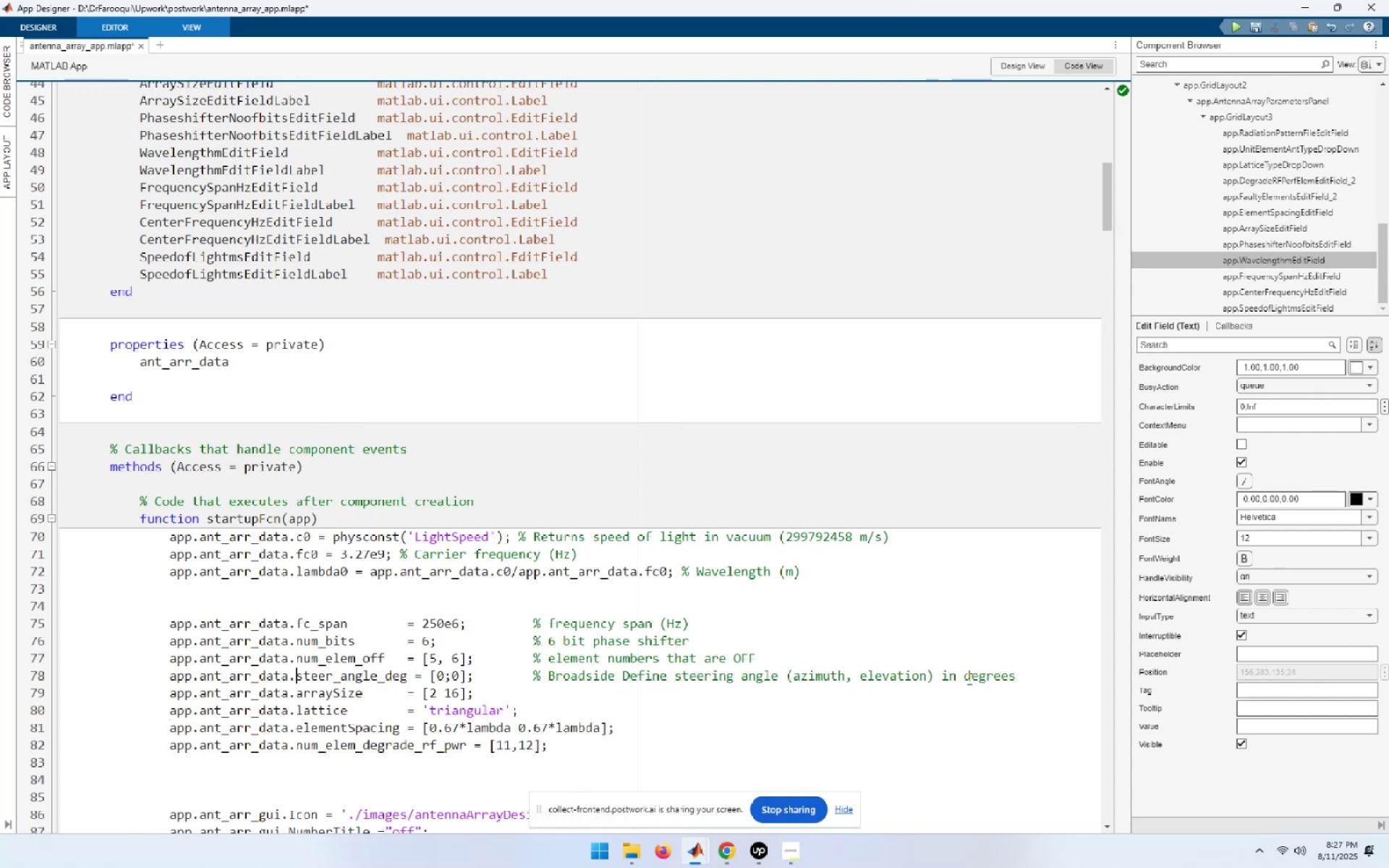 
key(ArrowUp)
 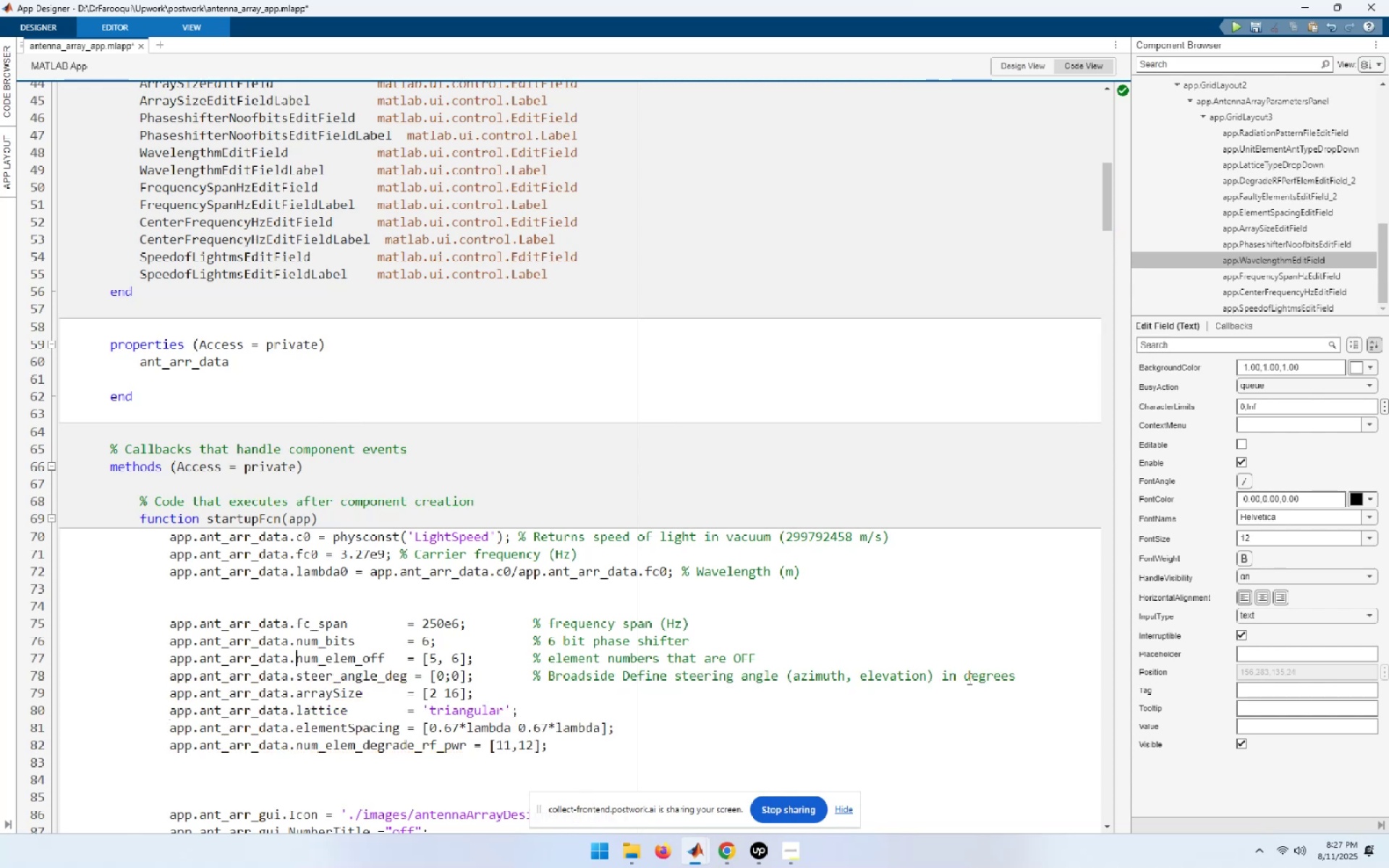 
key(ArrowUp)
 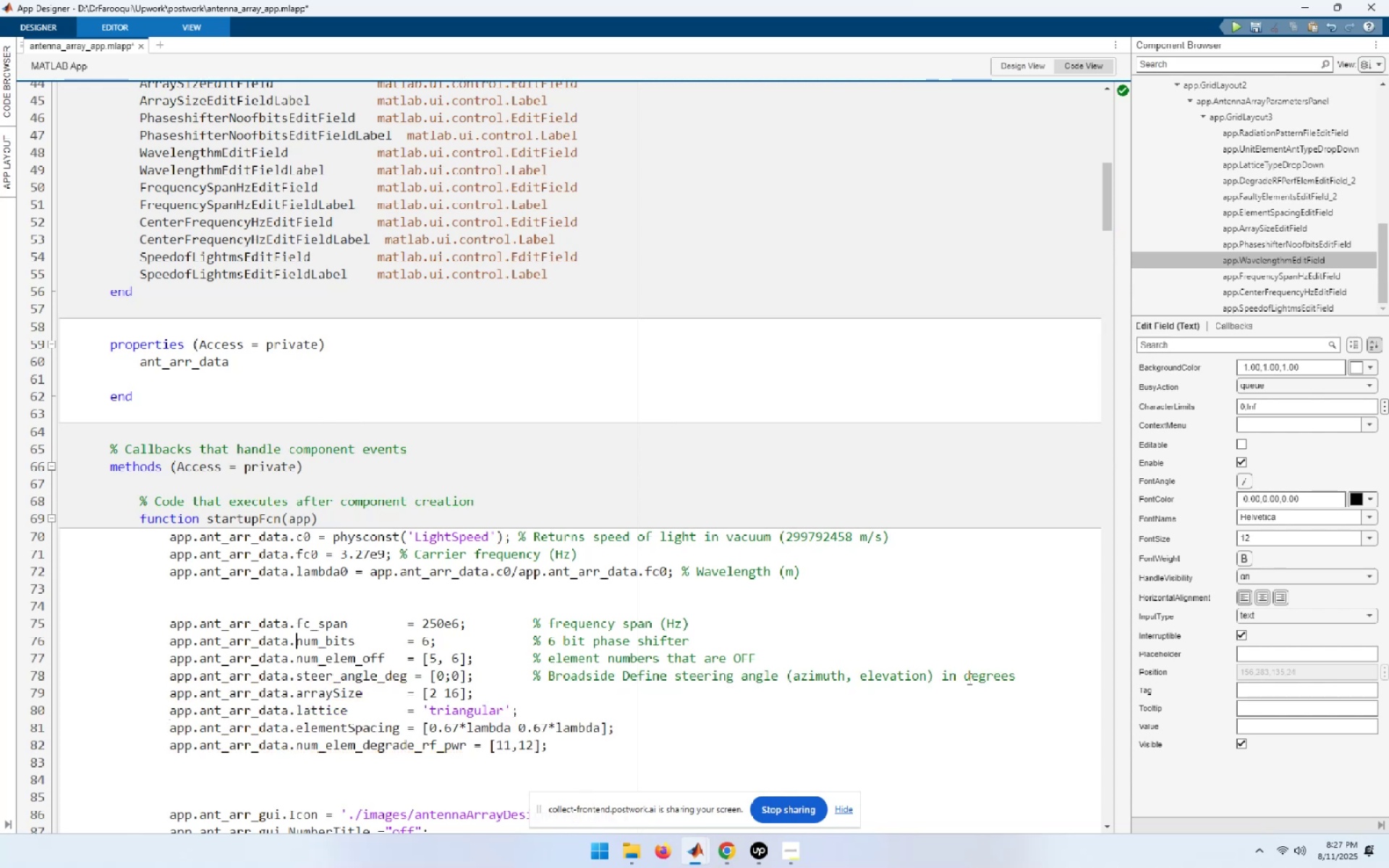 
key(ArrowUp)
 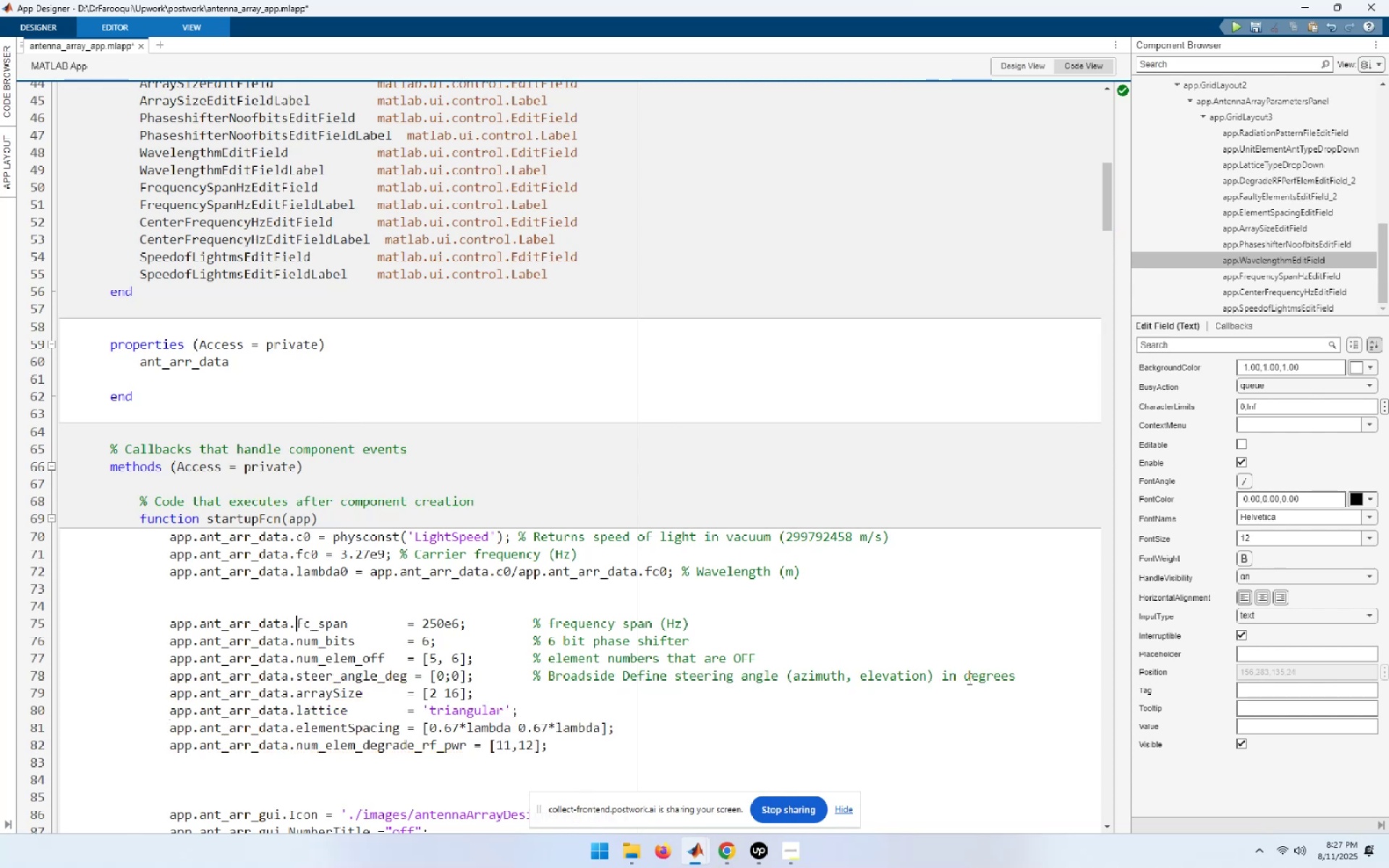 
key(ArrowUp)
 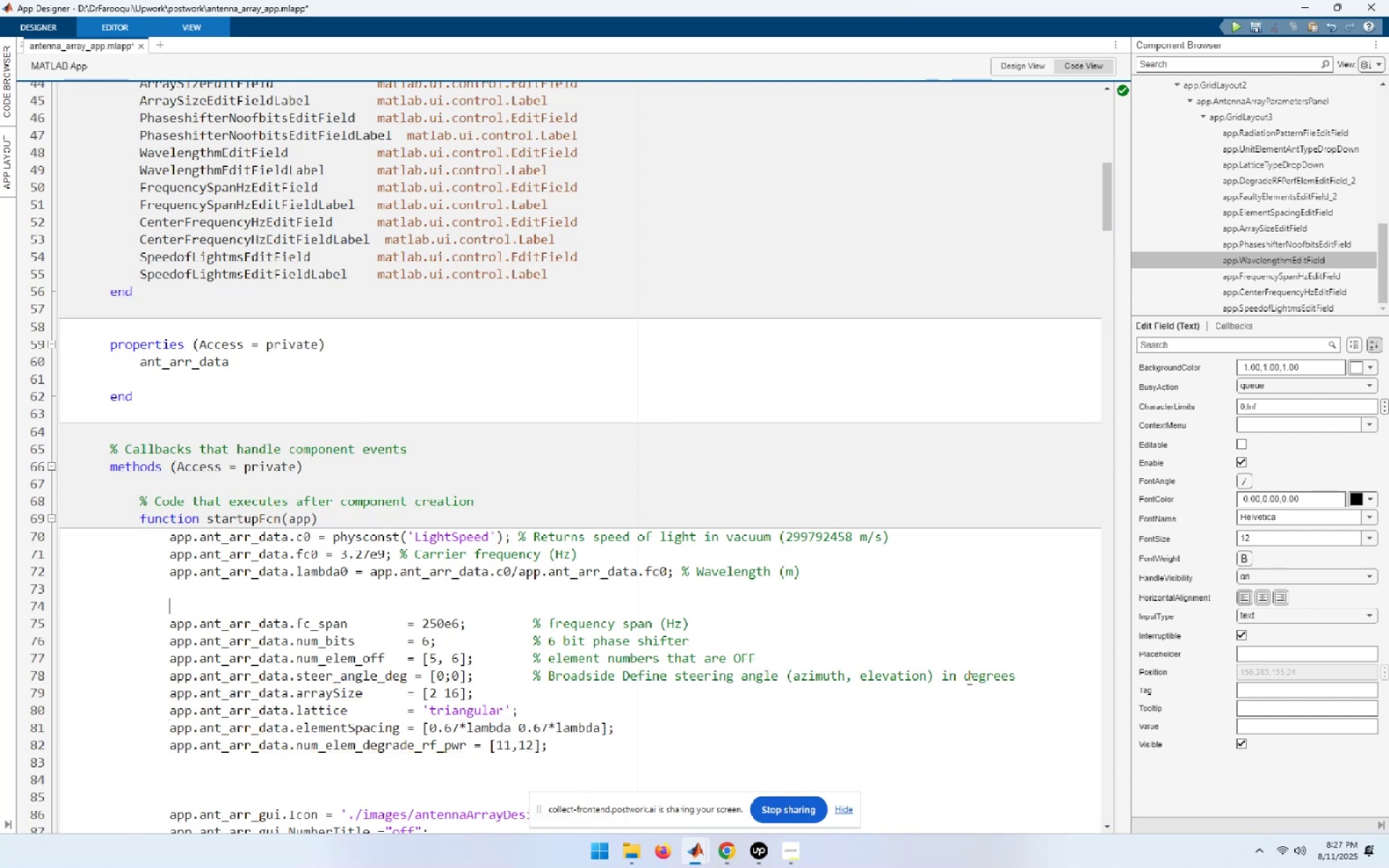 
key(ArrowUp)
 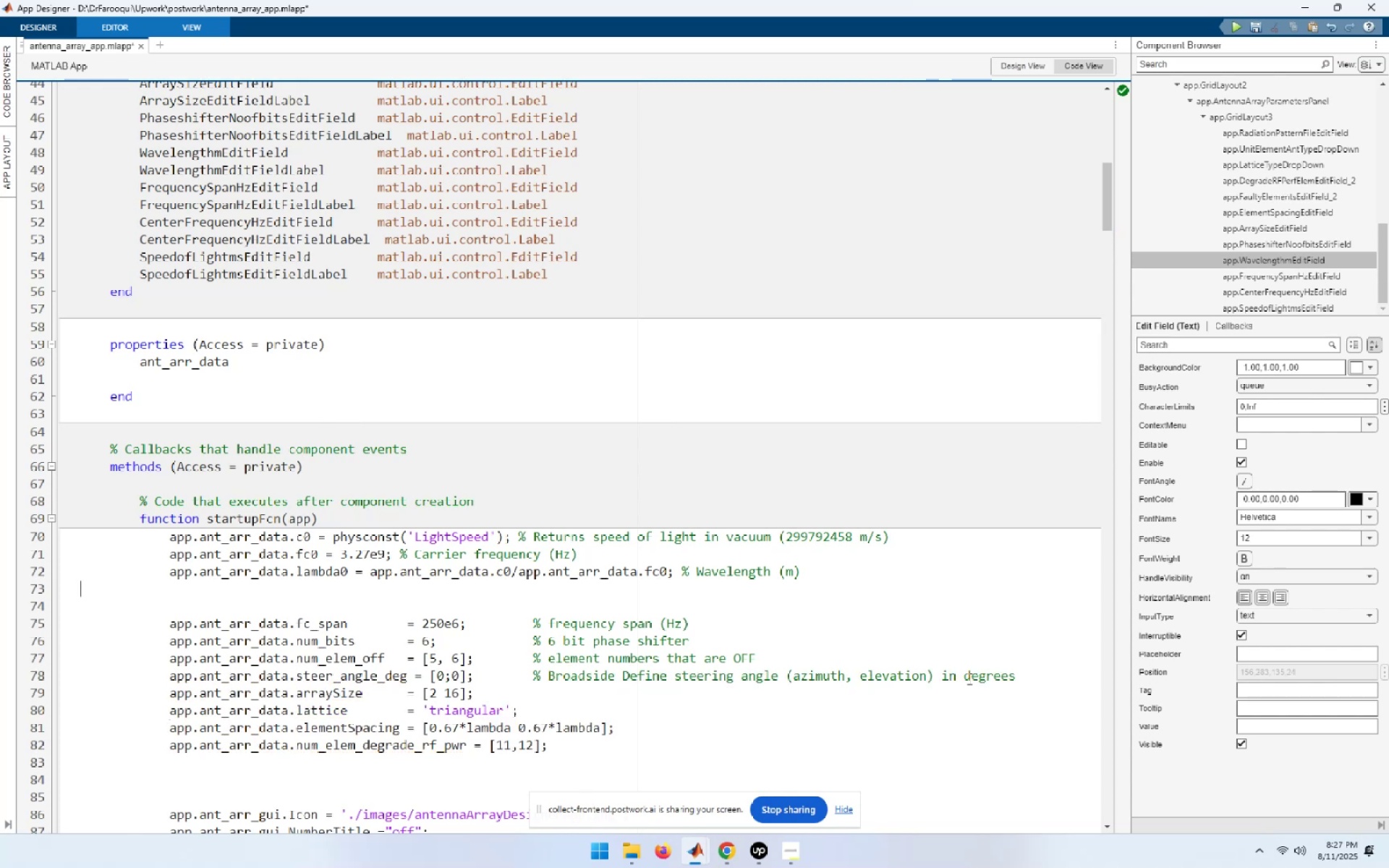 
key(ArrowUp)
 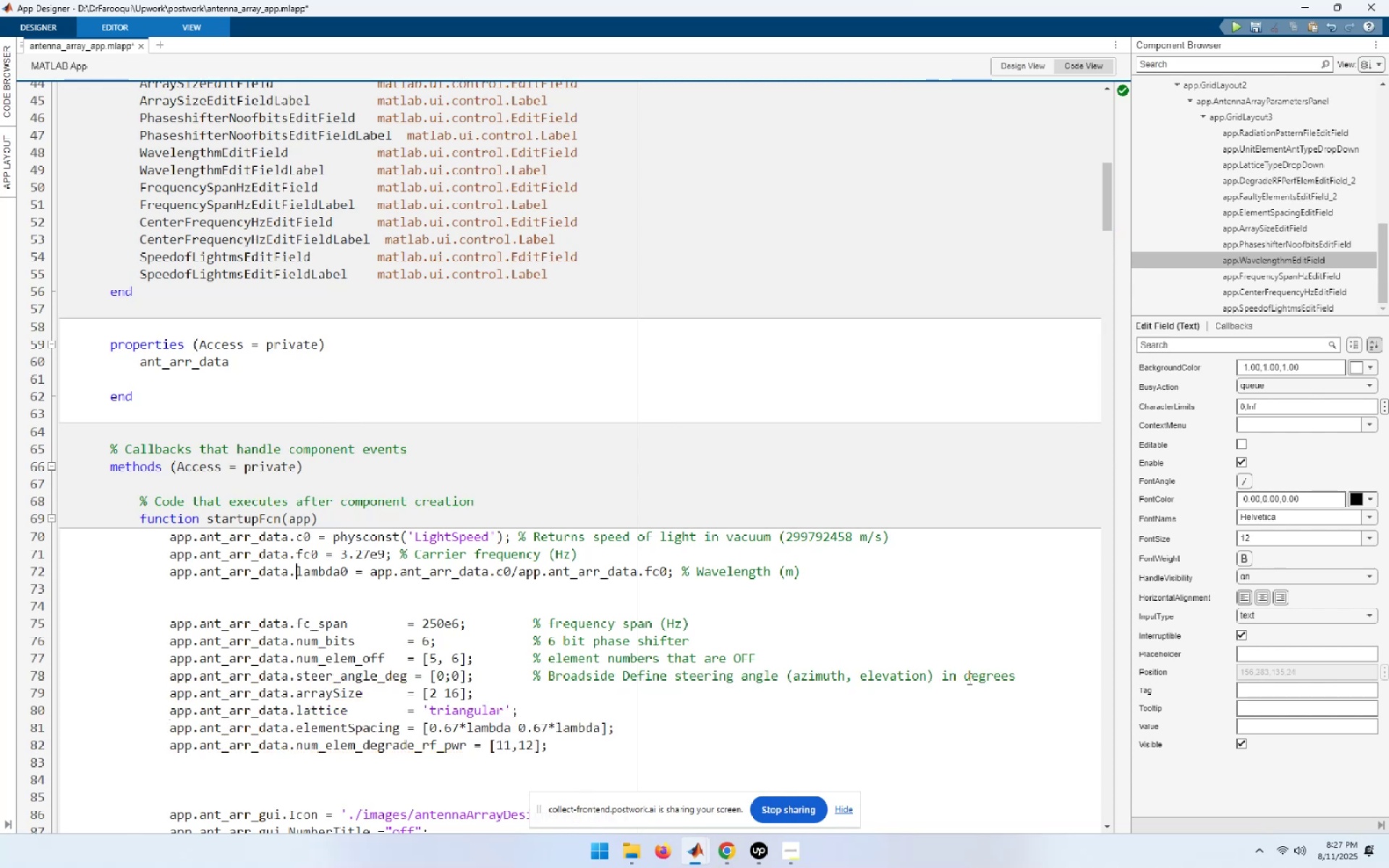 
key(End)
 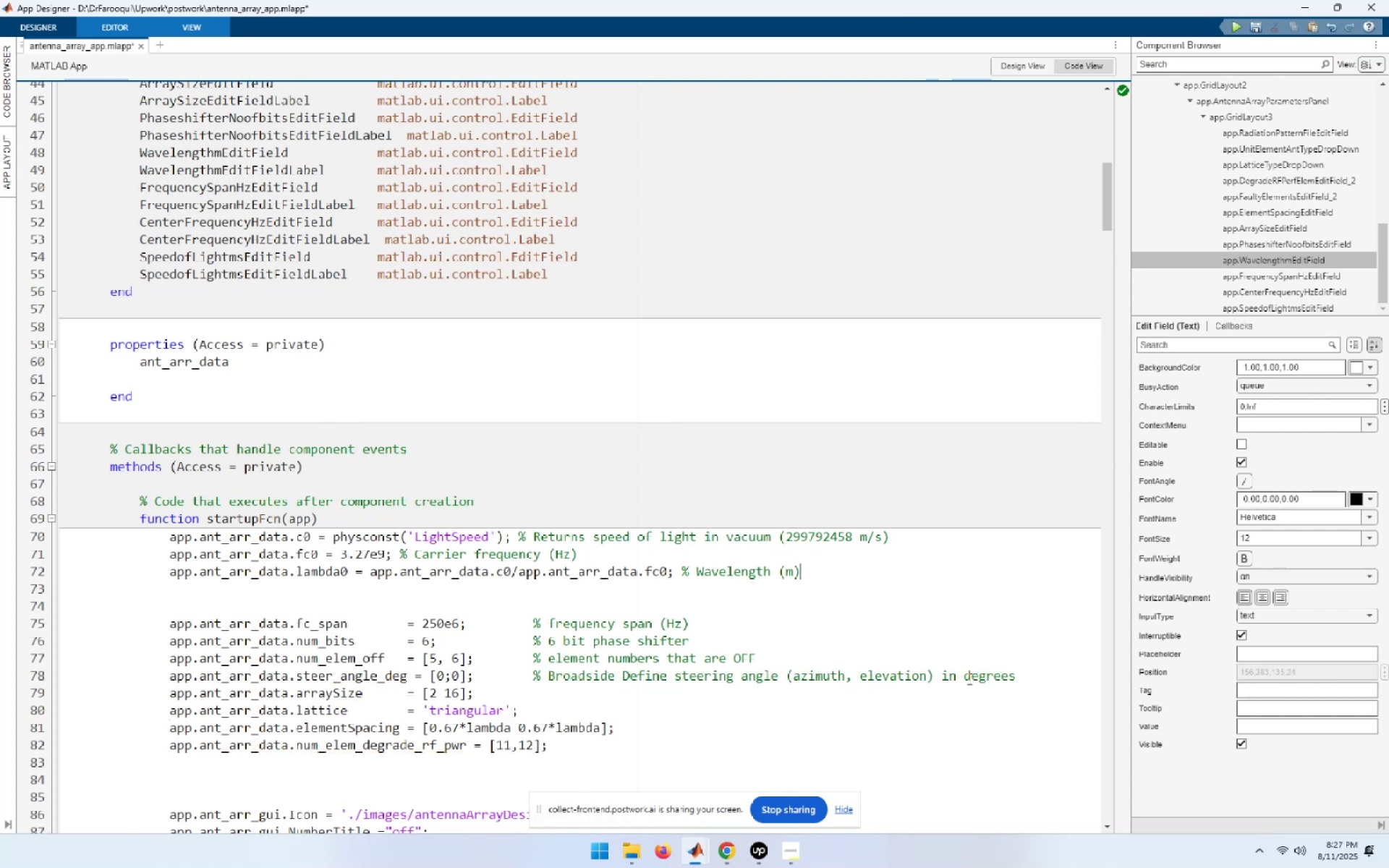 
key(Delete)
 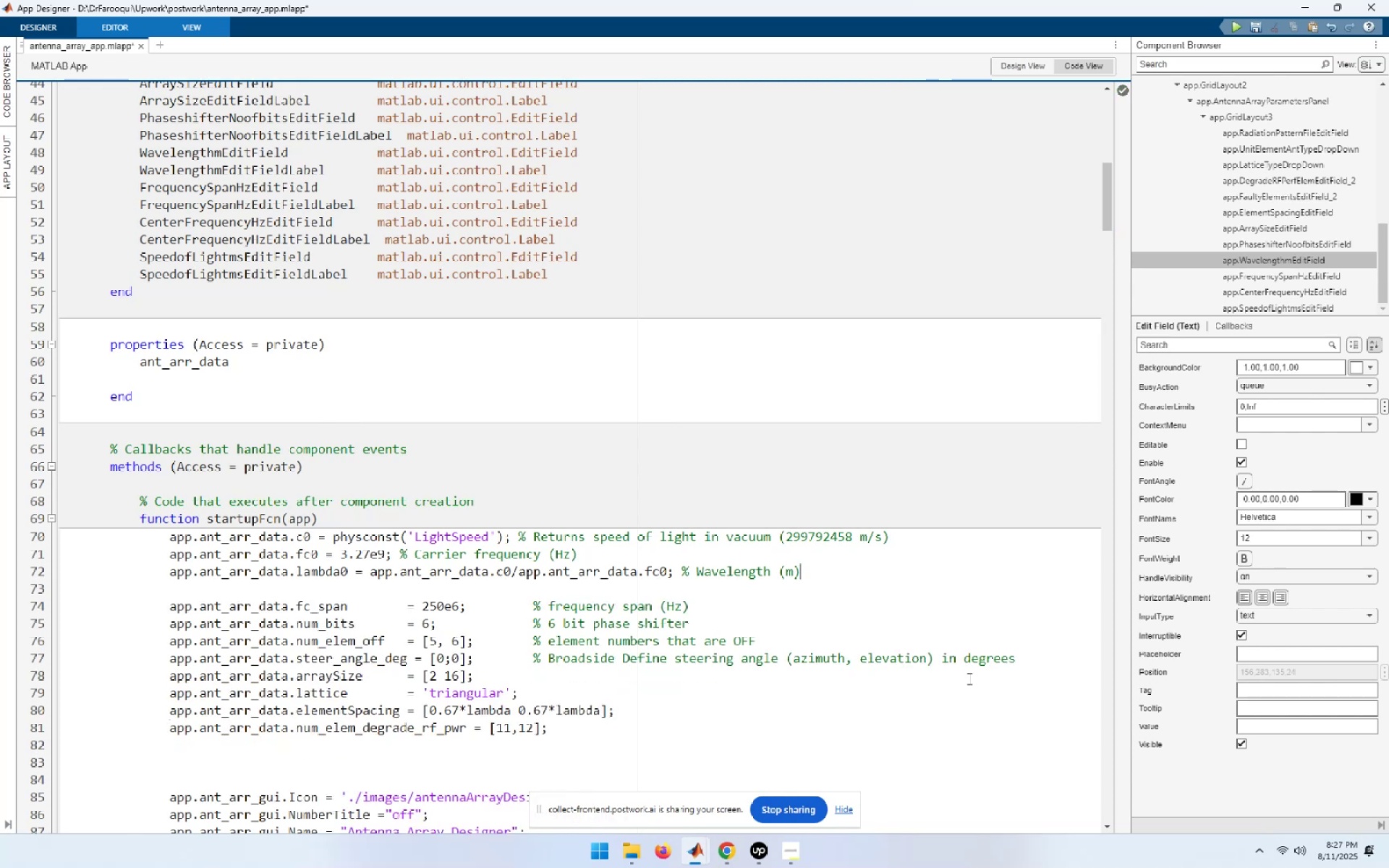 
key(End)
 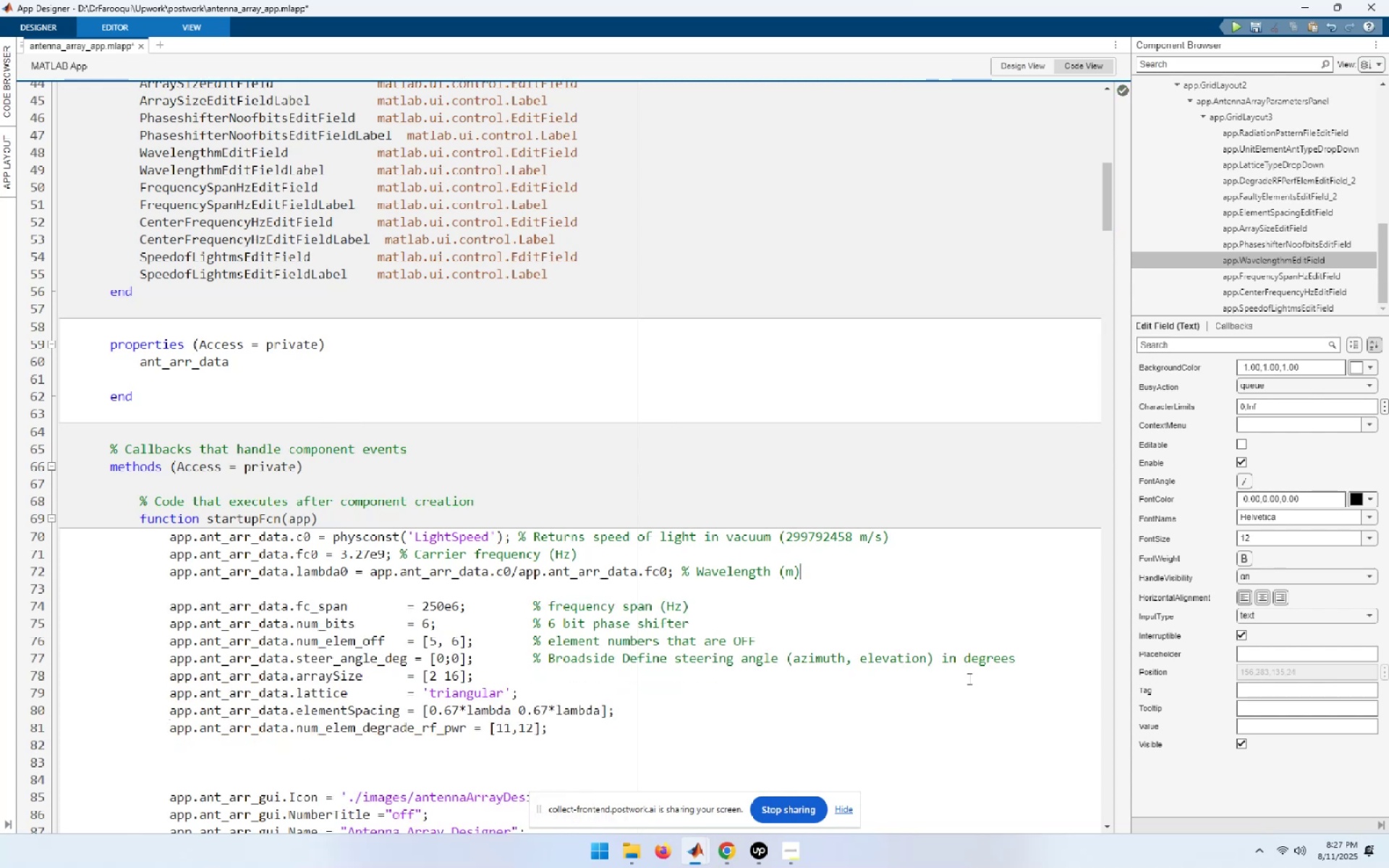 
key(Delete)
 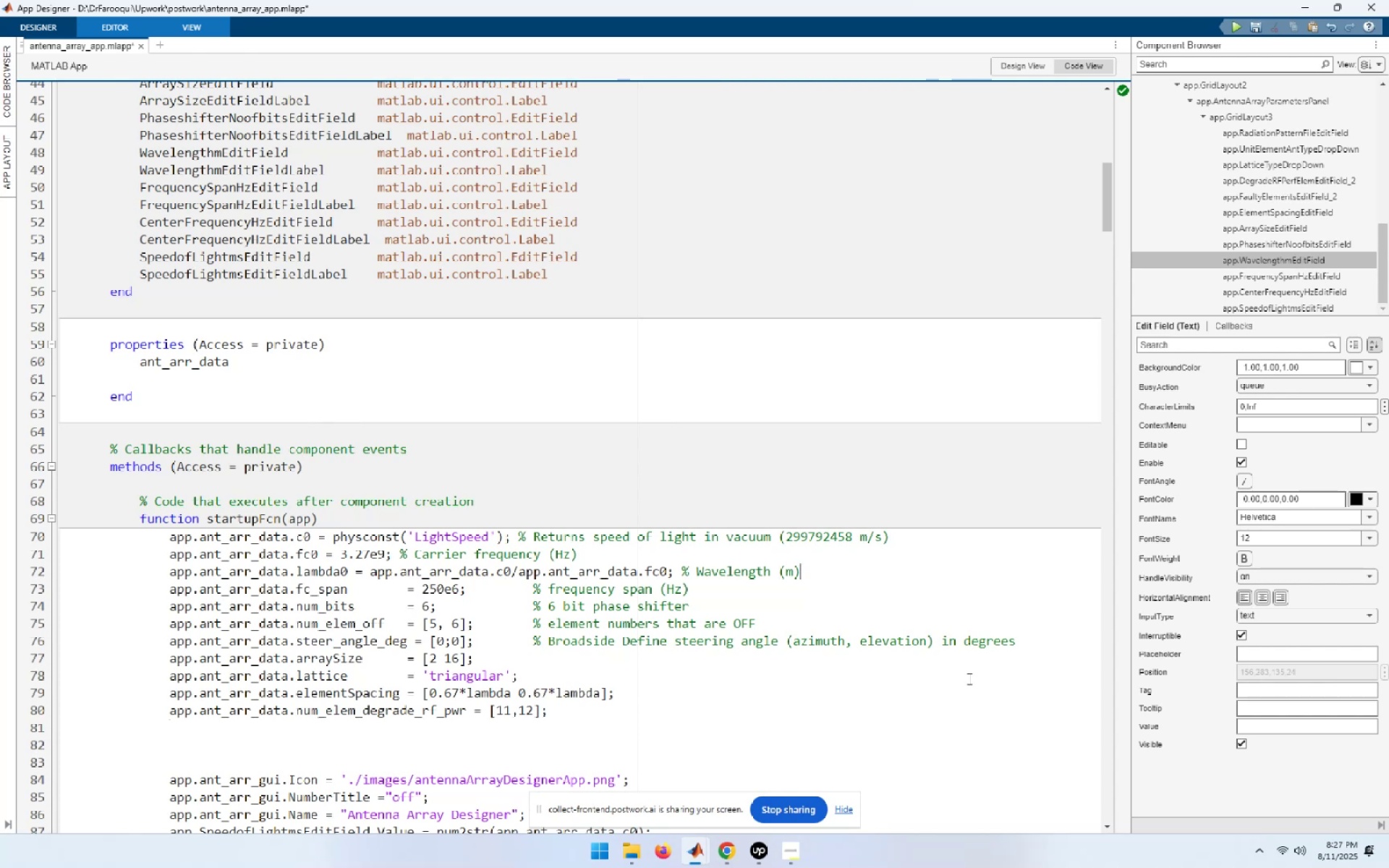 
key(ArrowDown)
 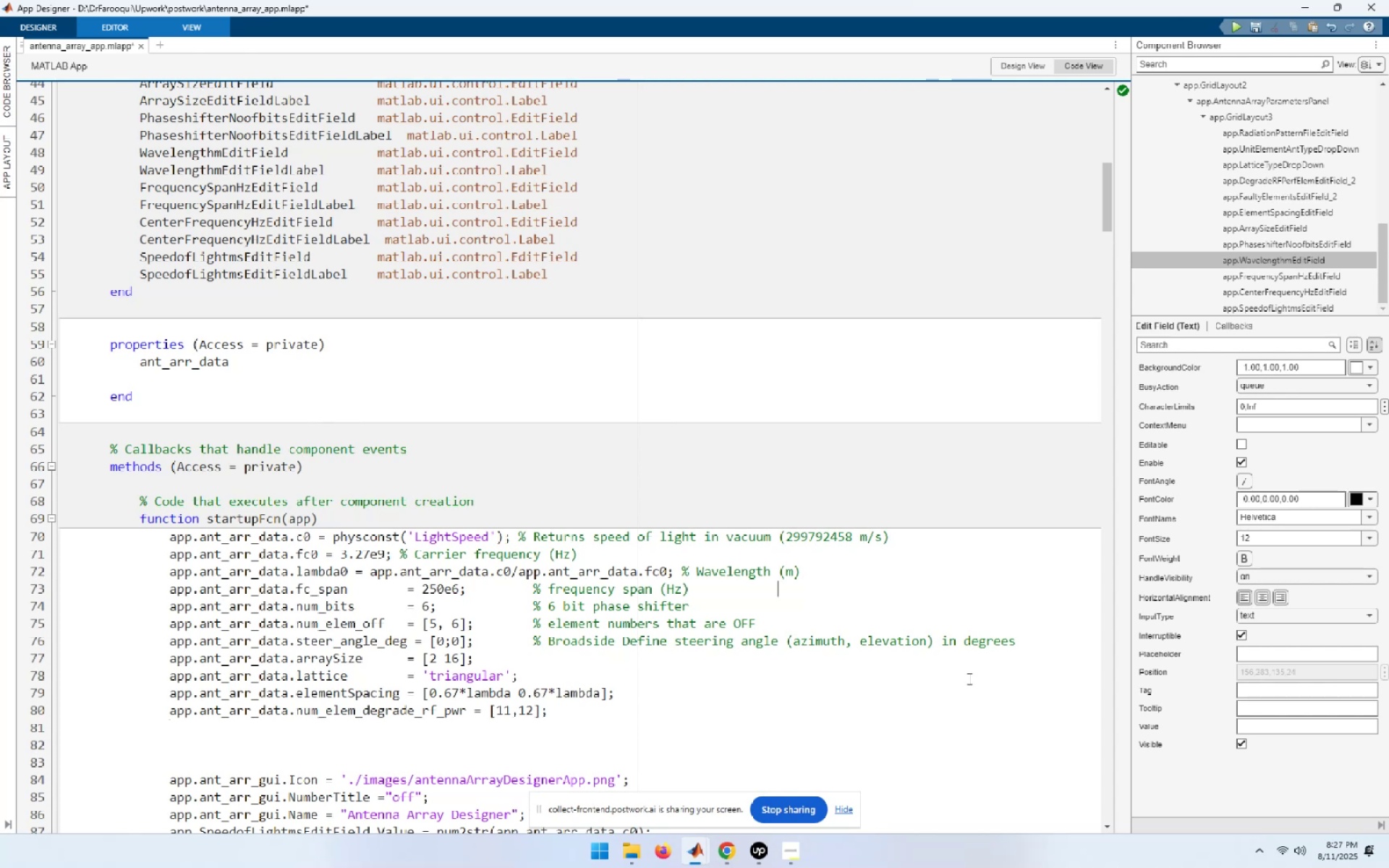 
hold_key(key=ArrowLeft, duration=1.52)
 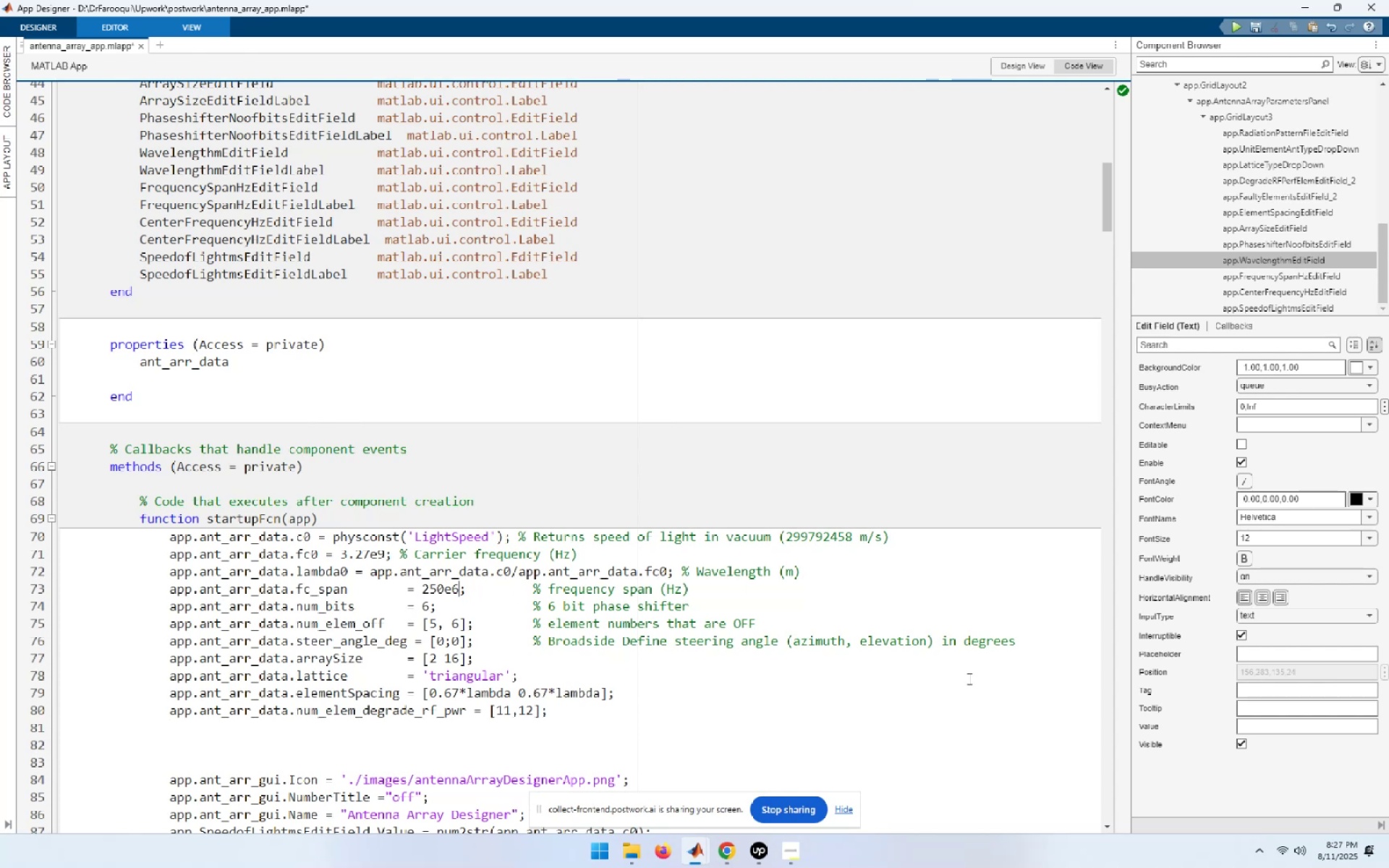 
hold_key(key=ArrowLeft, duration=0.74)
 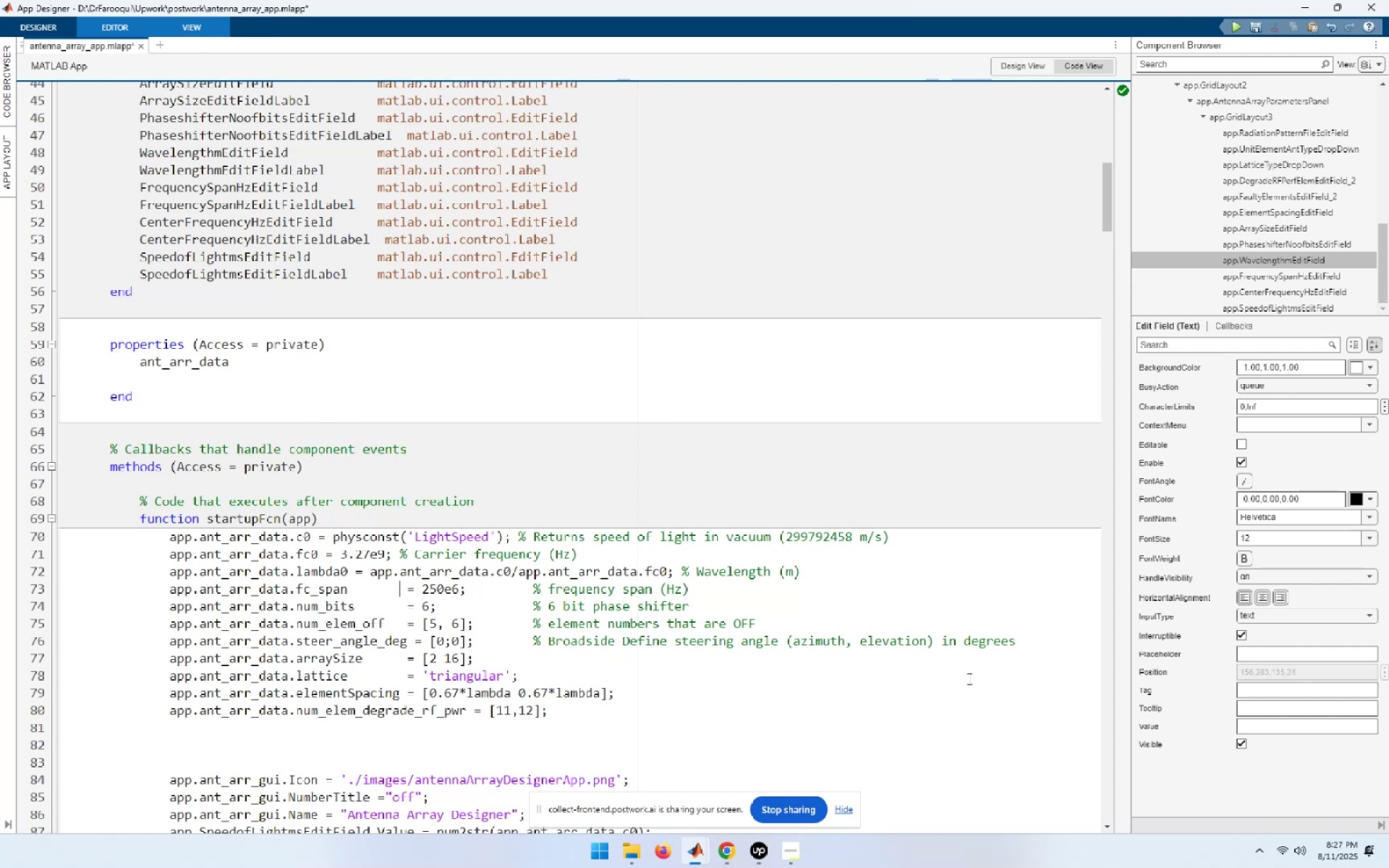 
key(ArrowDown)
 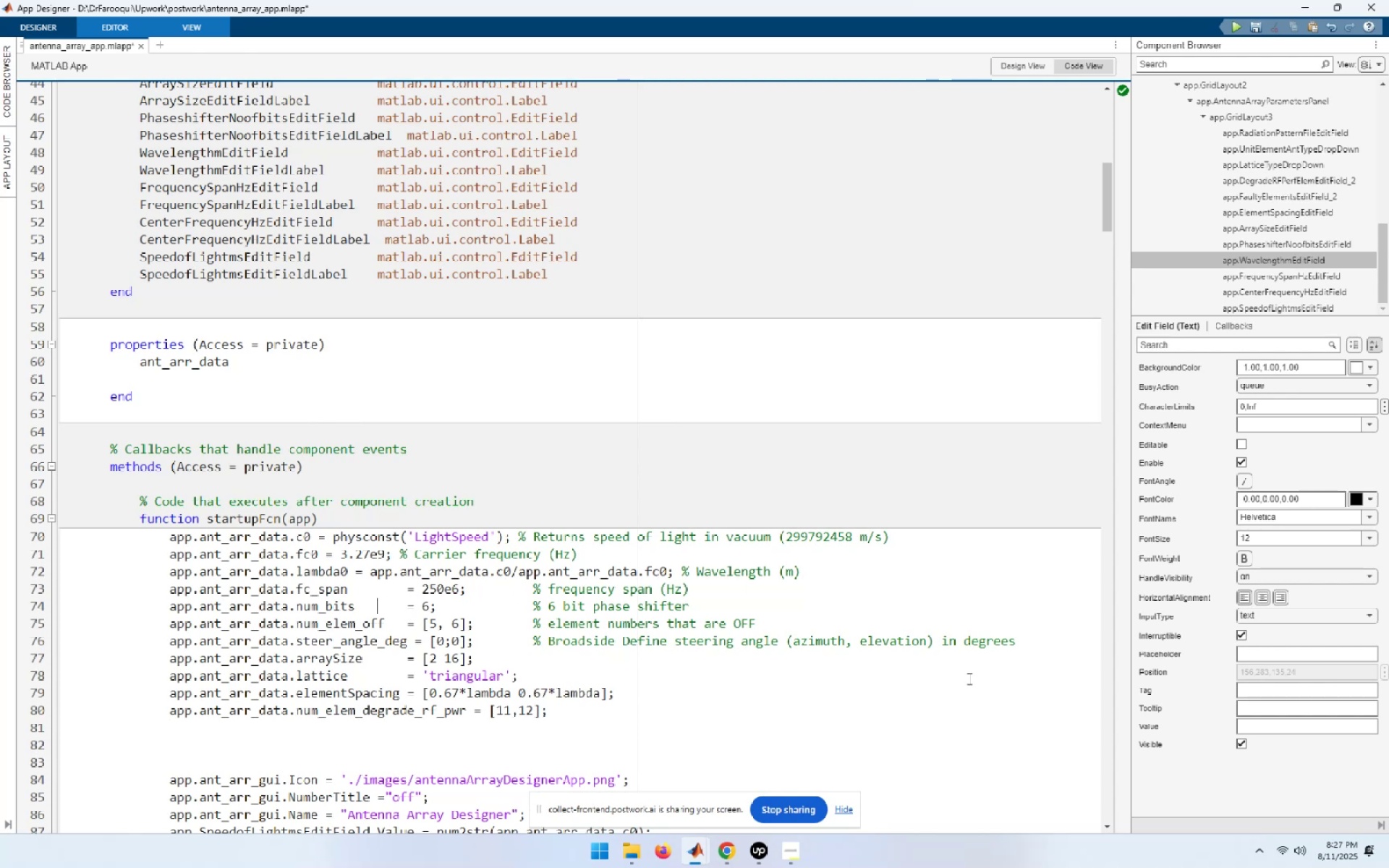 
key(ArrowDown)
 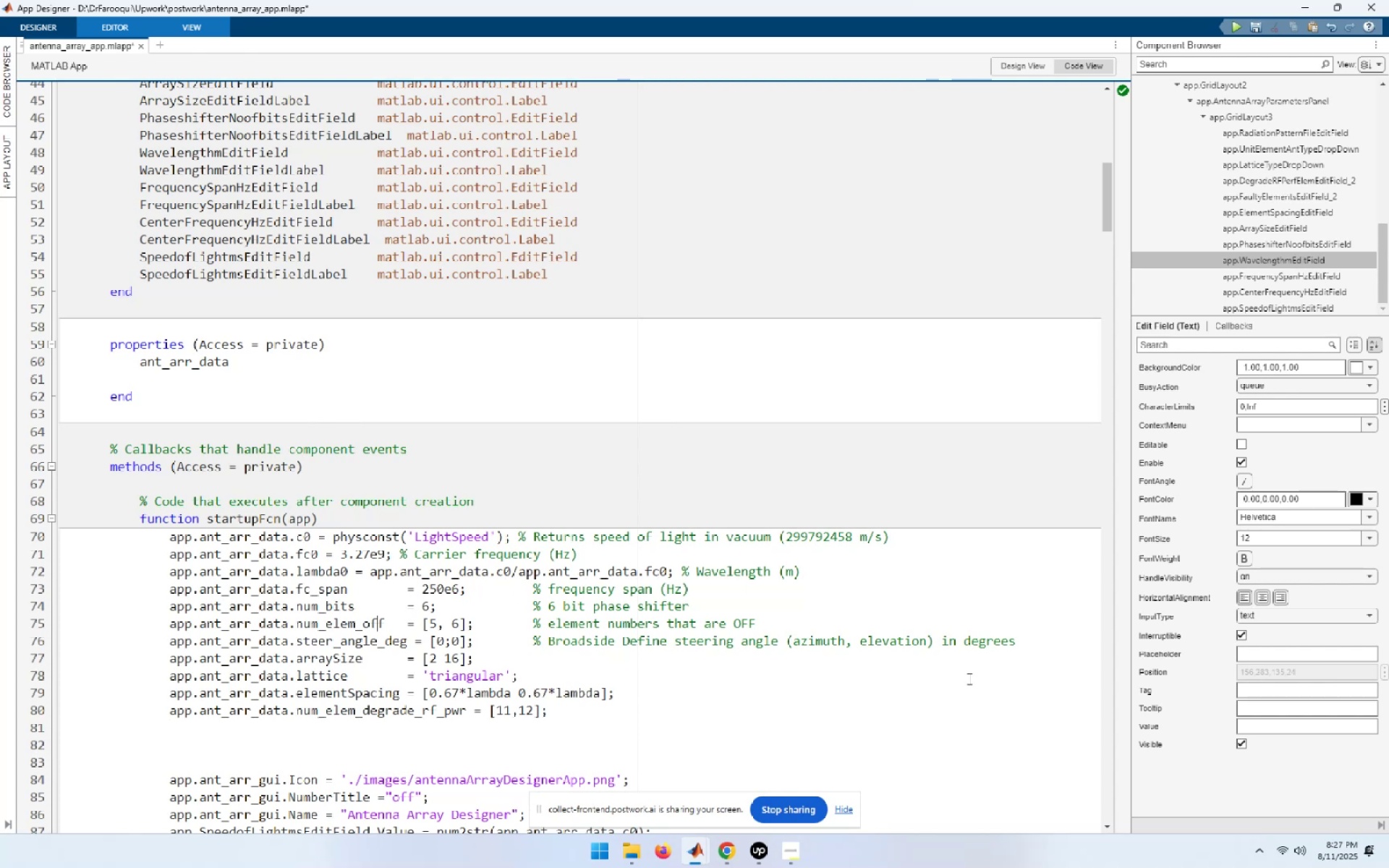 
key(ArrowDown)
 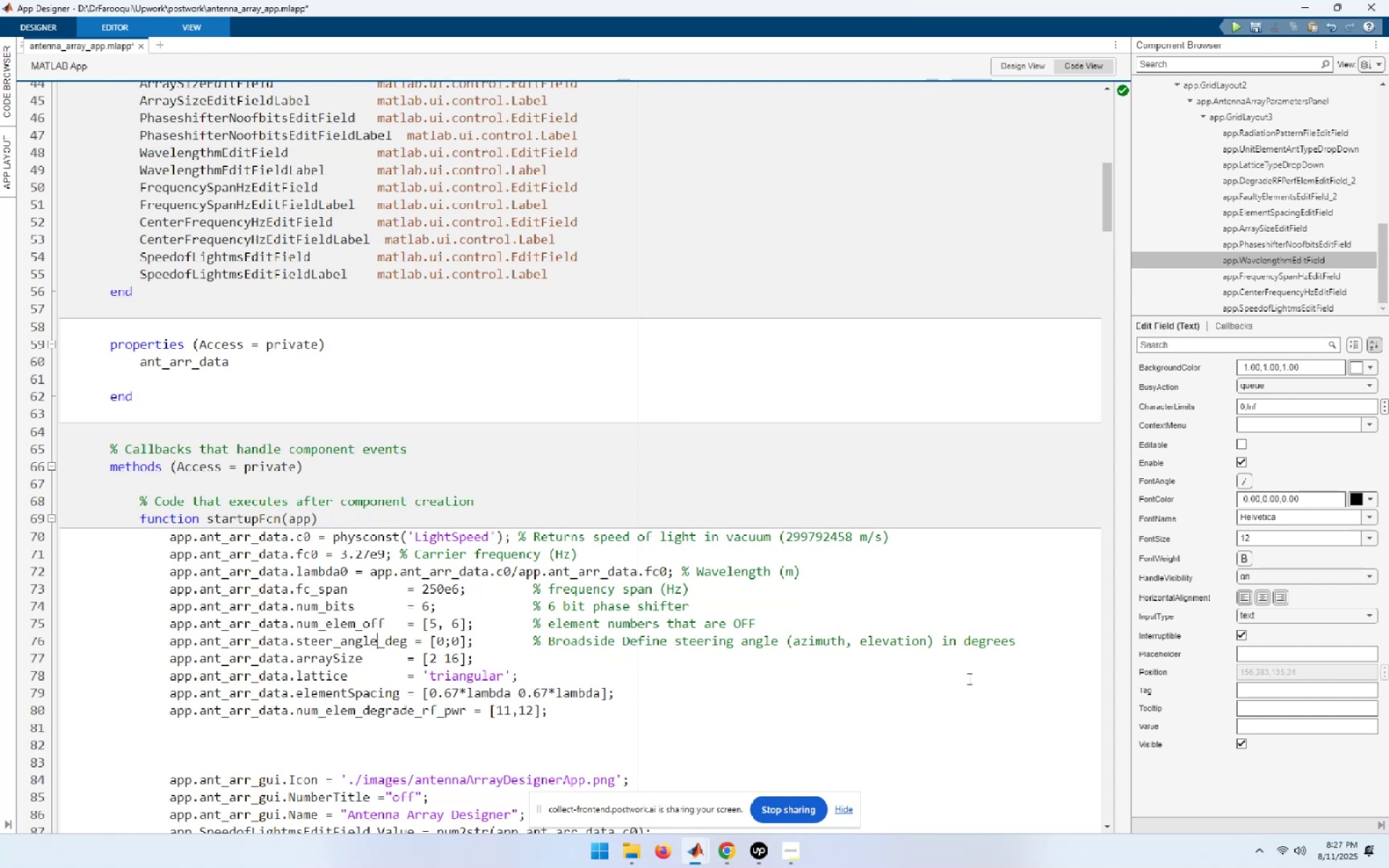 
key(ArrowDown)
 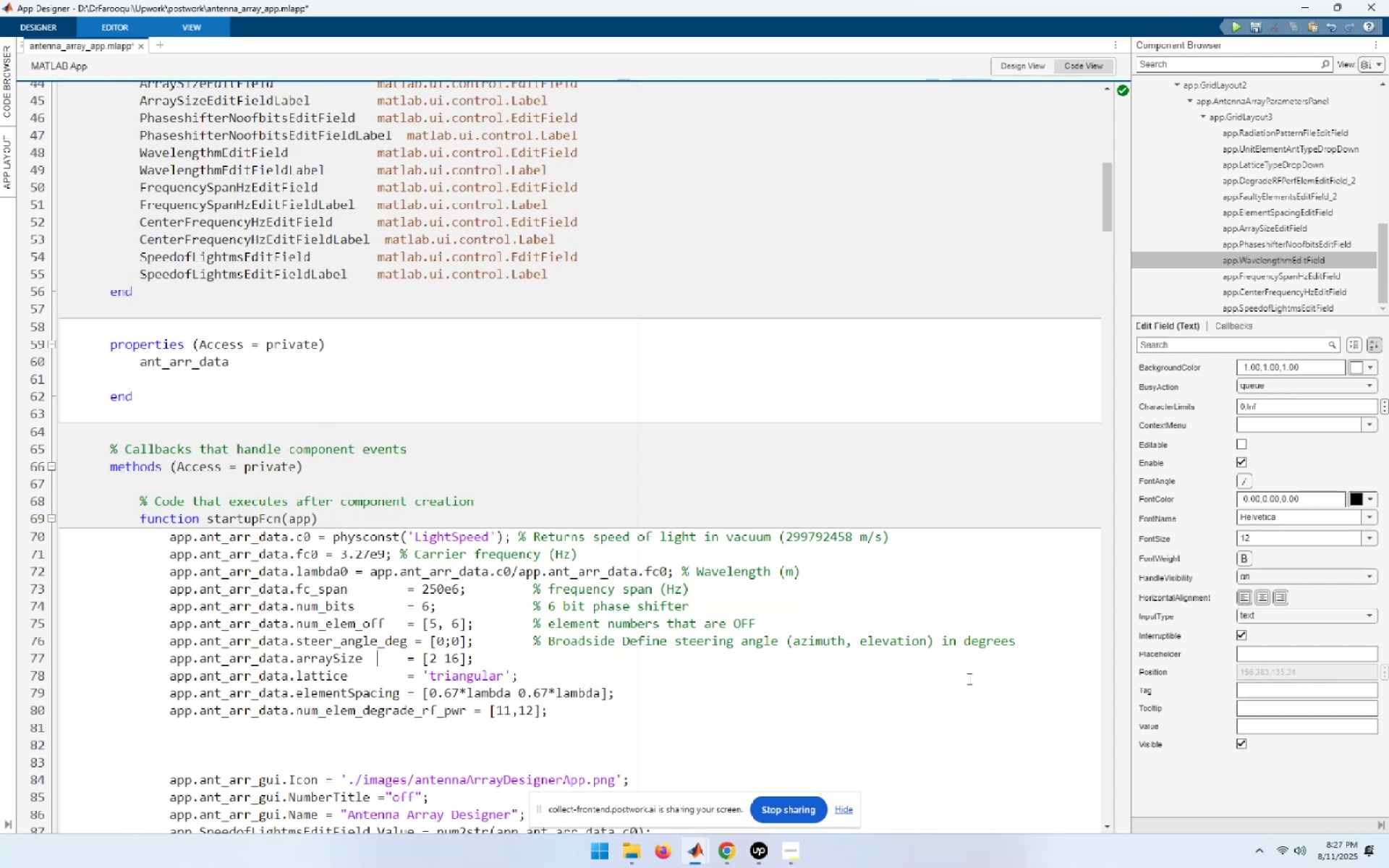 
key(ArrowDown)
 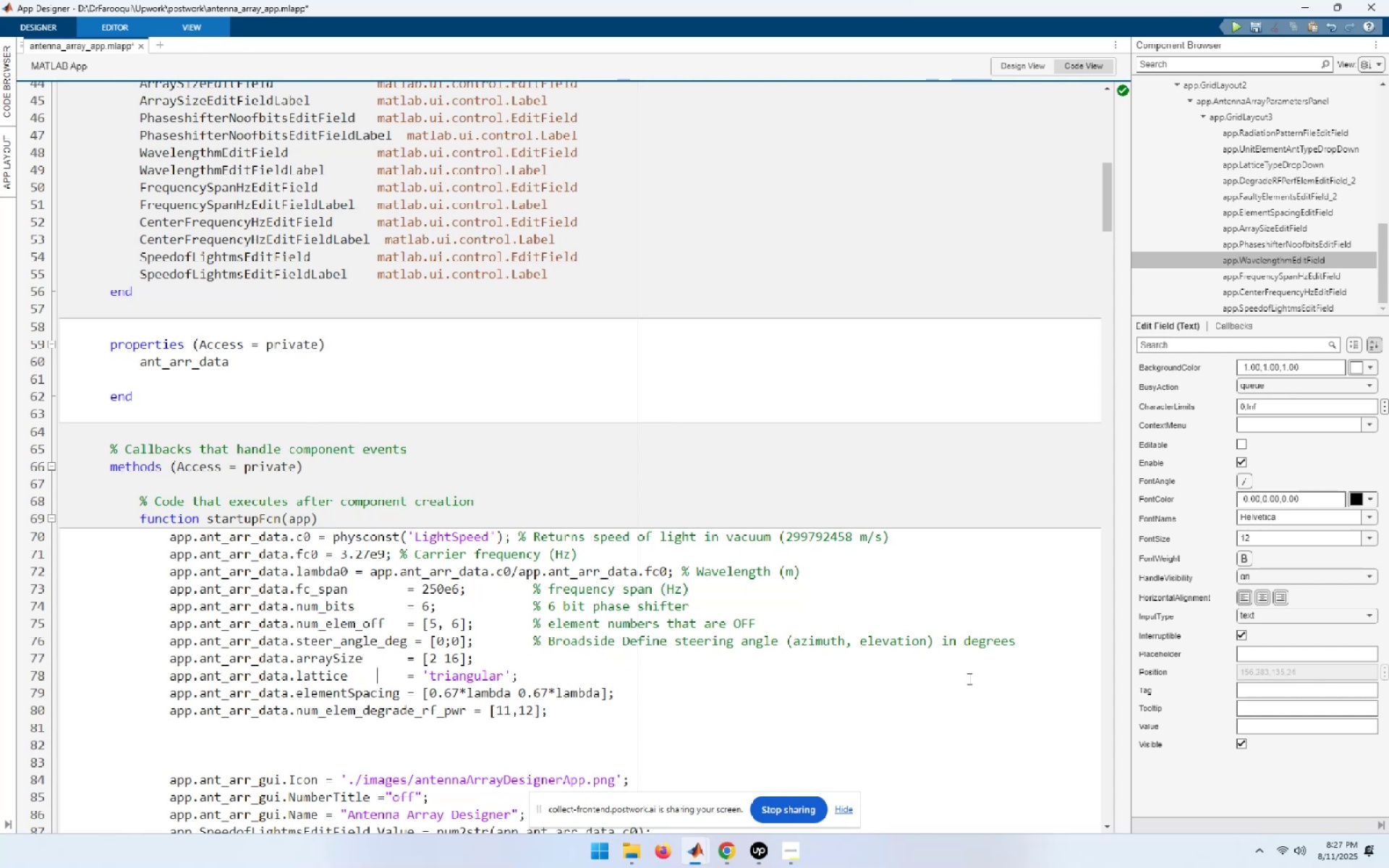 
key(ArrowDown)
 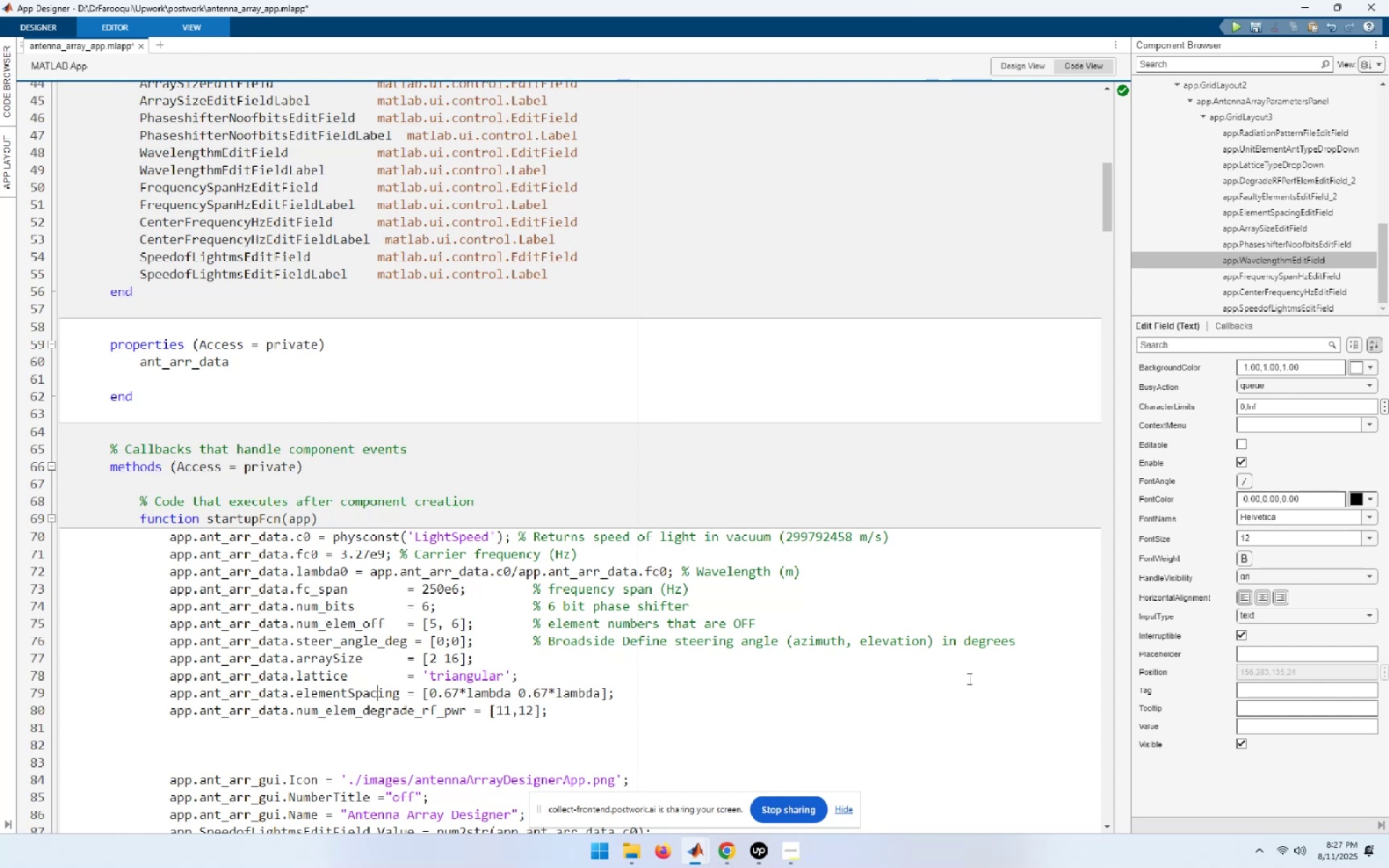 
key(ArrowRight)
 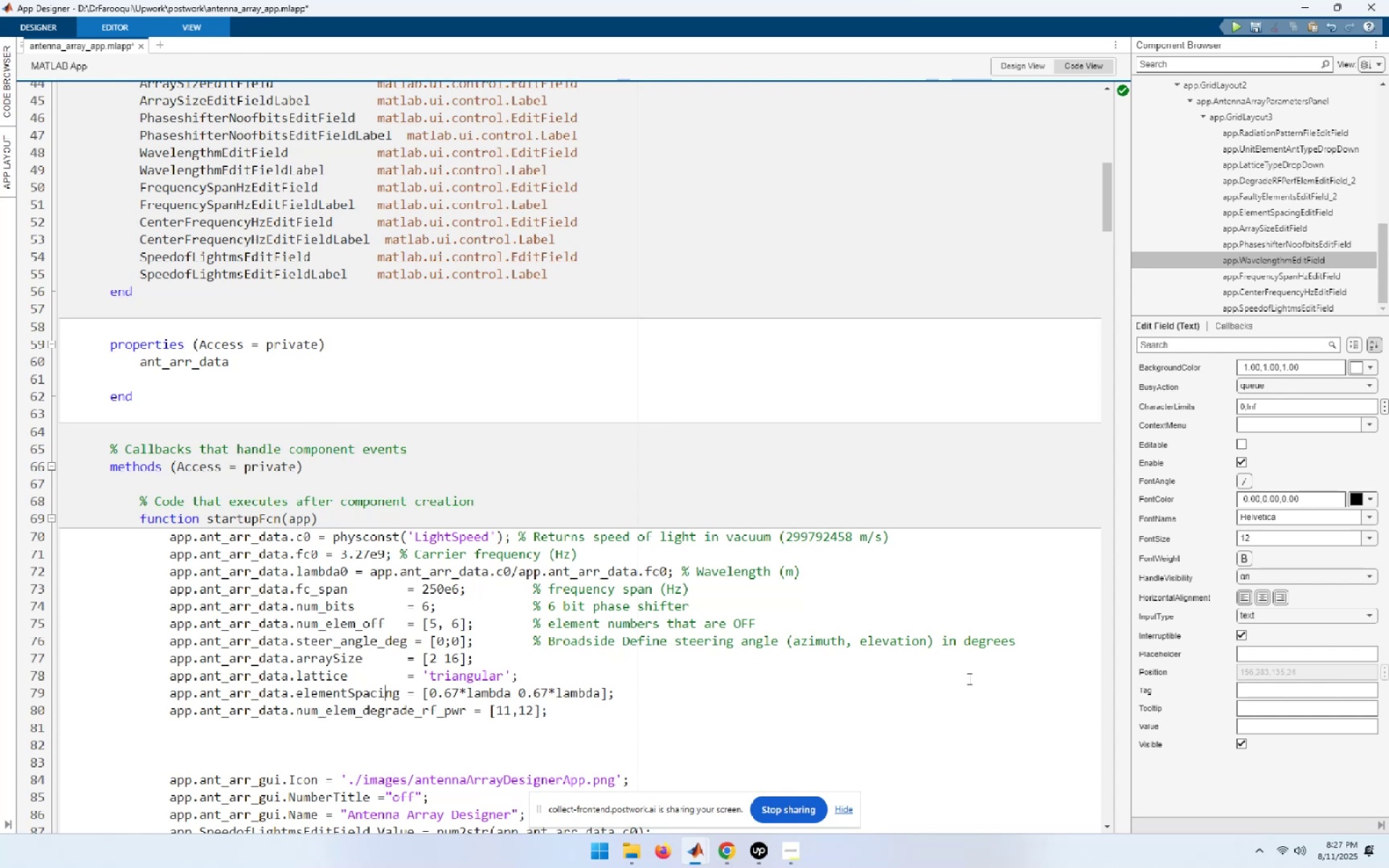 
key(ArrowRight)
 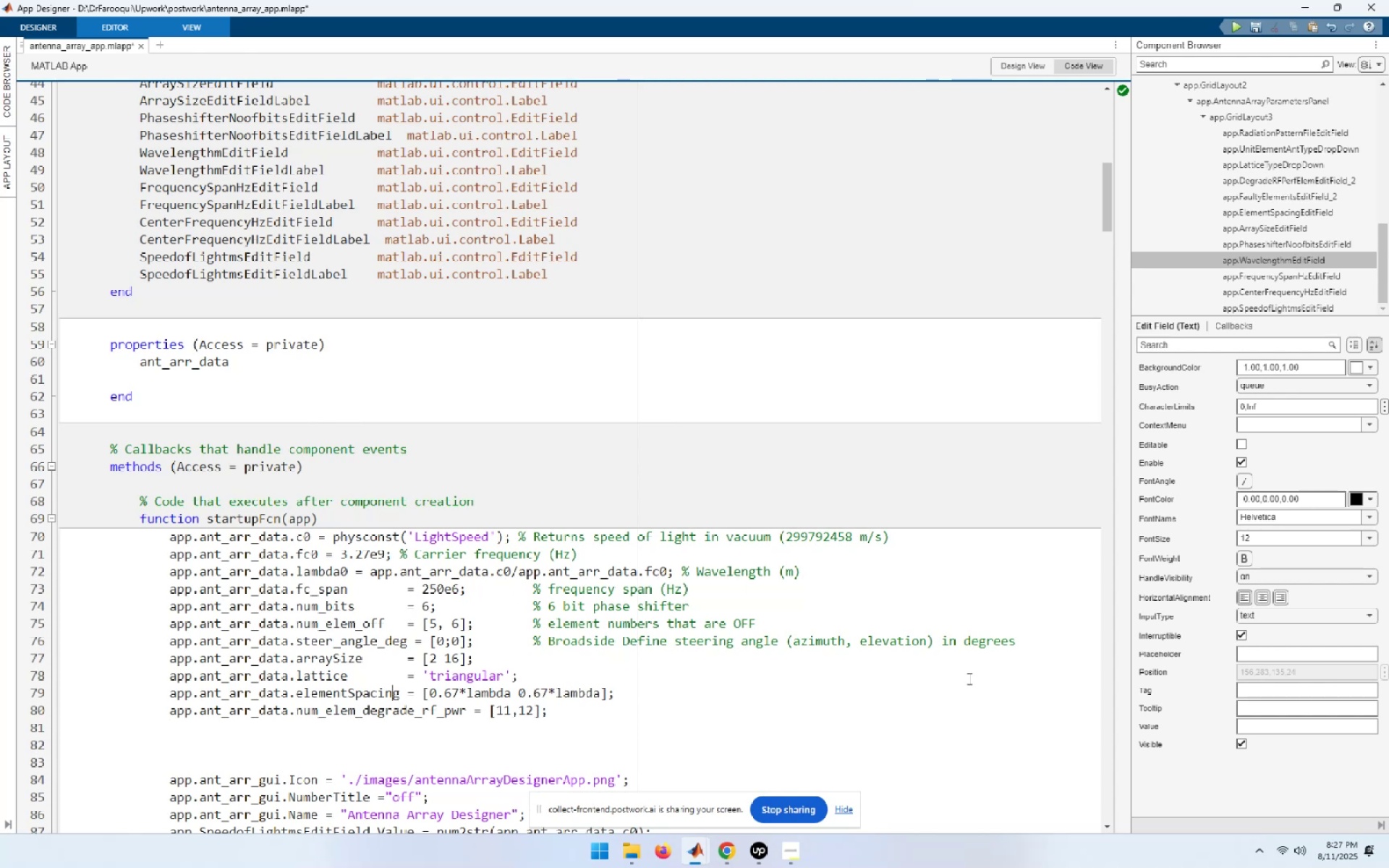 
key(ArrowRight)
 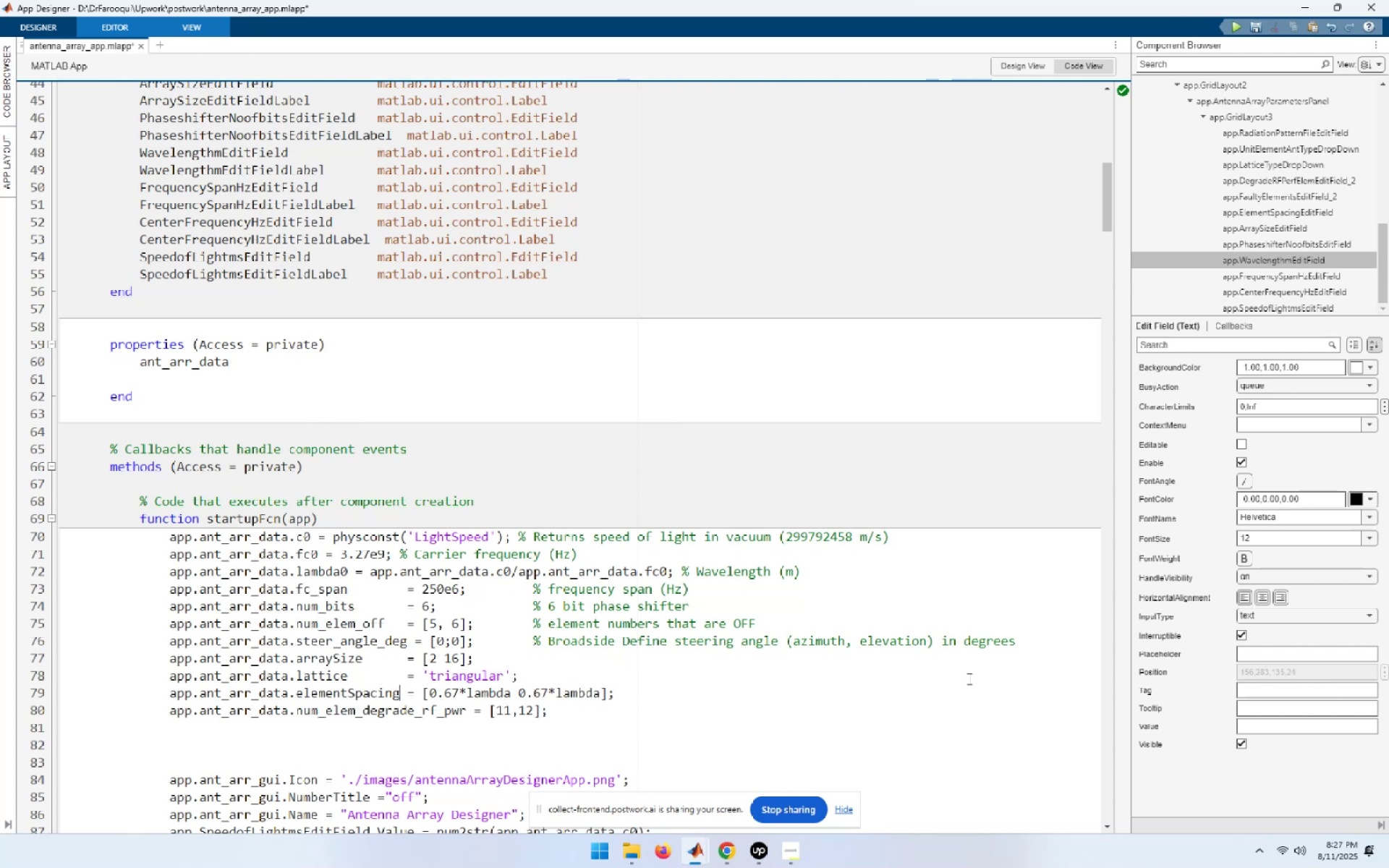 
key(ArrowRight)
 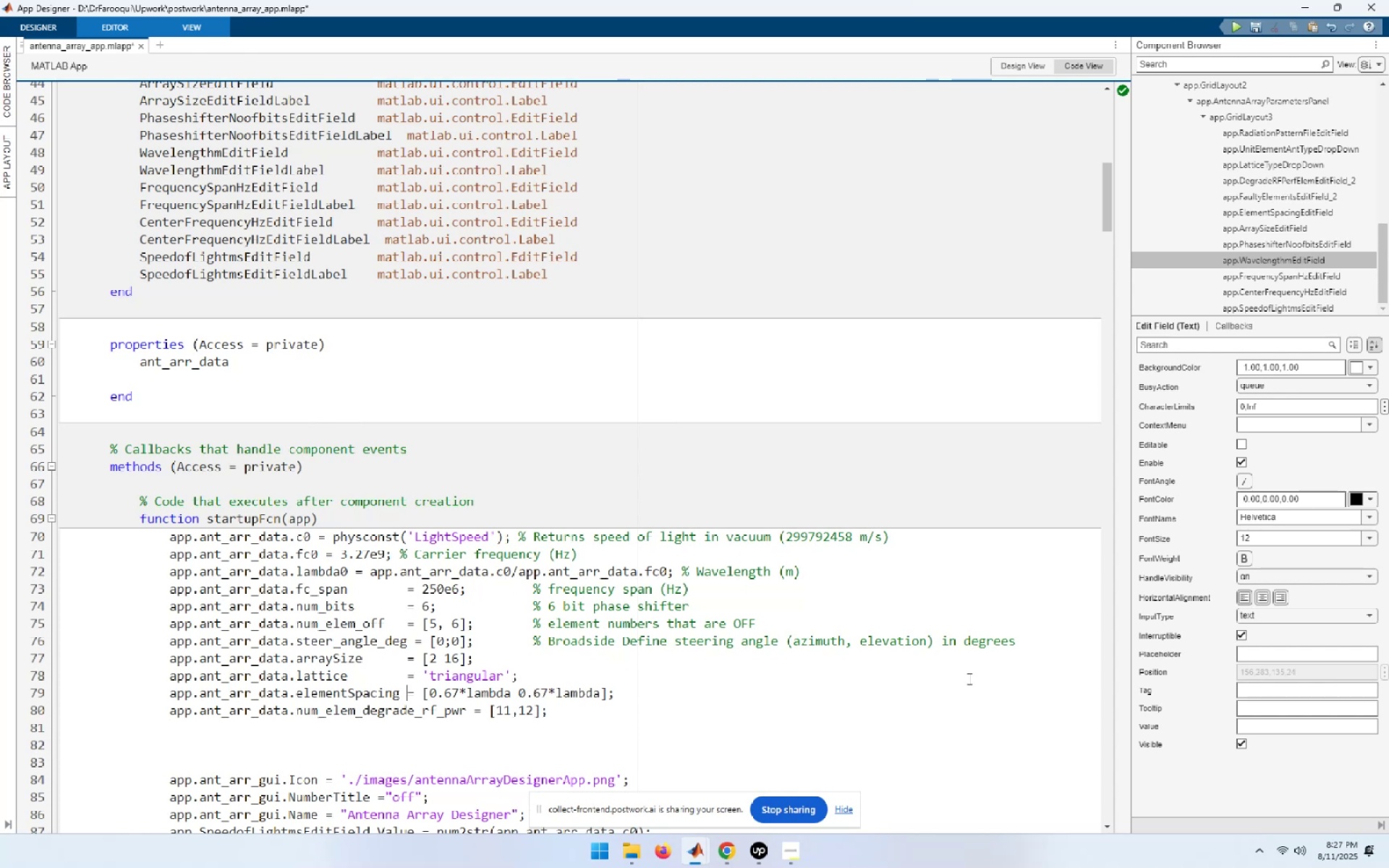 
key(Space)
 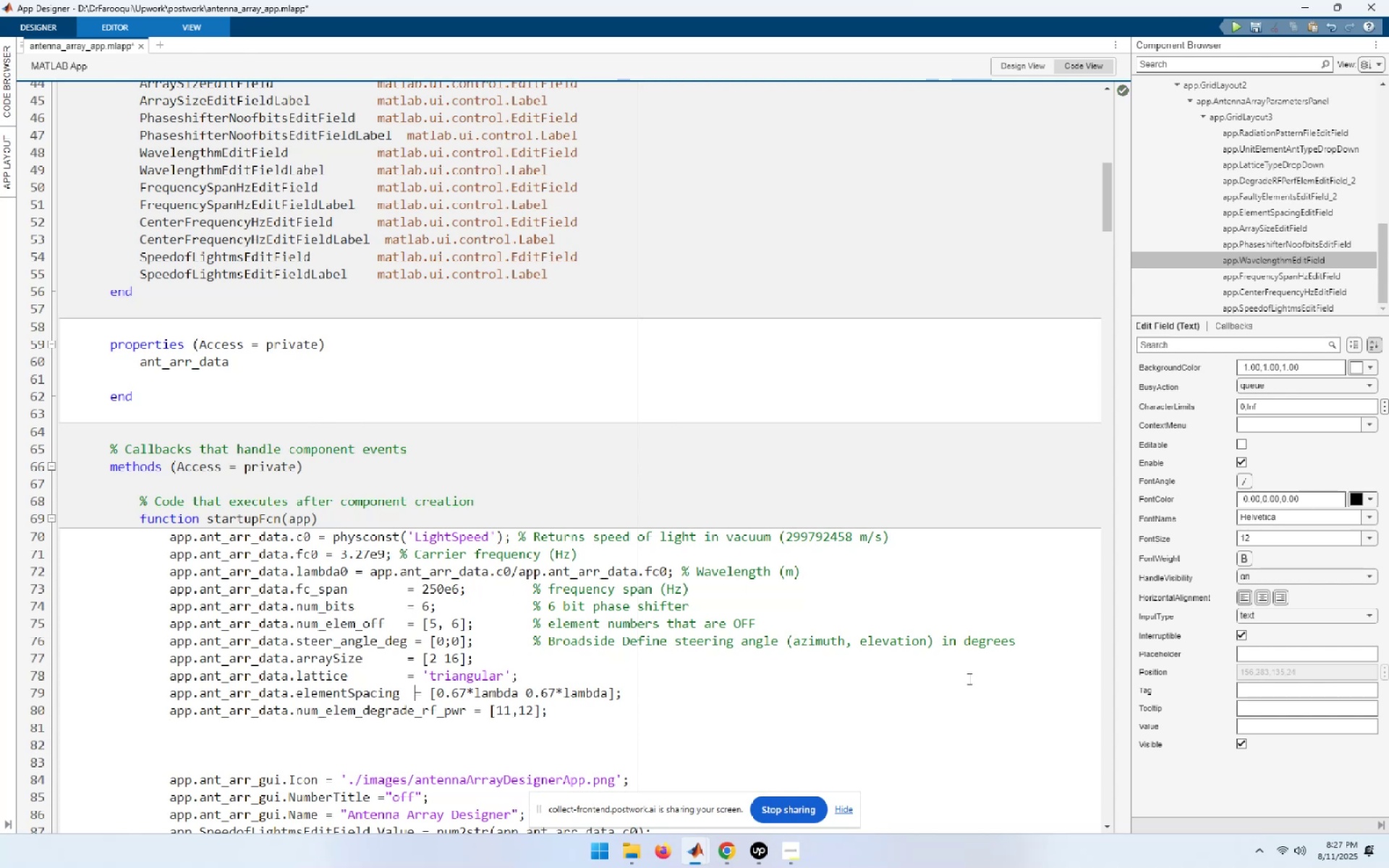 
key(Space)
 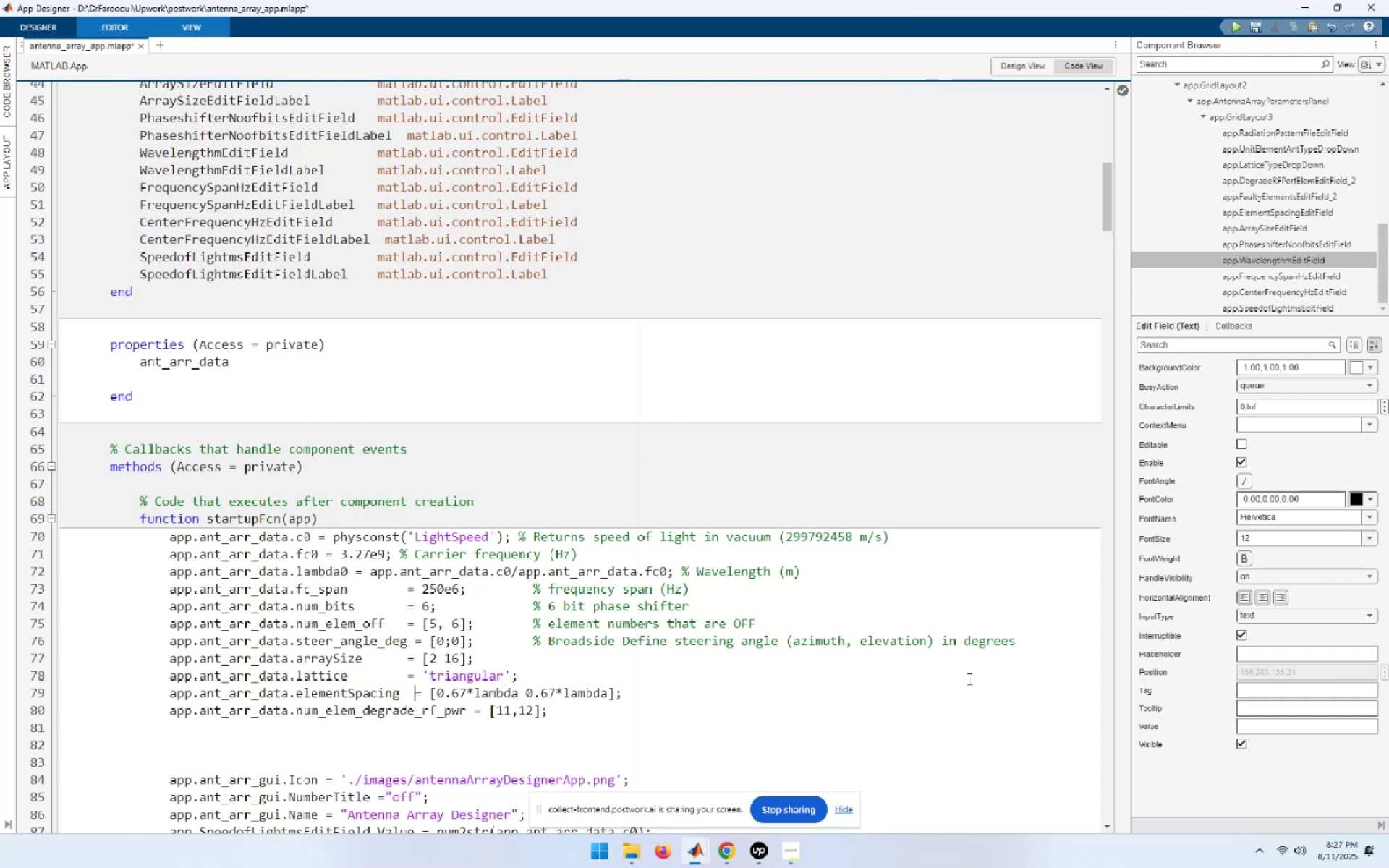 
key(Space)
 